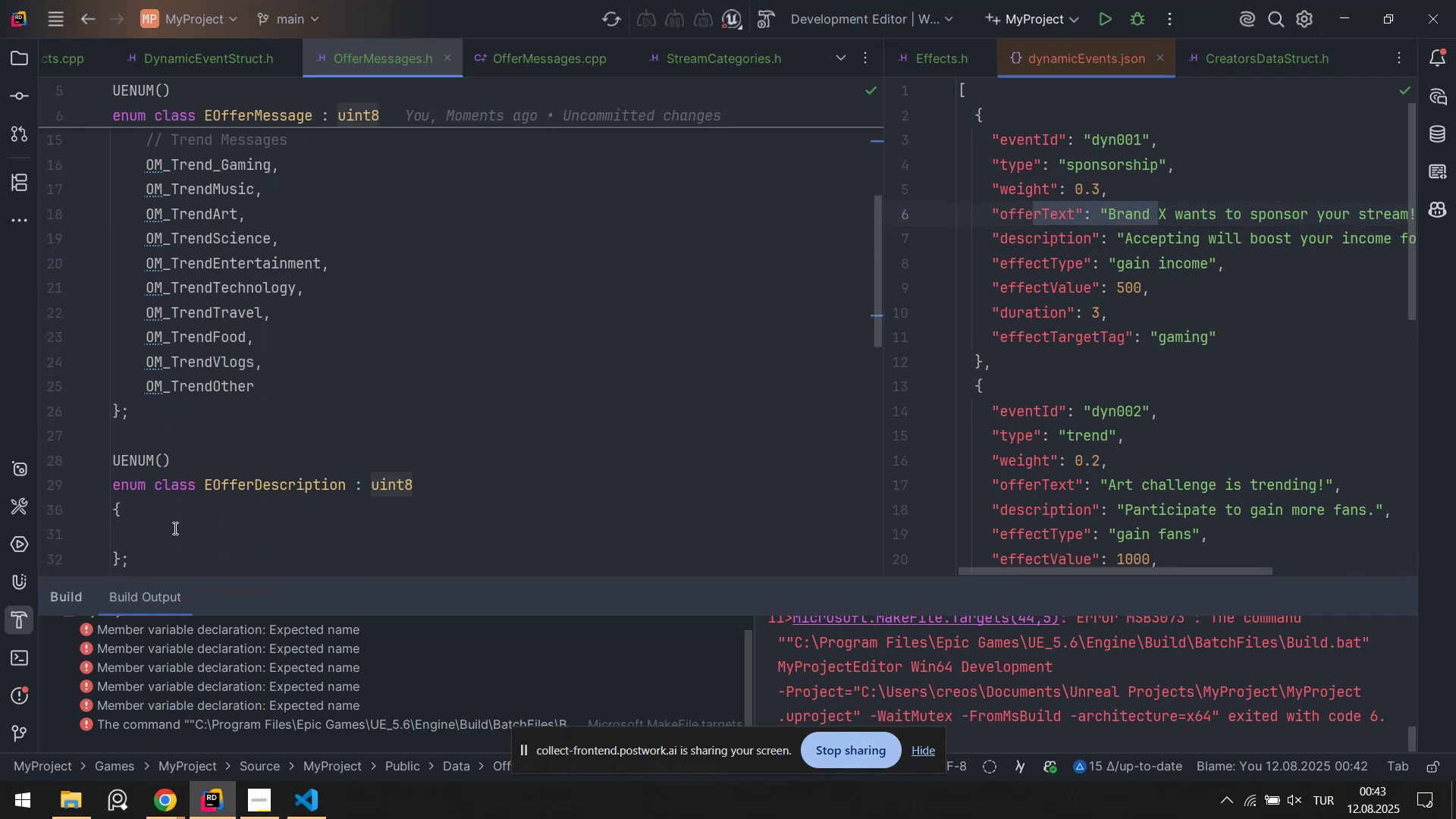 
left_click([173, 531])
 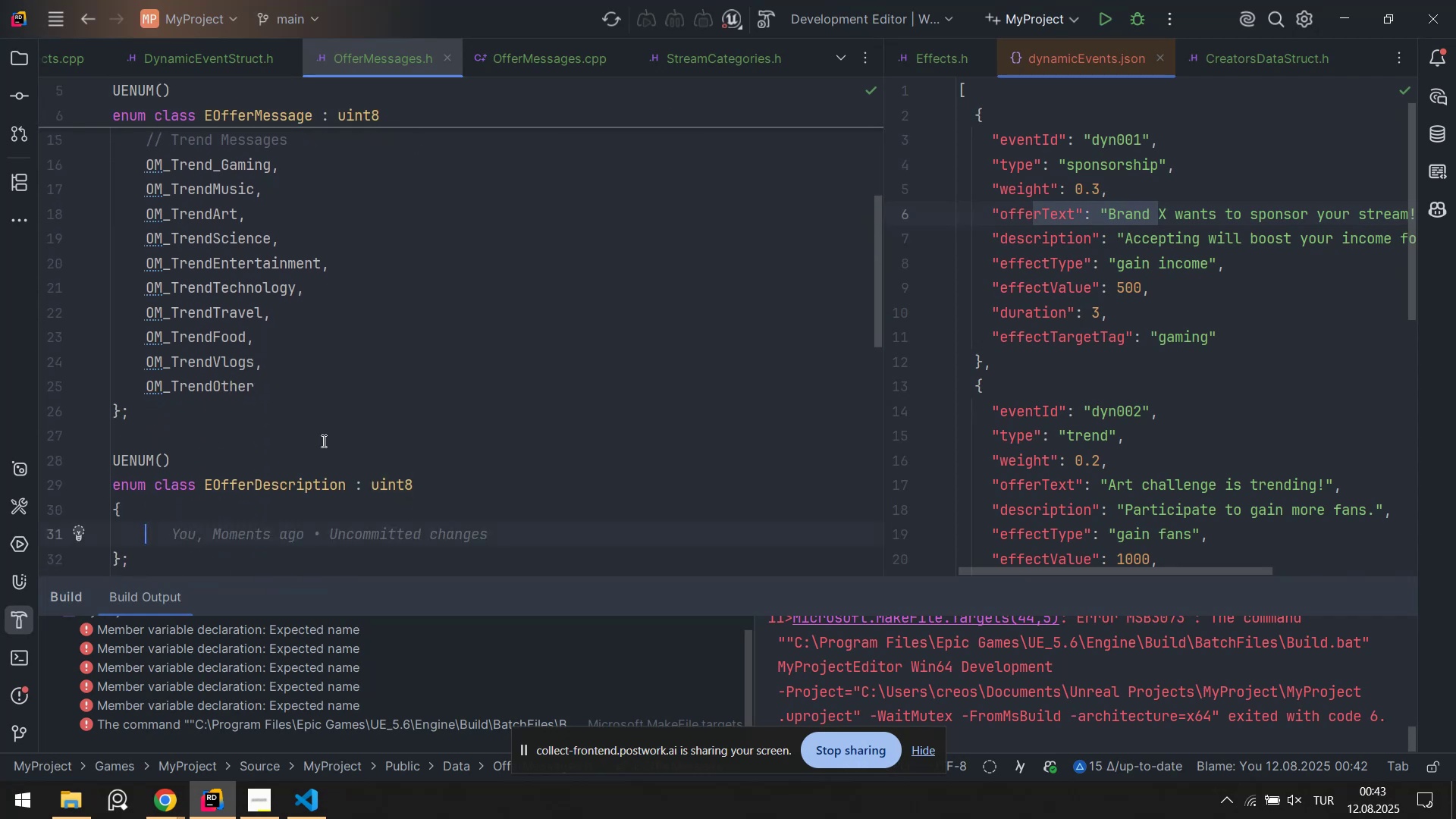 
scroll: coordinate [340, 393], scroll_direction: up, amount: 1.0
 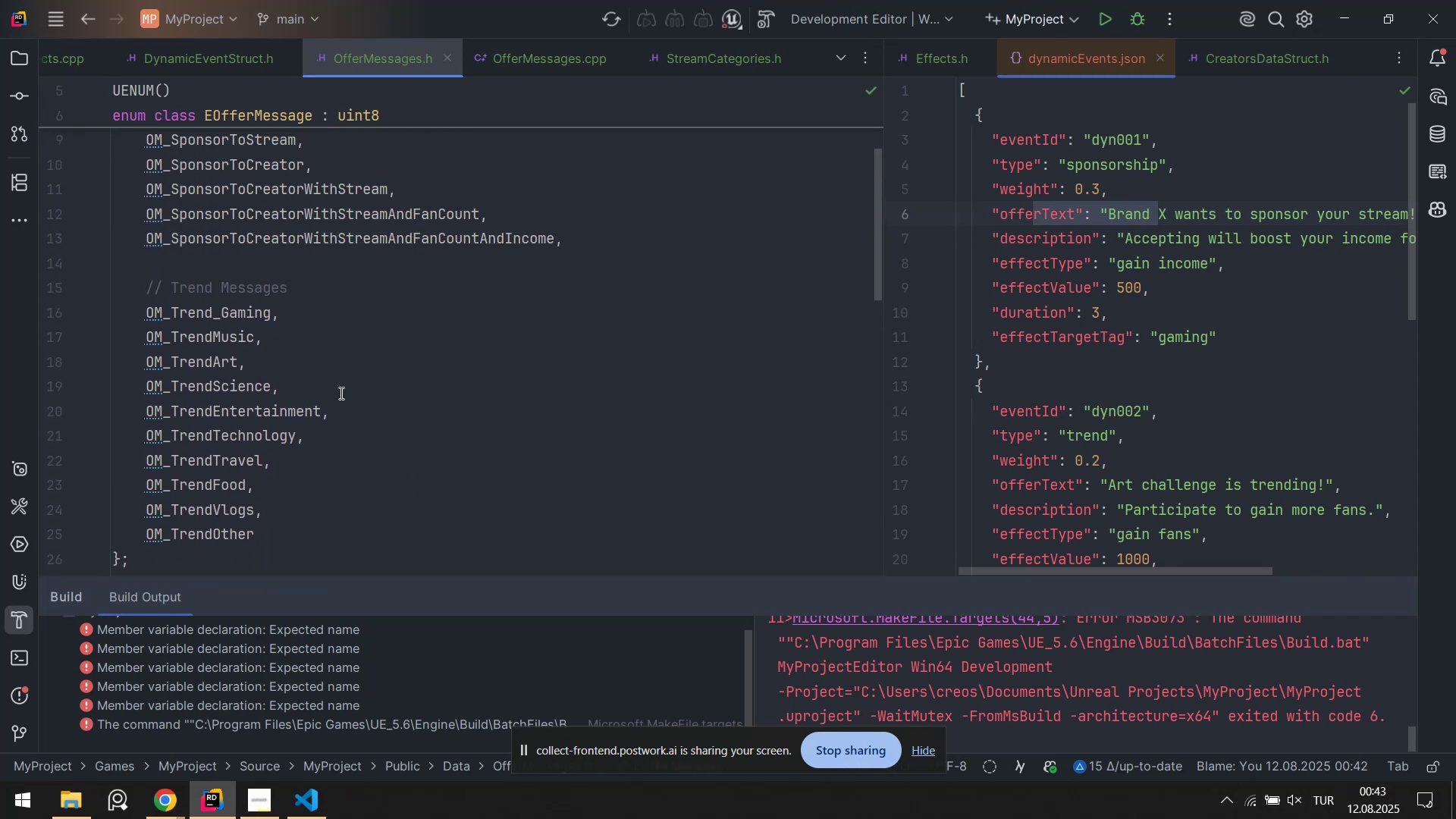 
scroll: coordinate [337, 387], scroll_direction: down, amount: 2.0
 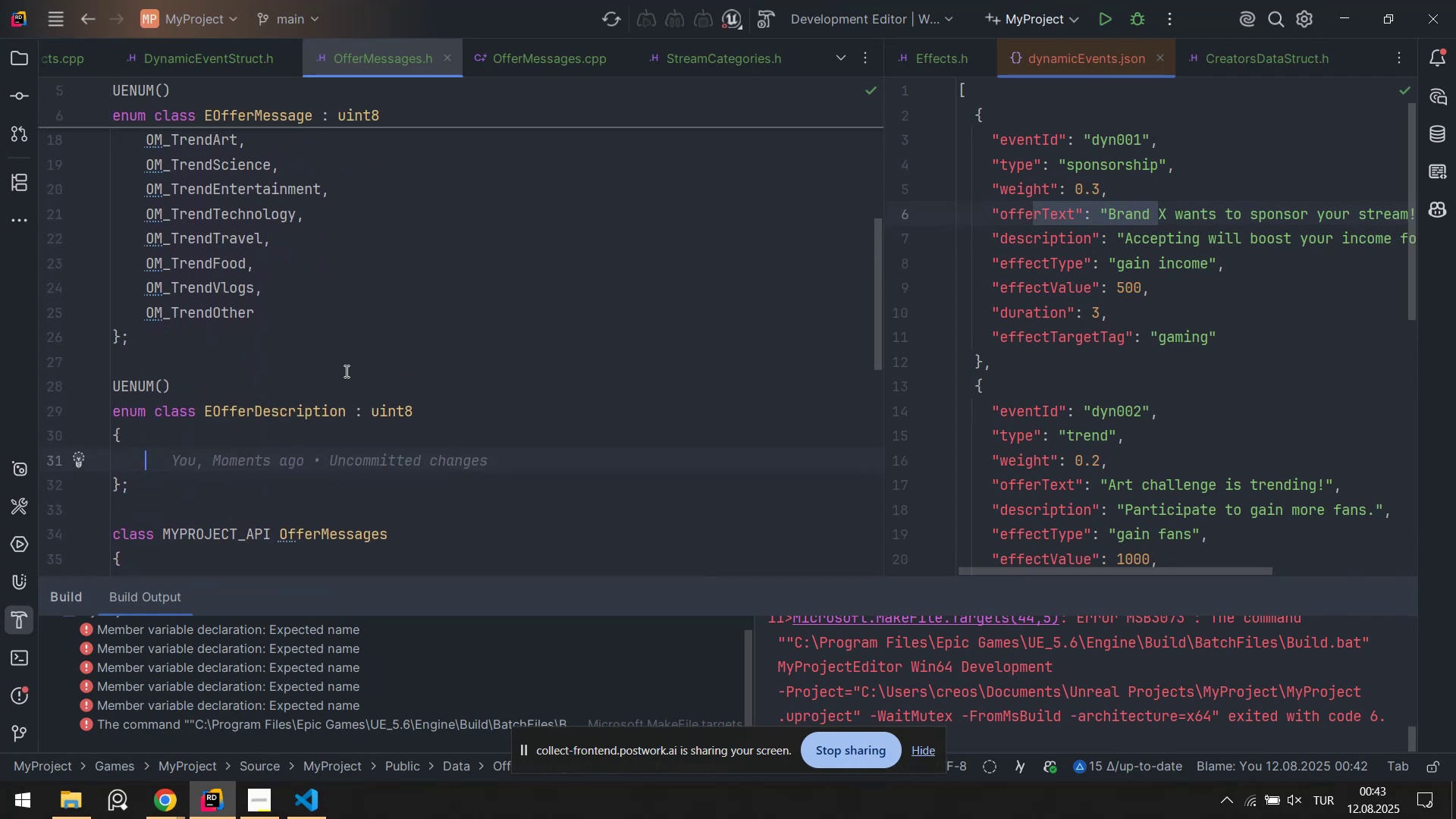 
type(OM_D_)
 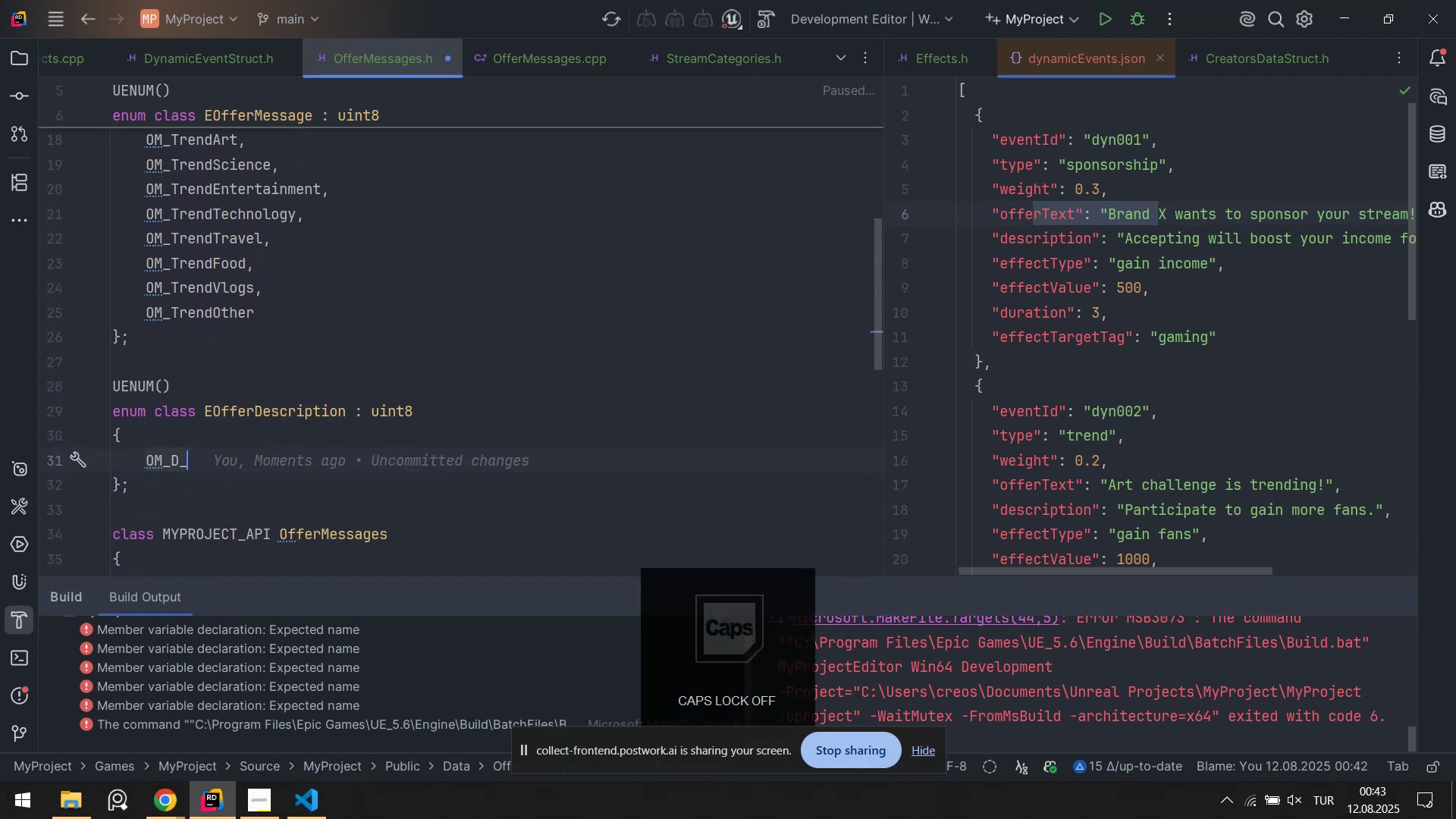 
scroll: coordinate [406, 372], scroll_direction: up, amount: 2.0
 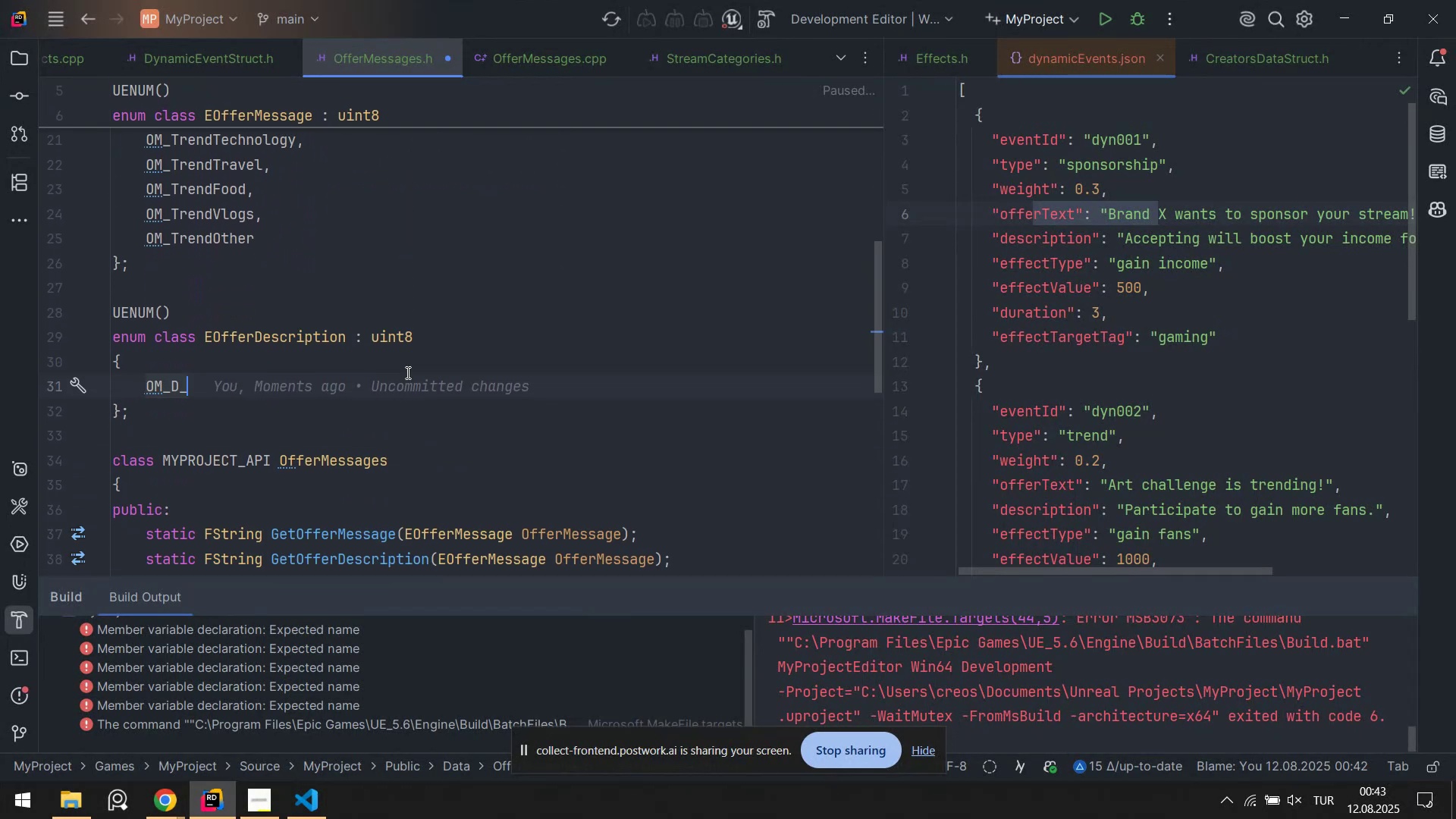 
type(Spons)
key(Tab)
 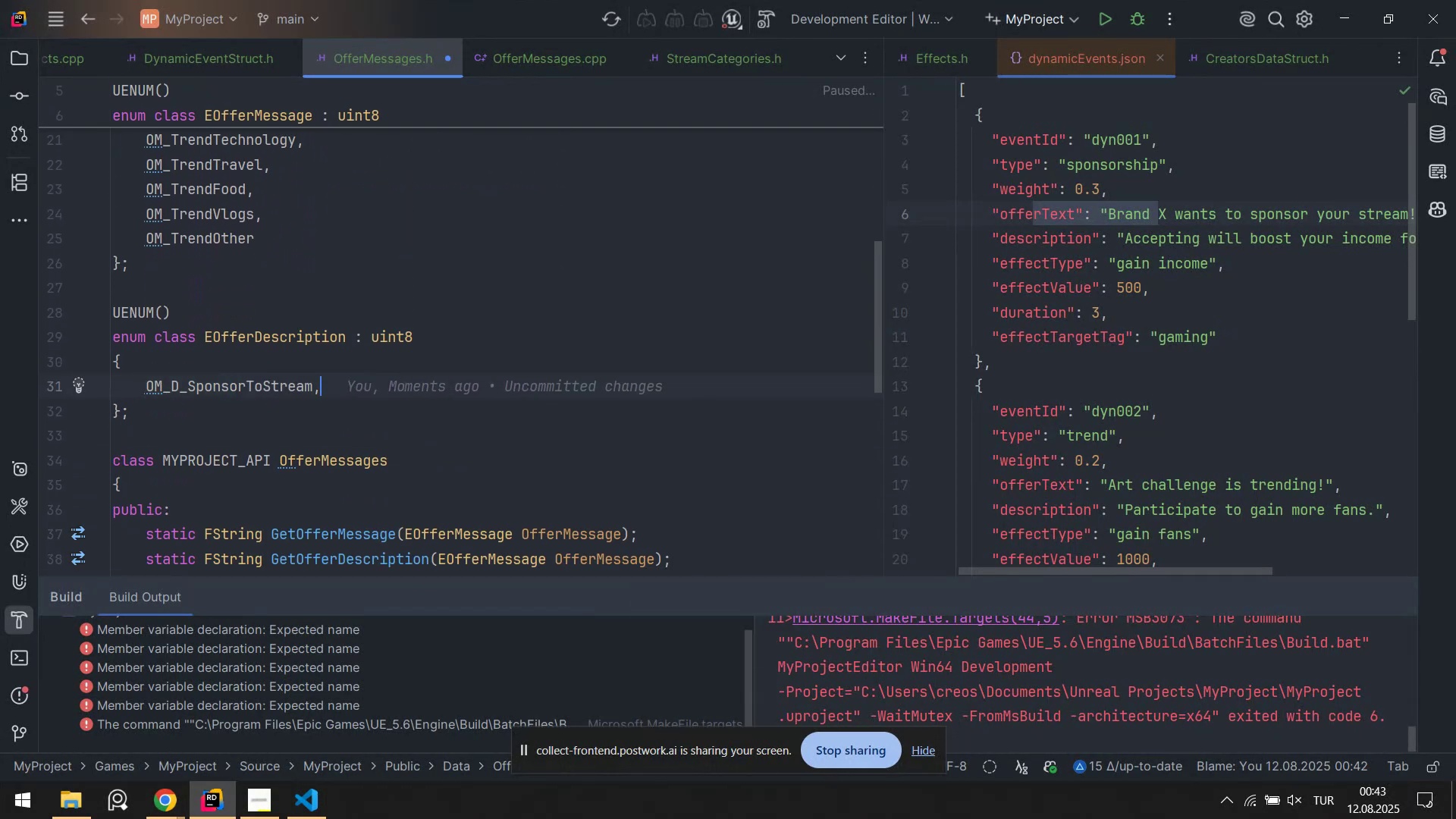 
key(Enter)
 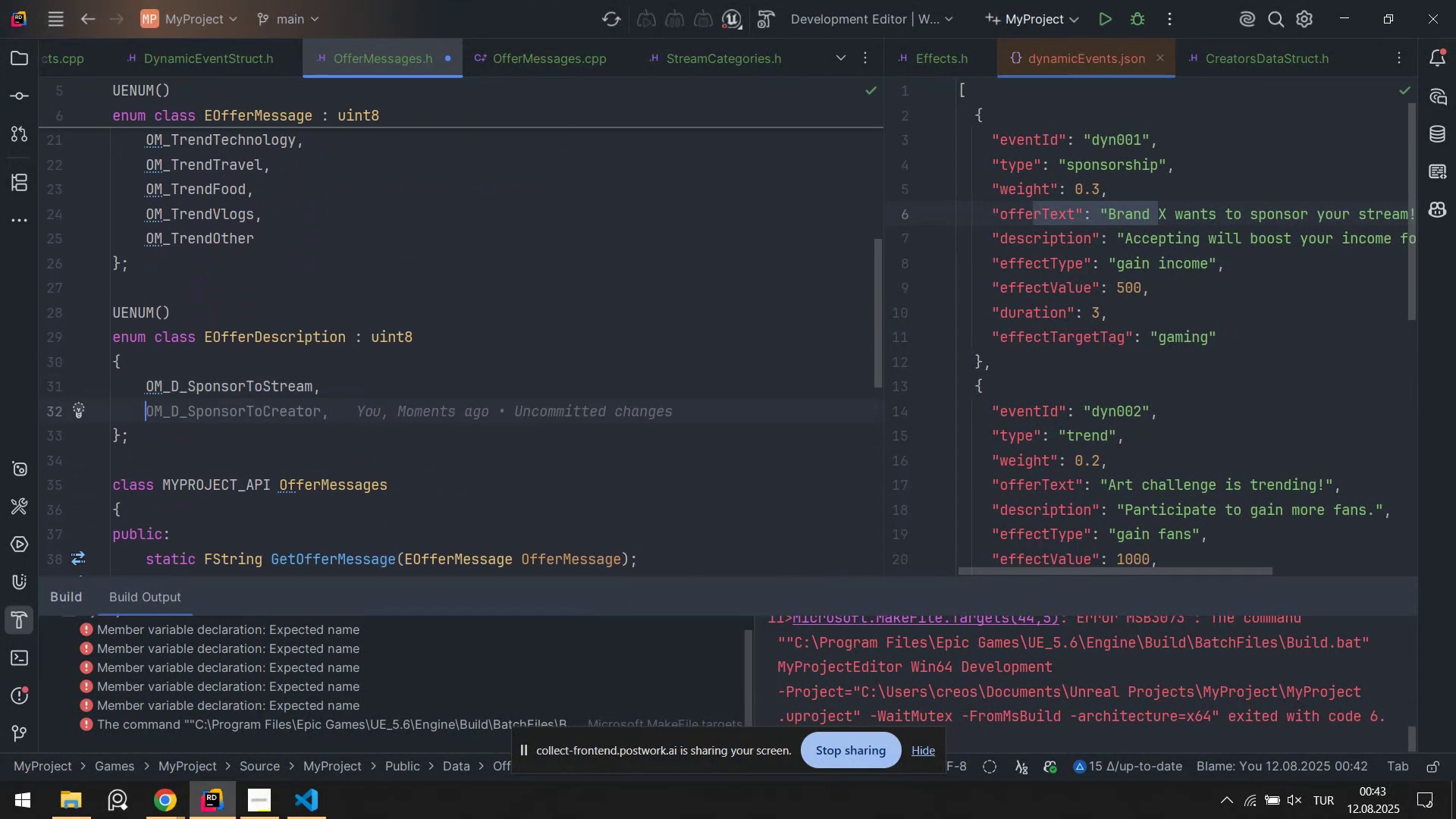 
key(Tab)
 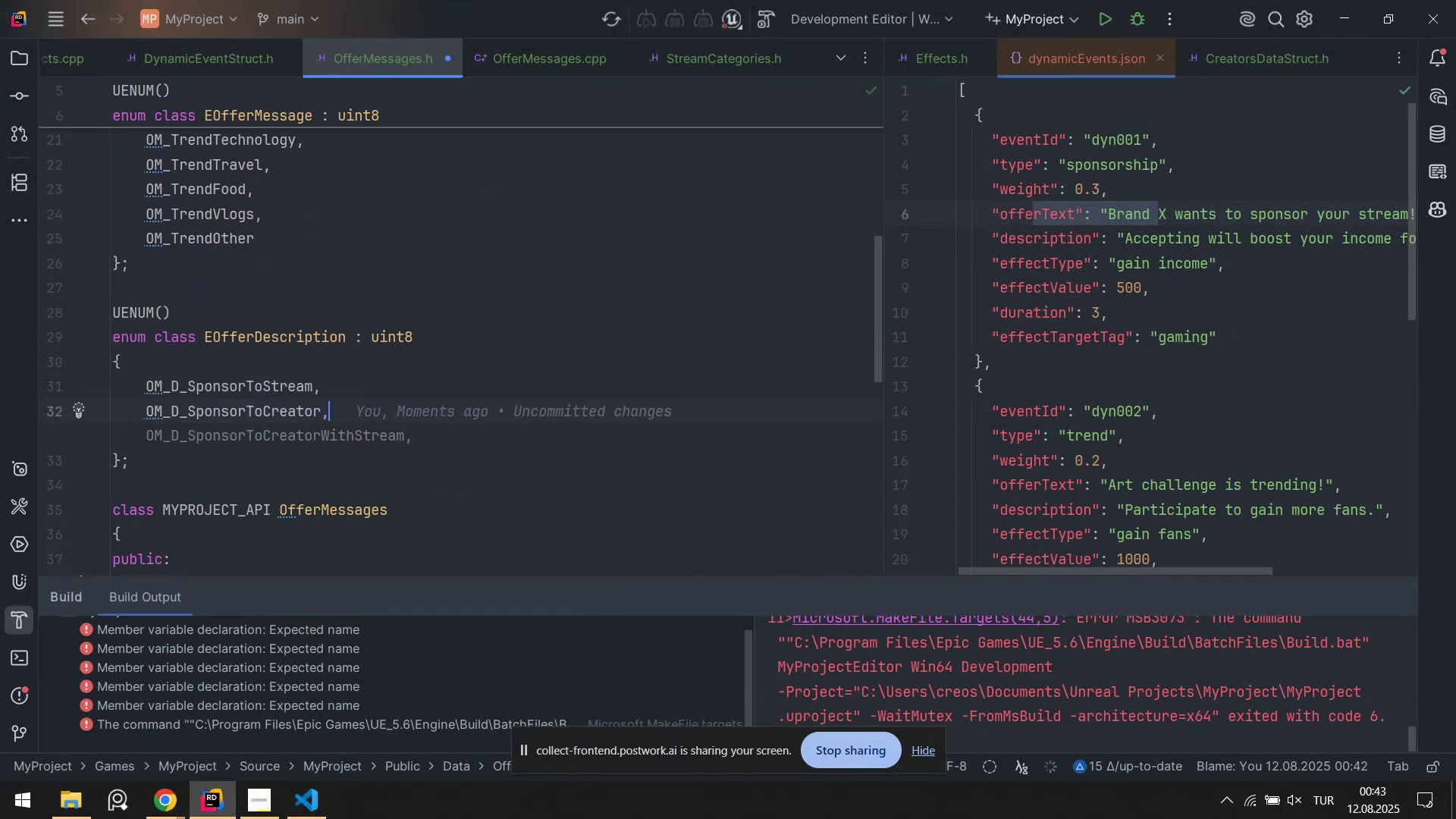 
key(Tab)
 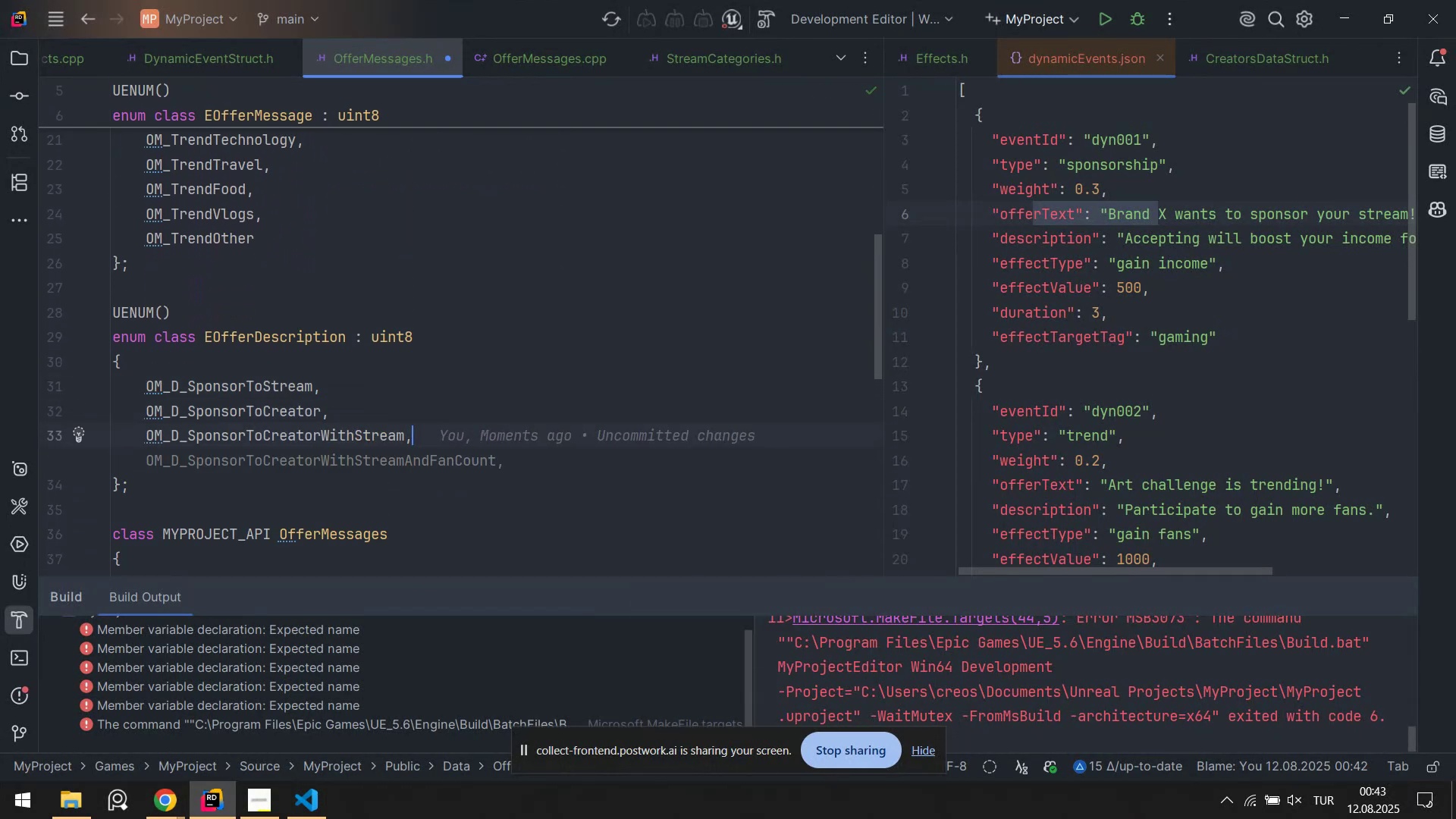 
key(Tab)
 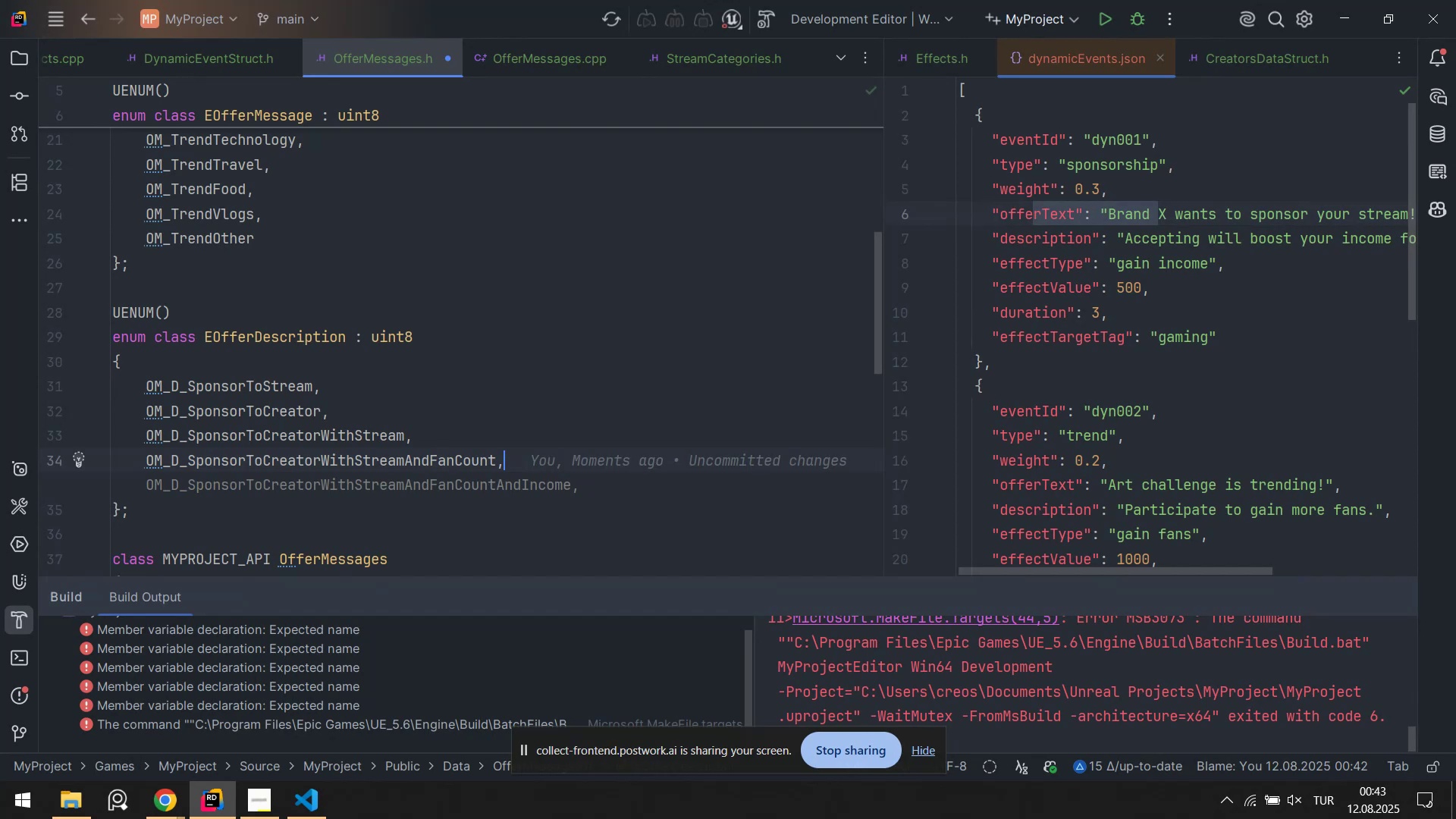 
key(Enter)
 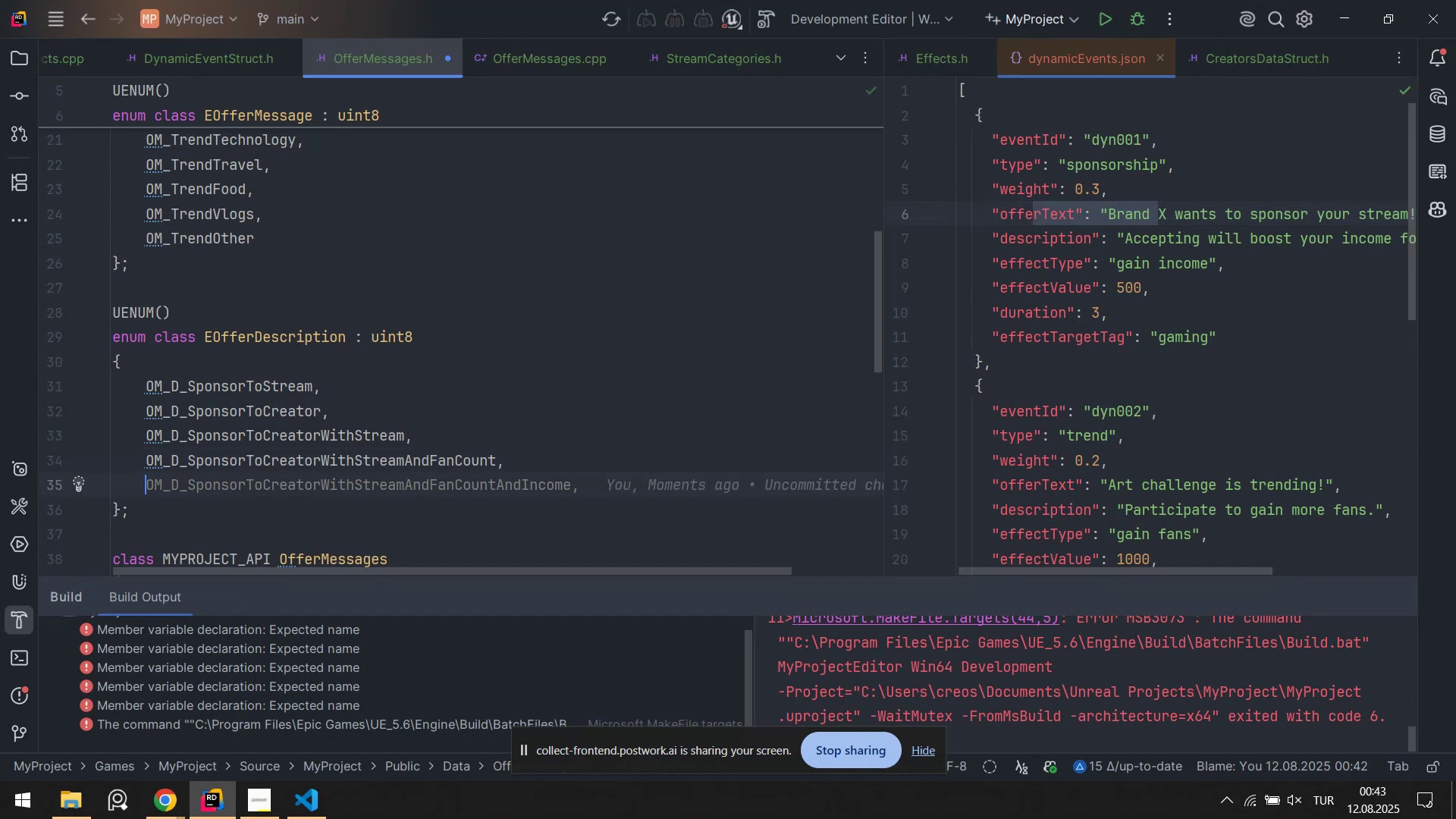 
key(Tab)
 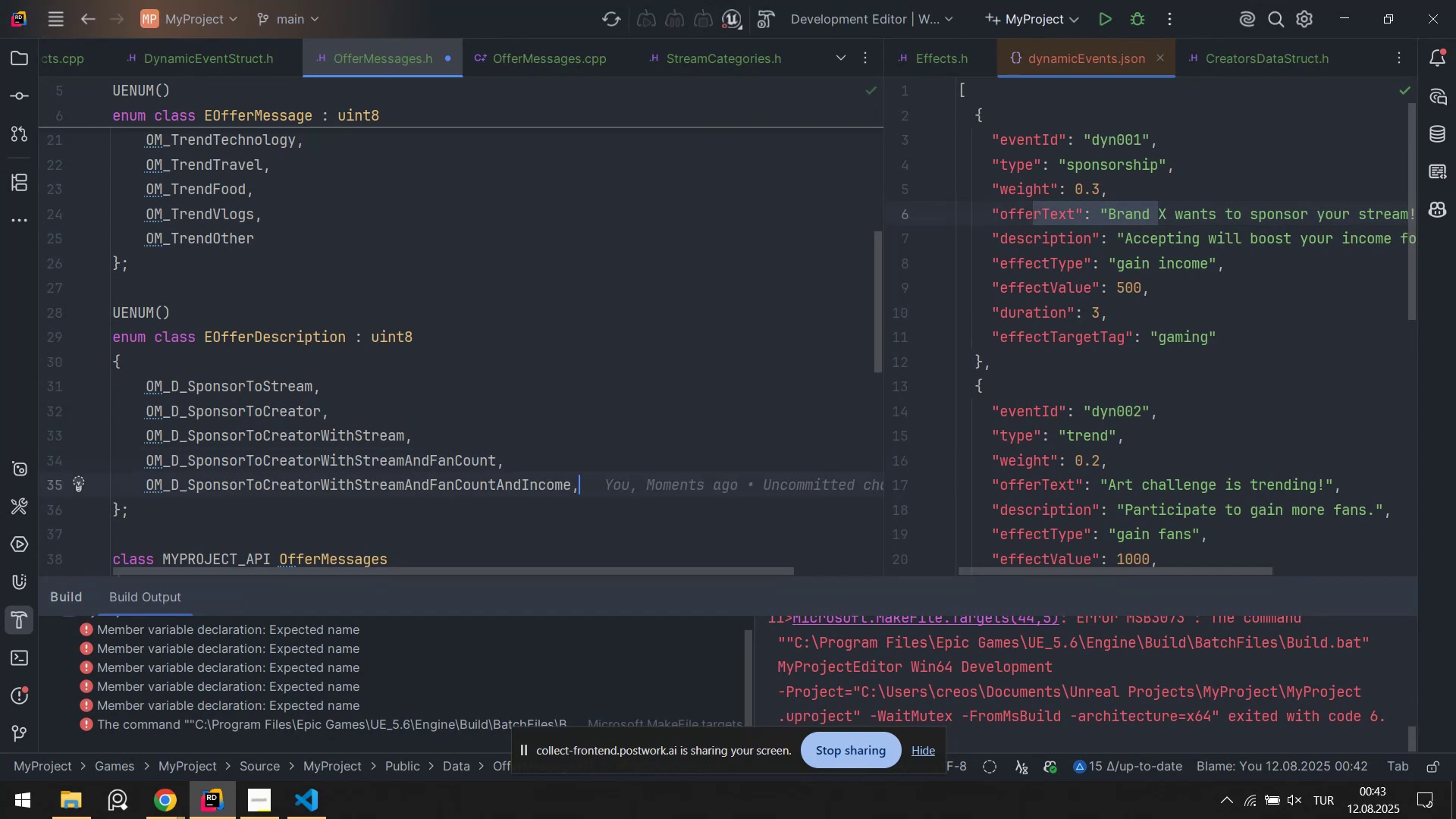 
key(Enter)
 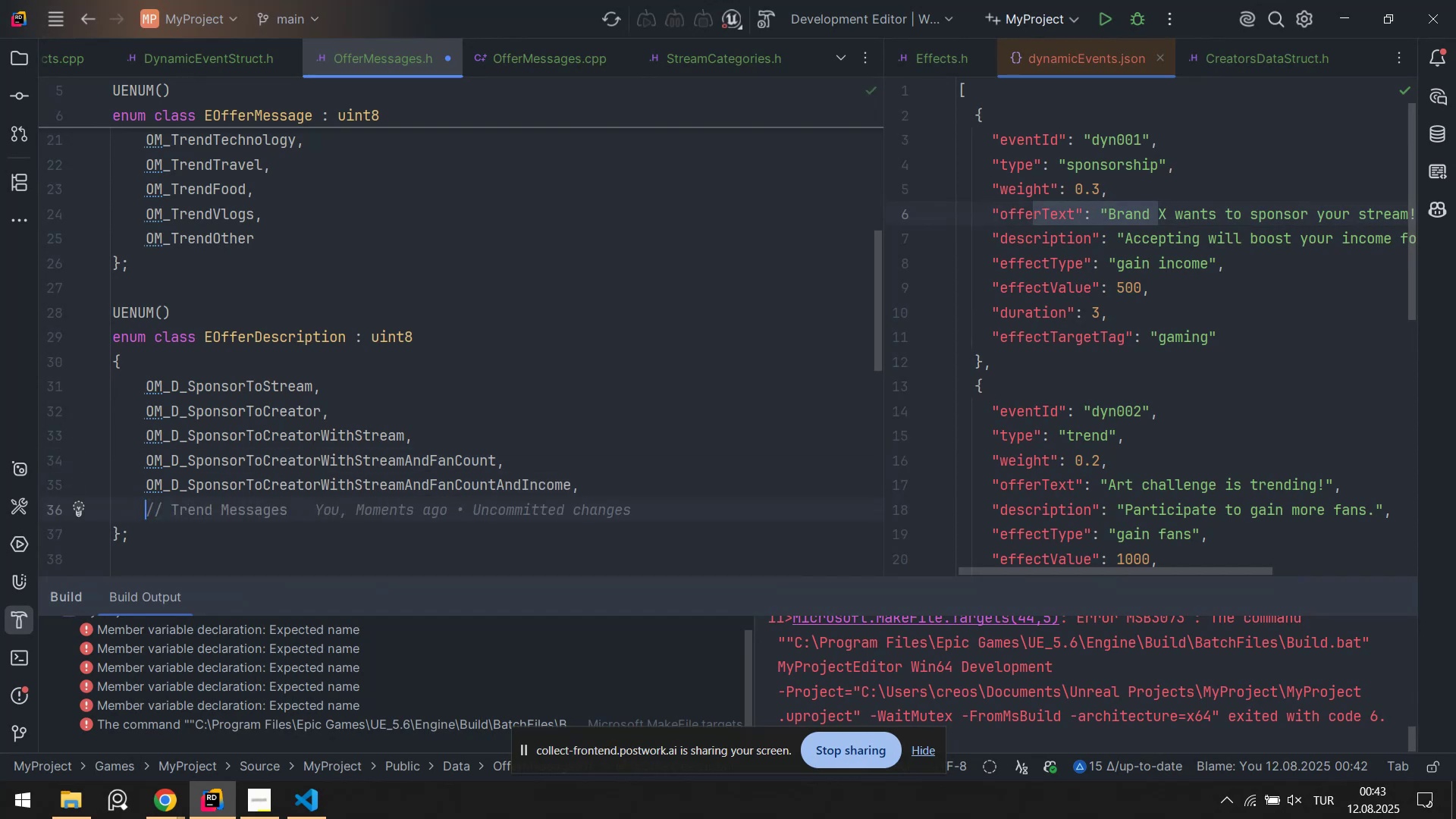 
key(Tab)
 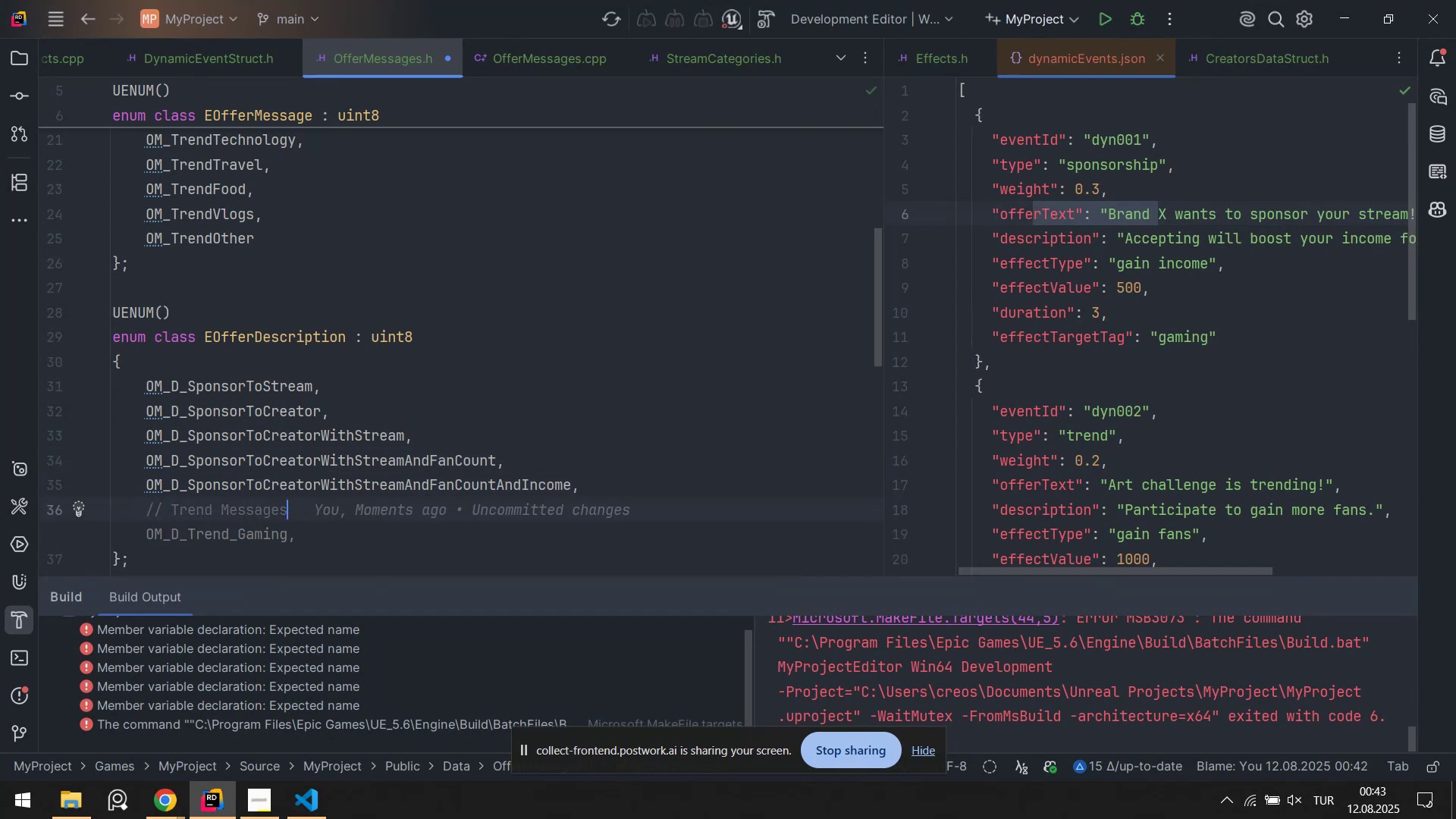 
key(Tab)
 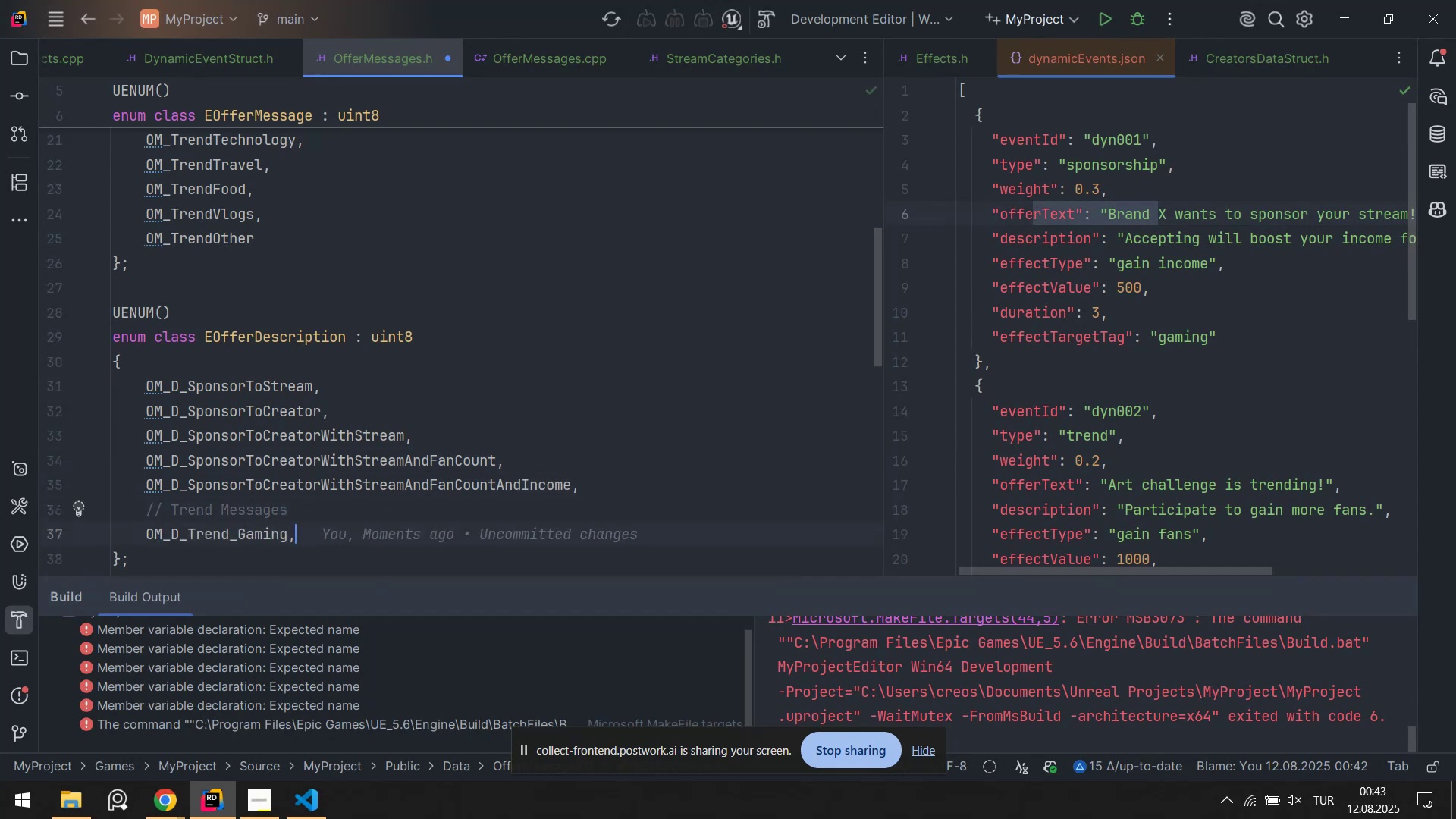 
key(Tab)
 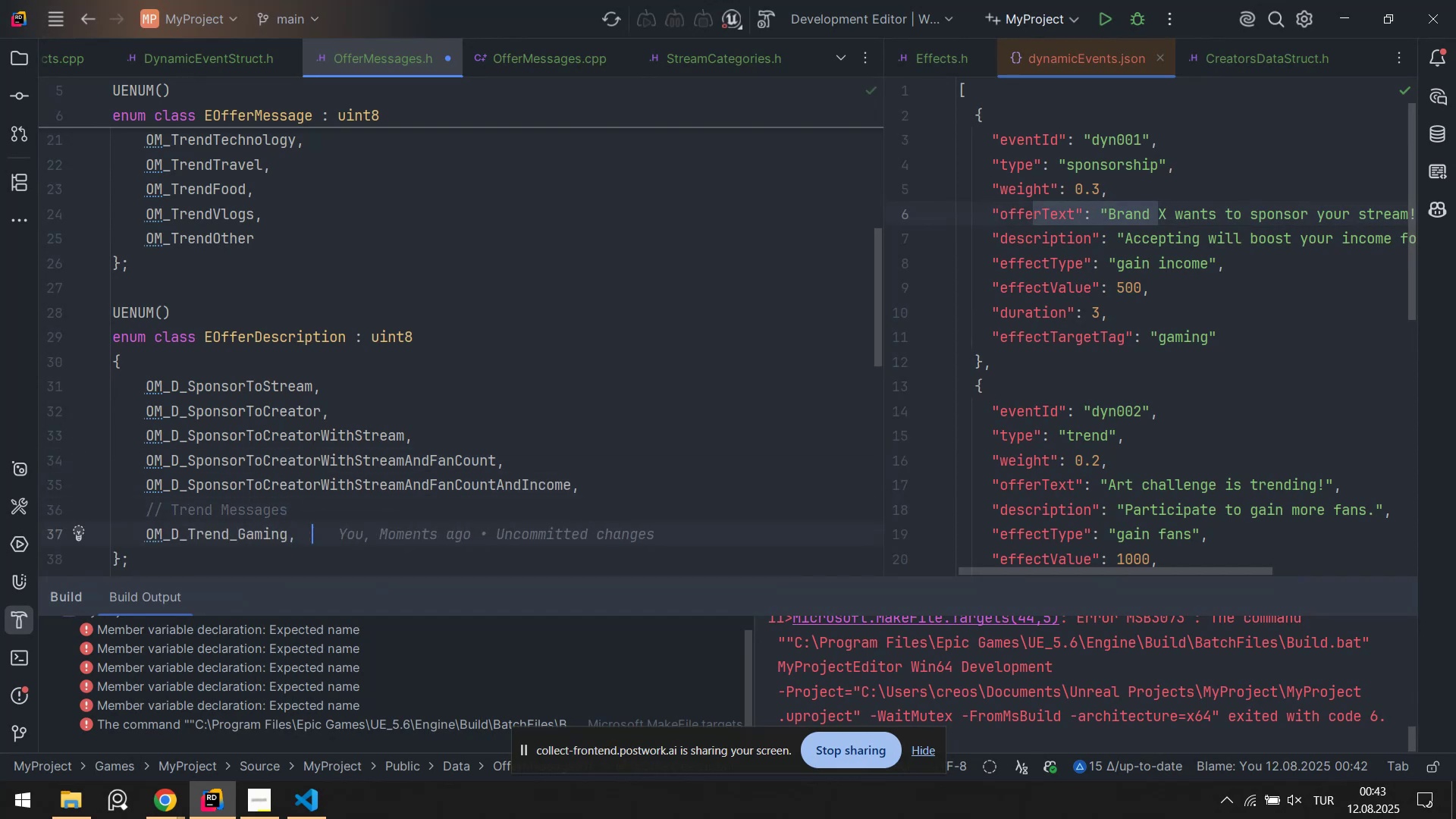 
key(Enter)
 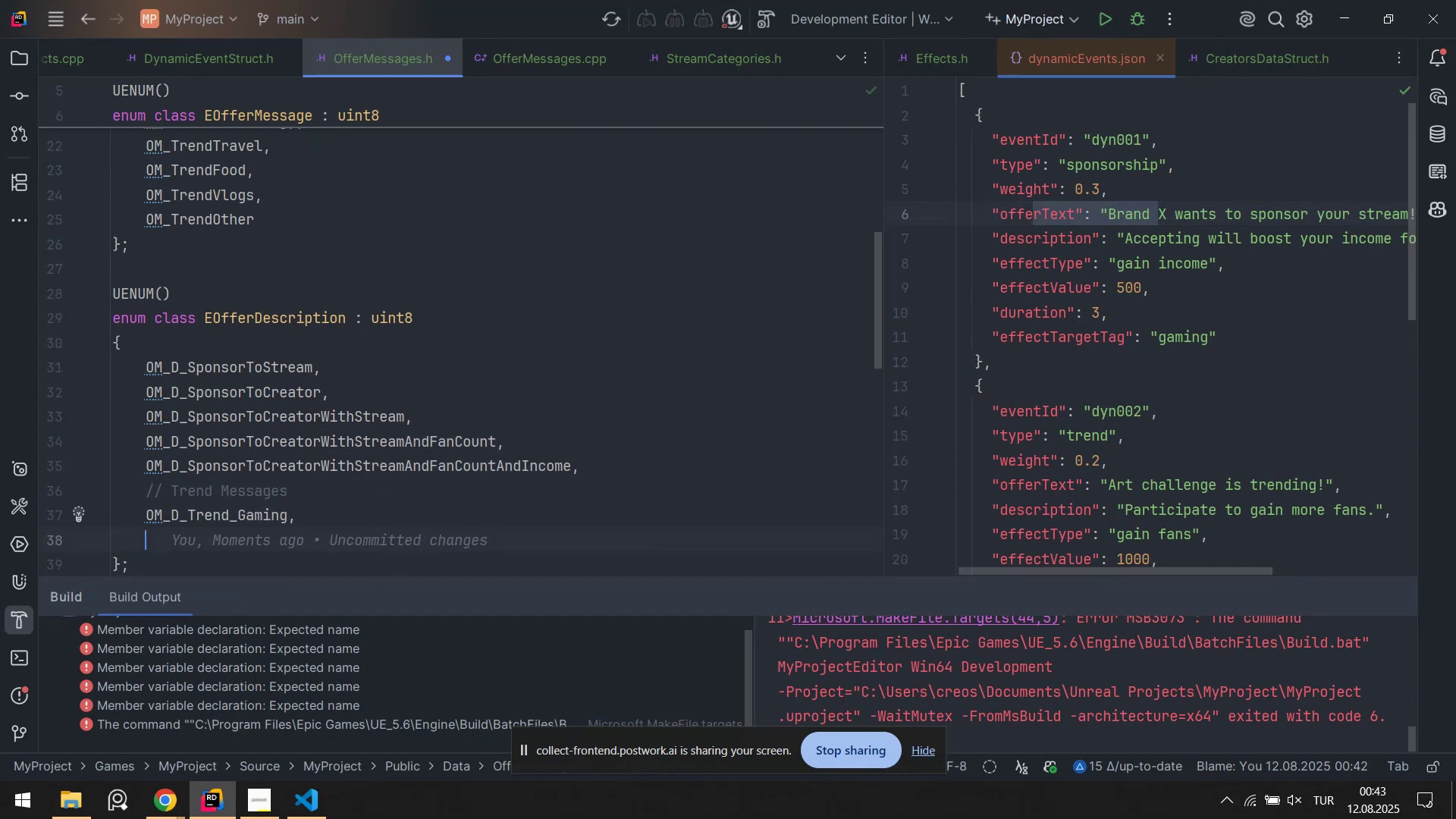 
hold_key(key=Enter, duration=0.61)
 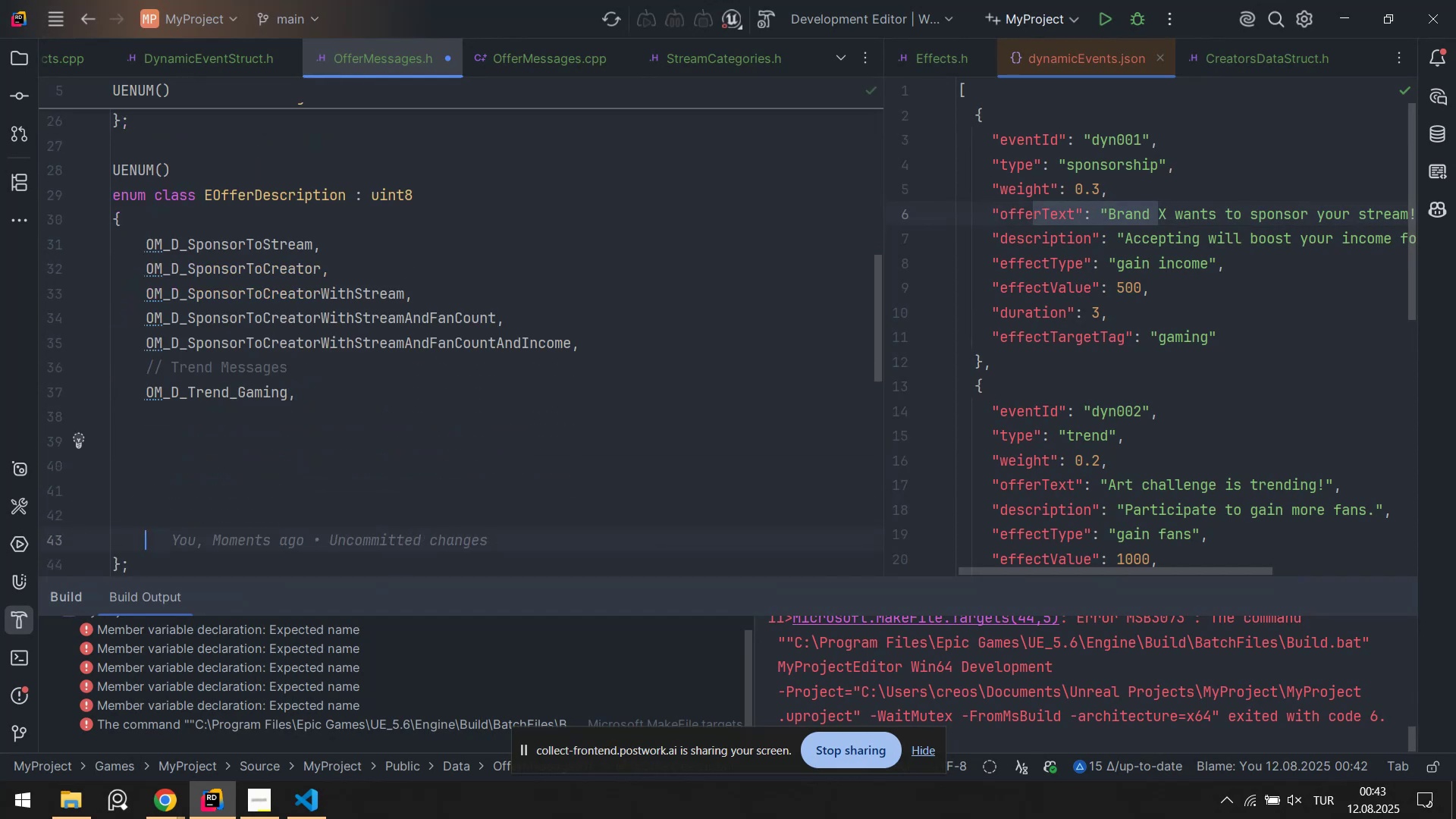 
key(ArrowUp)
 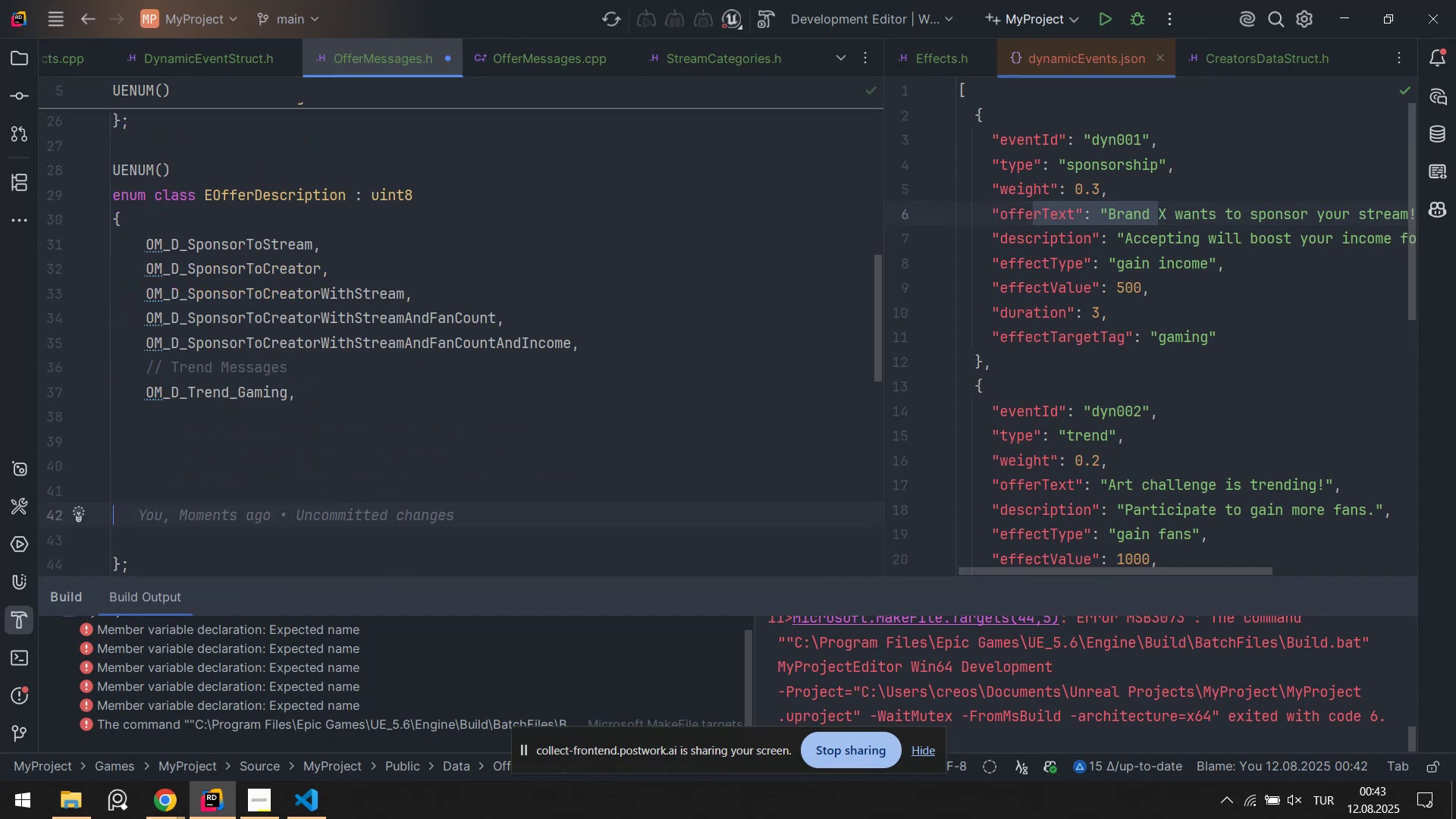 
key(ArrowUp)
 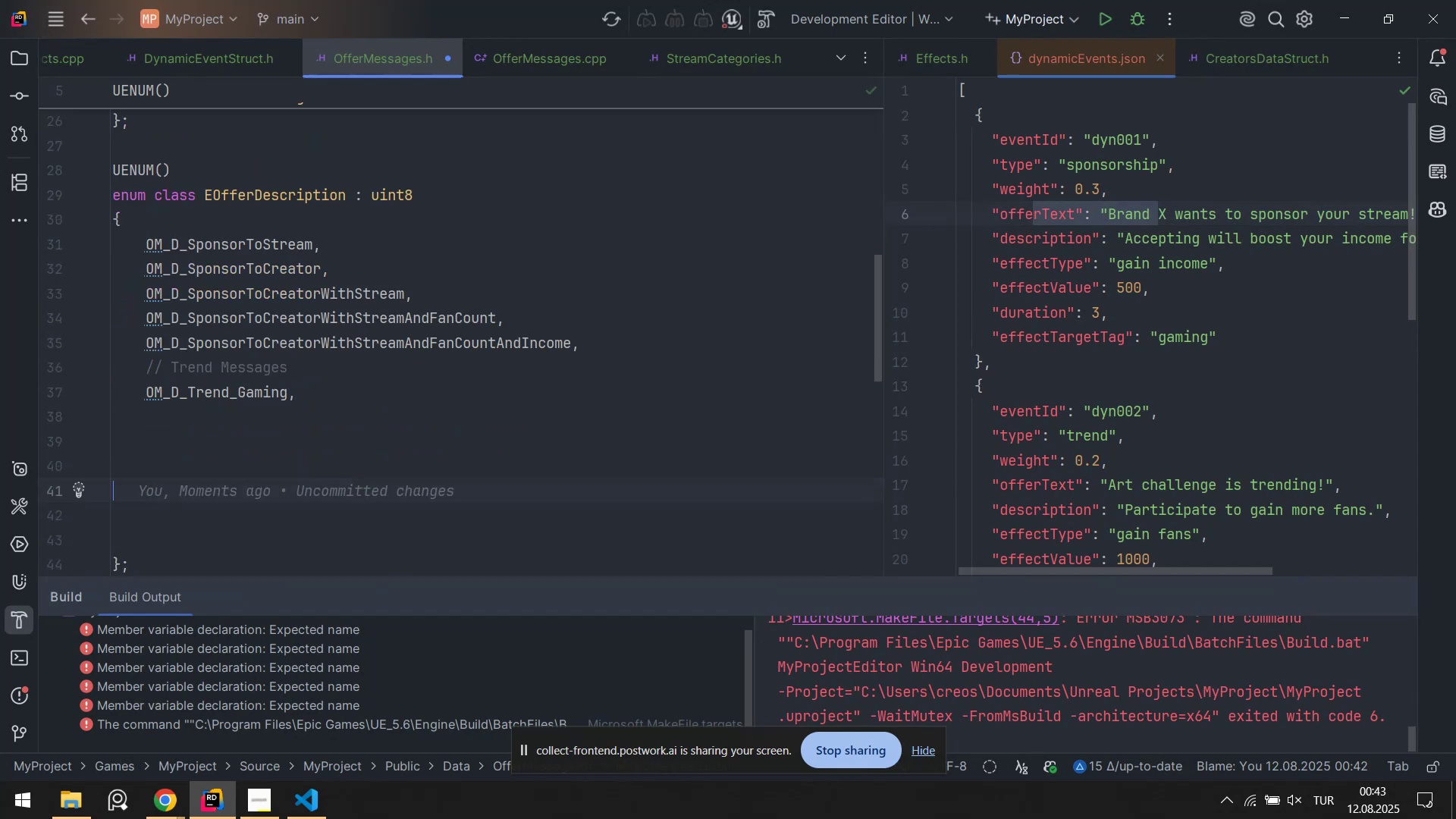 
key(ArrowUp)
 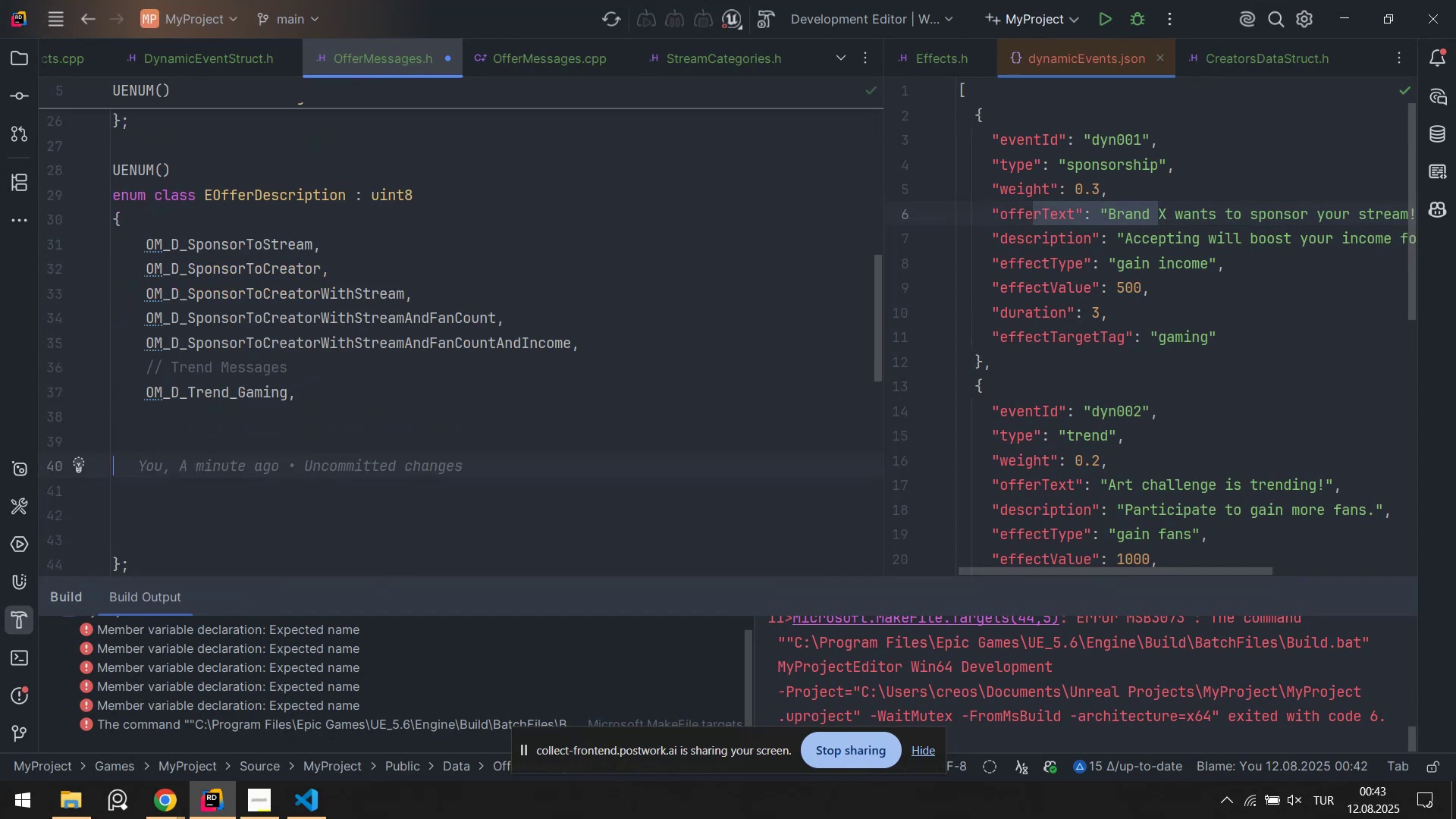 
key(ArrowUp)
 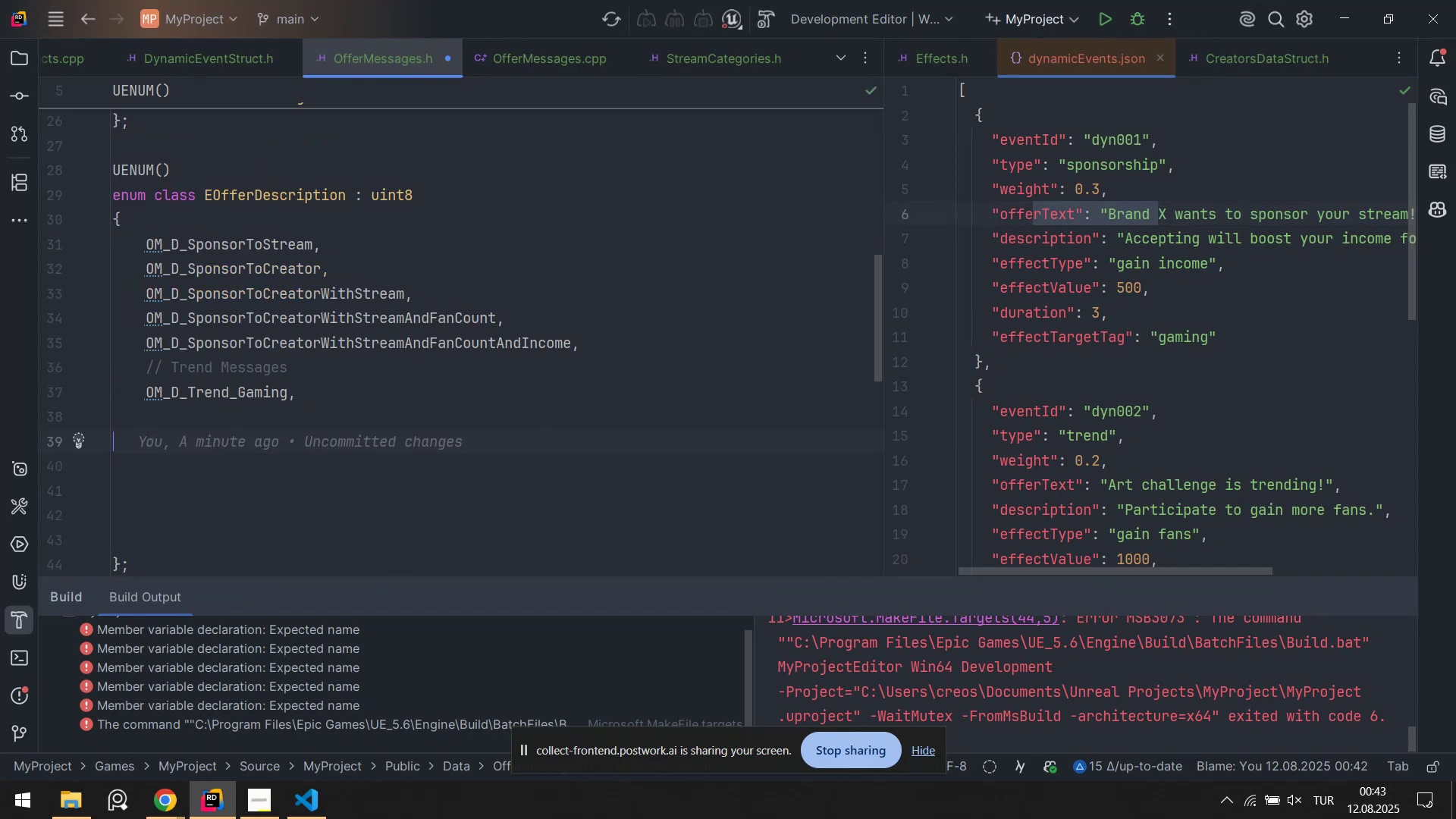 
key(ArrowUp)
 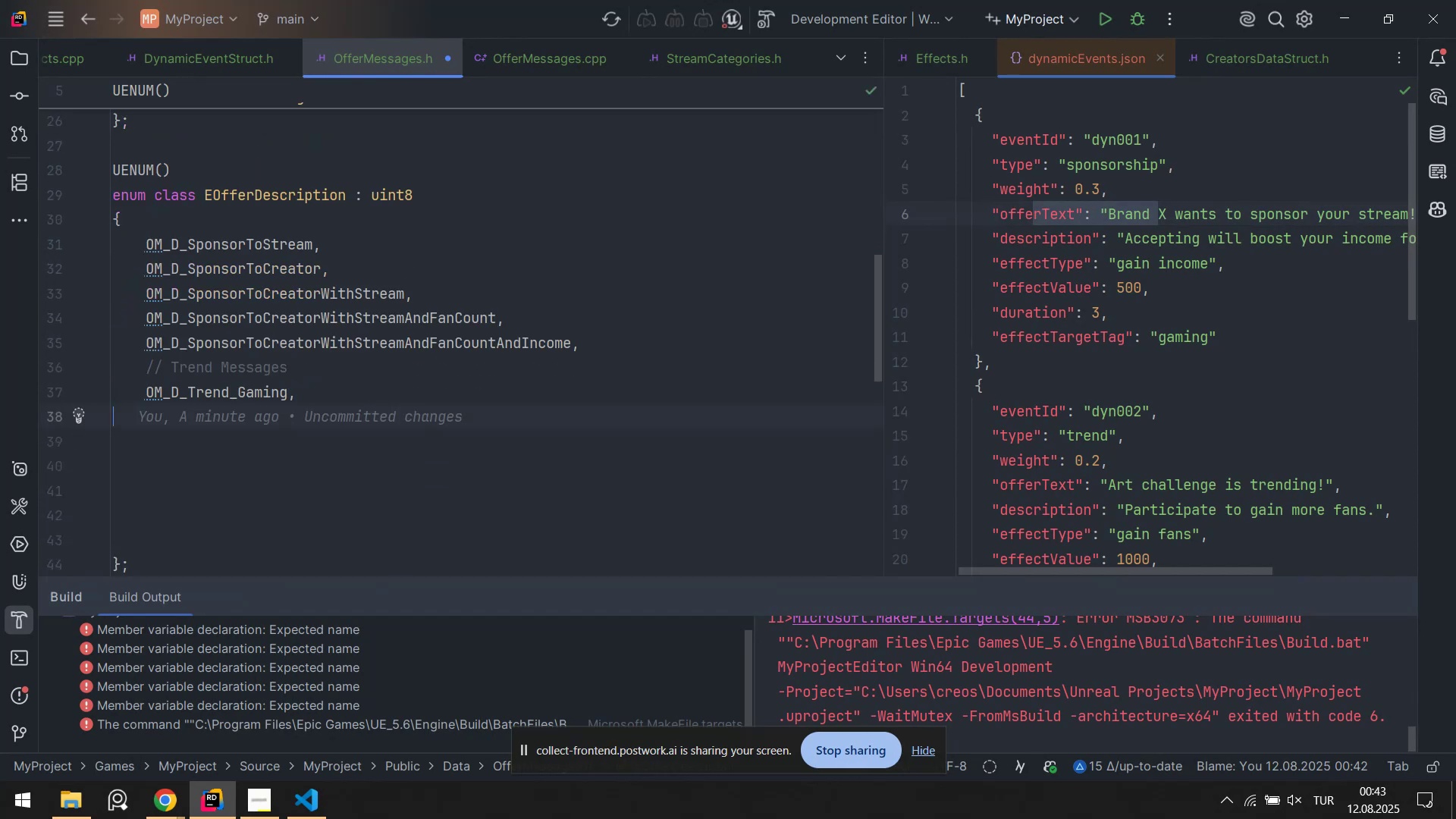 
key(Backspace)
 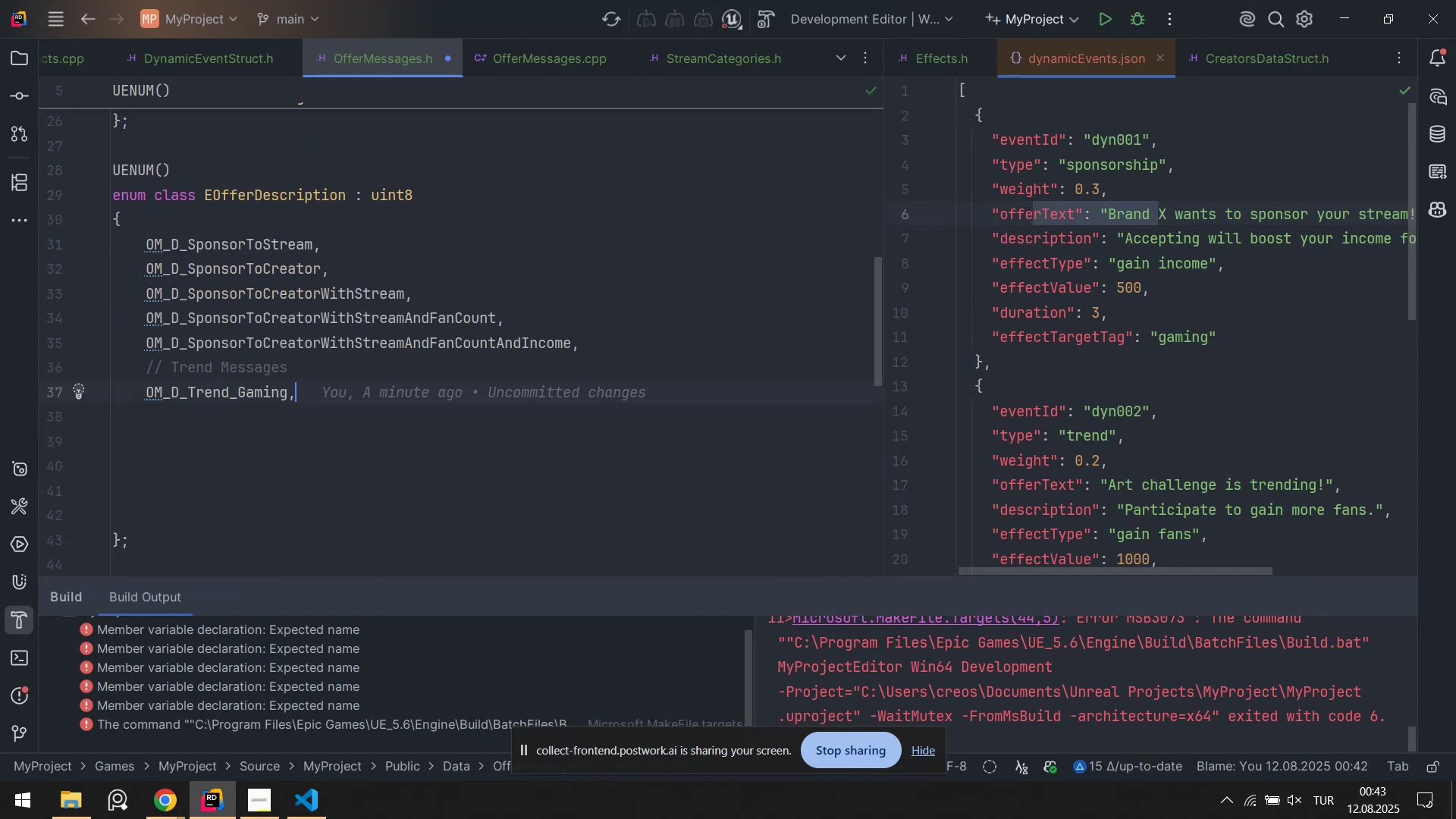 
key(Enter)
 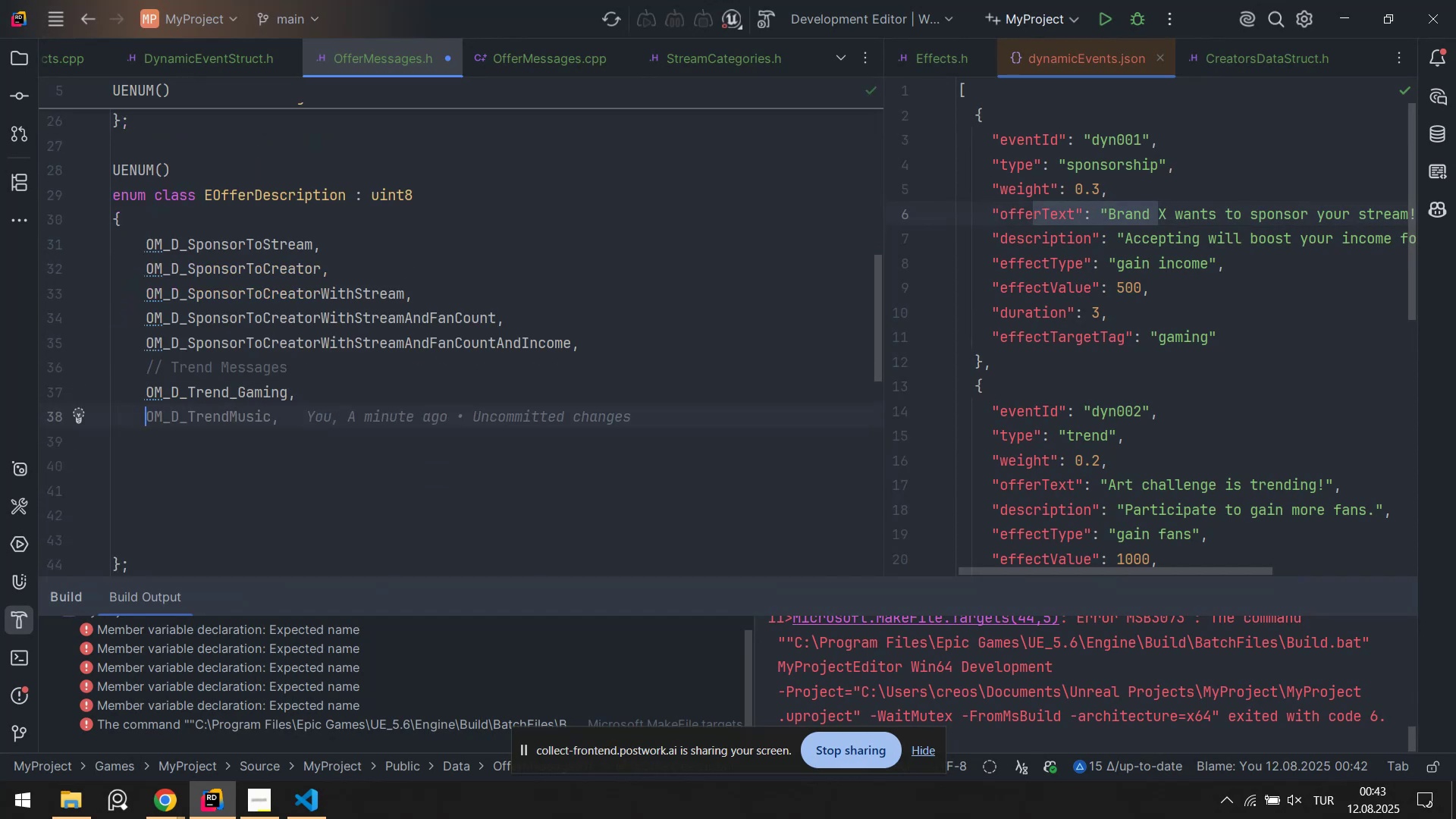 
key(Tab)
 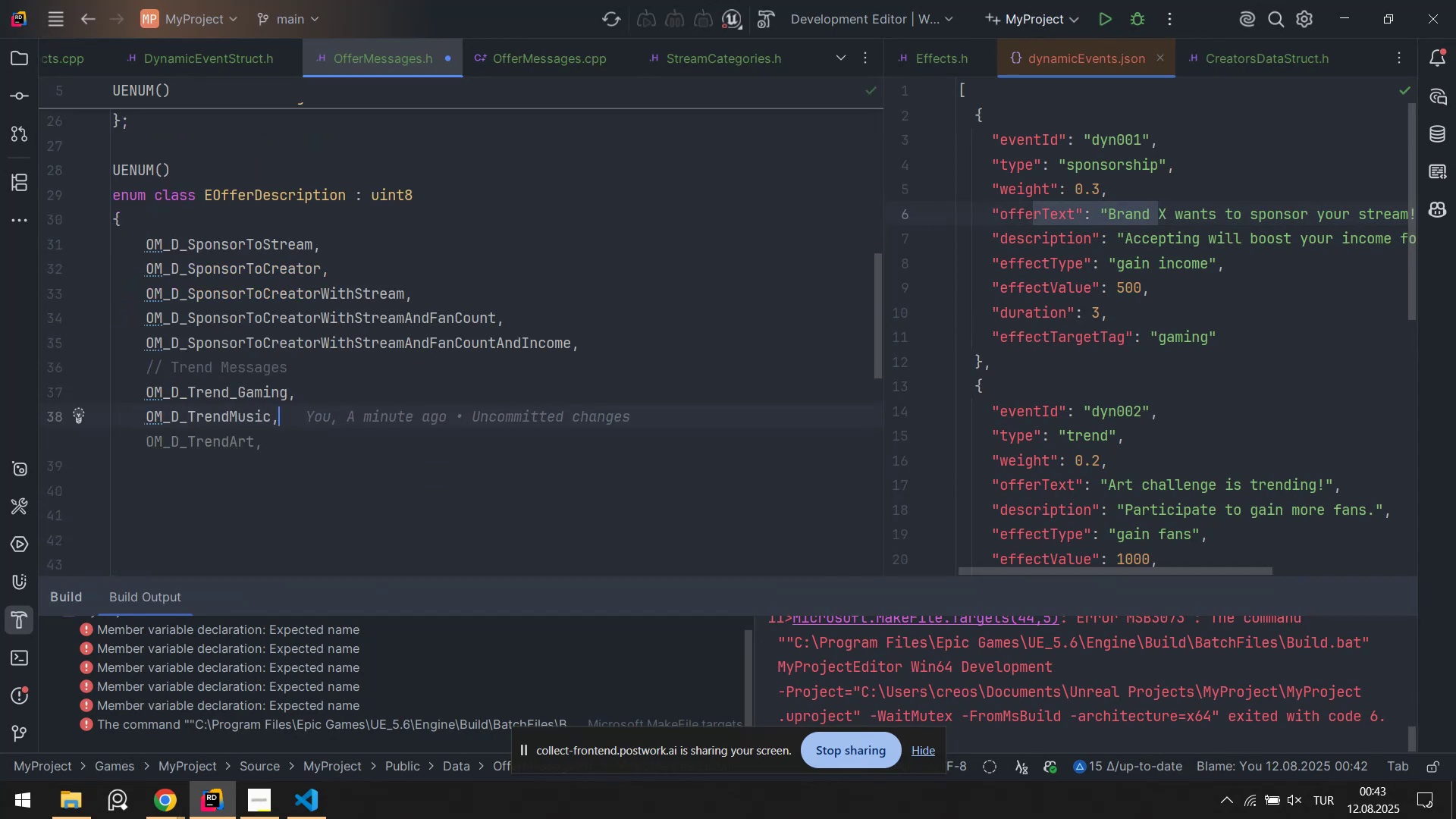 
key(Tab)
 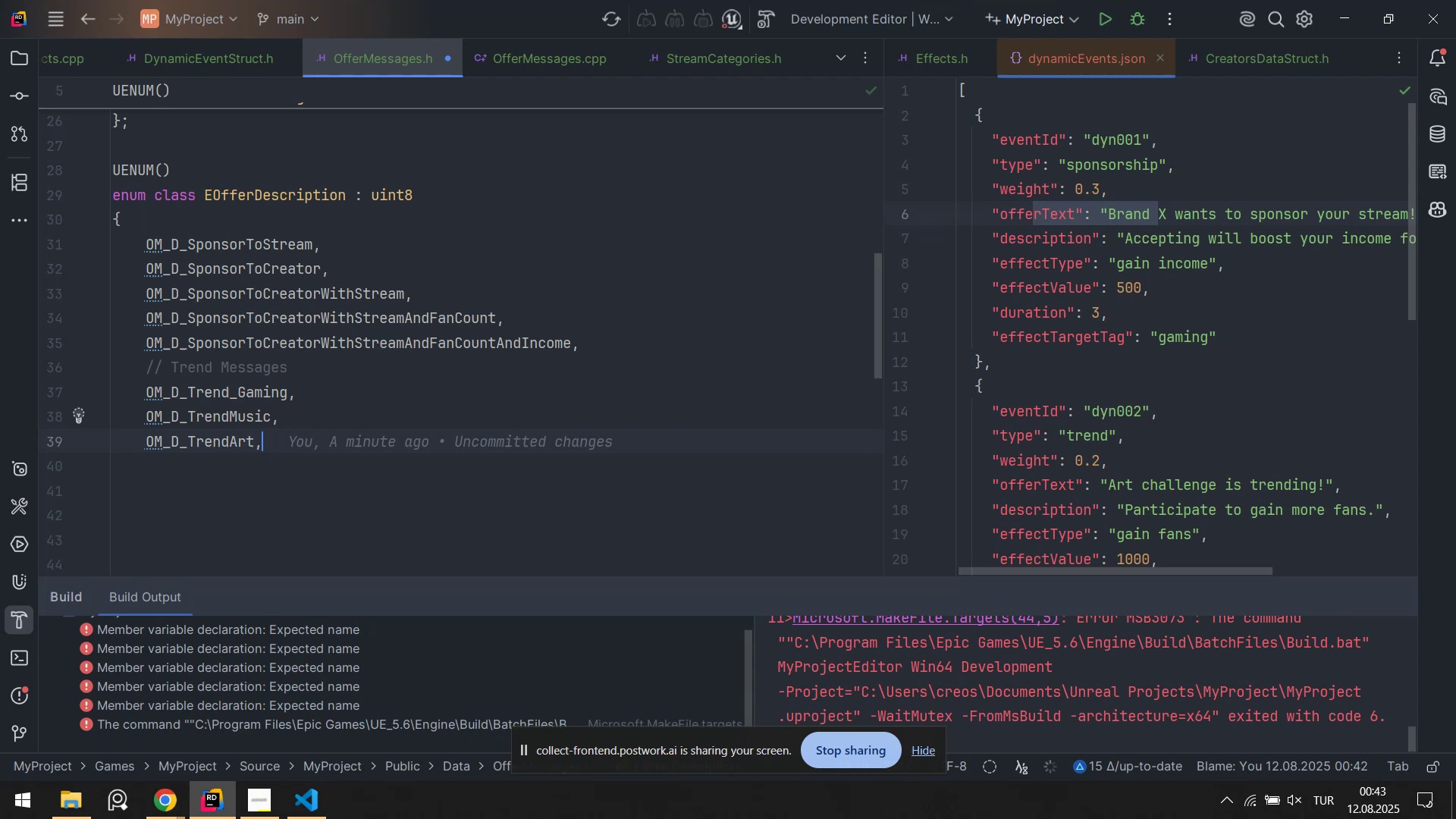 
key(Tab)
 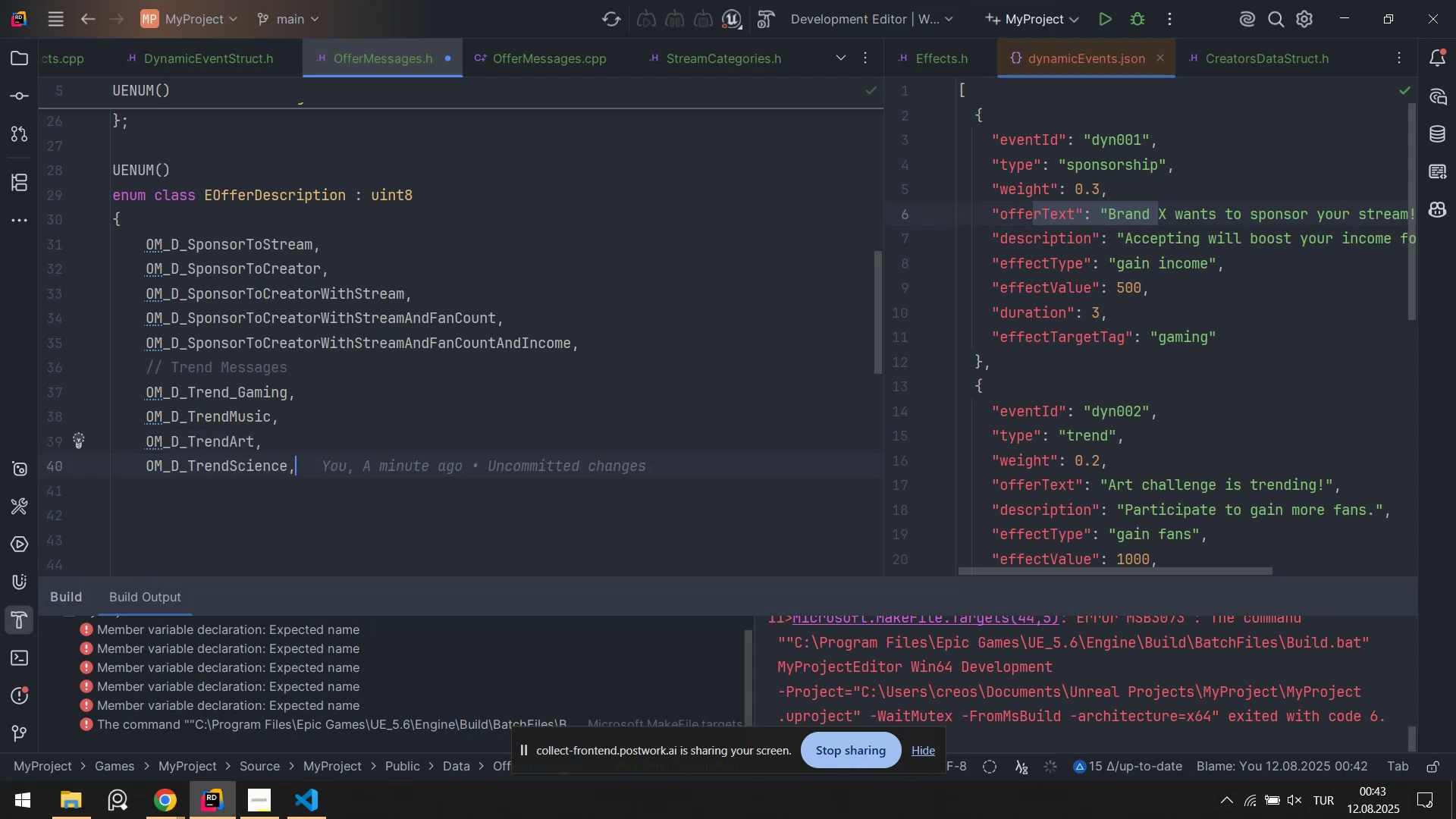 
key(Tab)
 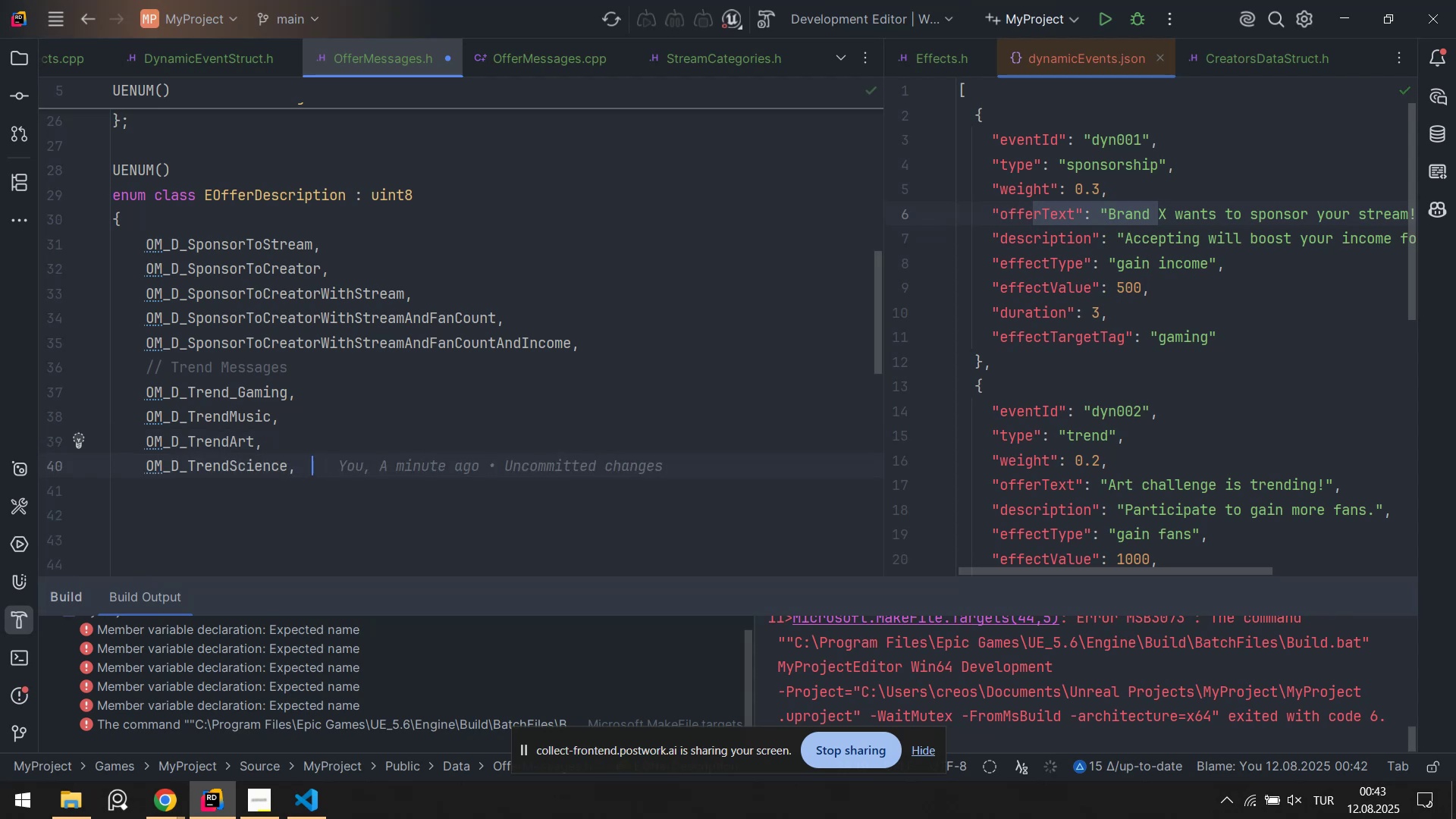 
key(Tab)
 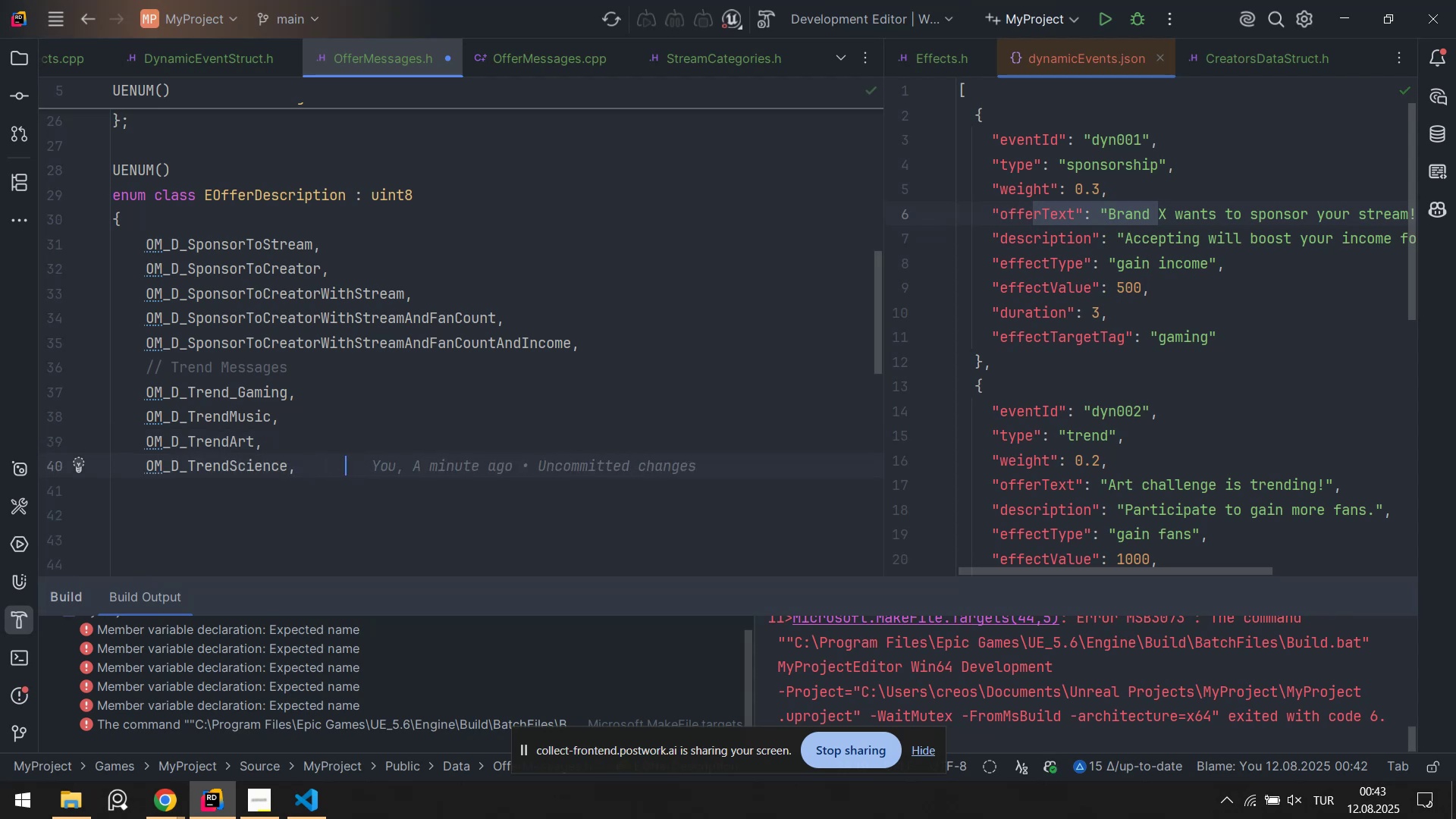 
scroll: coordinate [457, 407], scroll_direction: down, amount: 4.0
 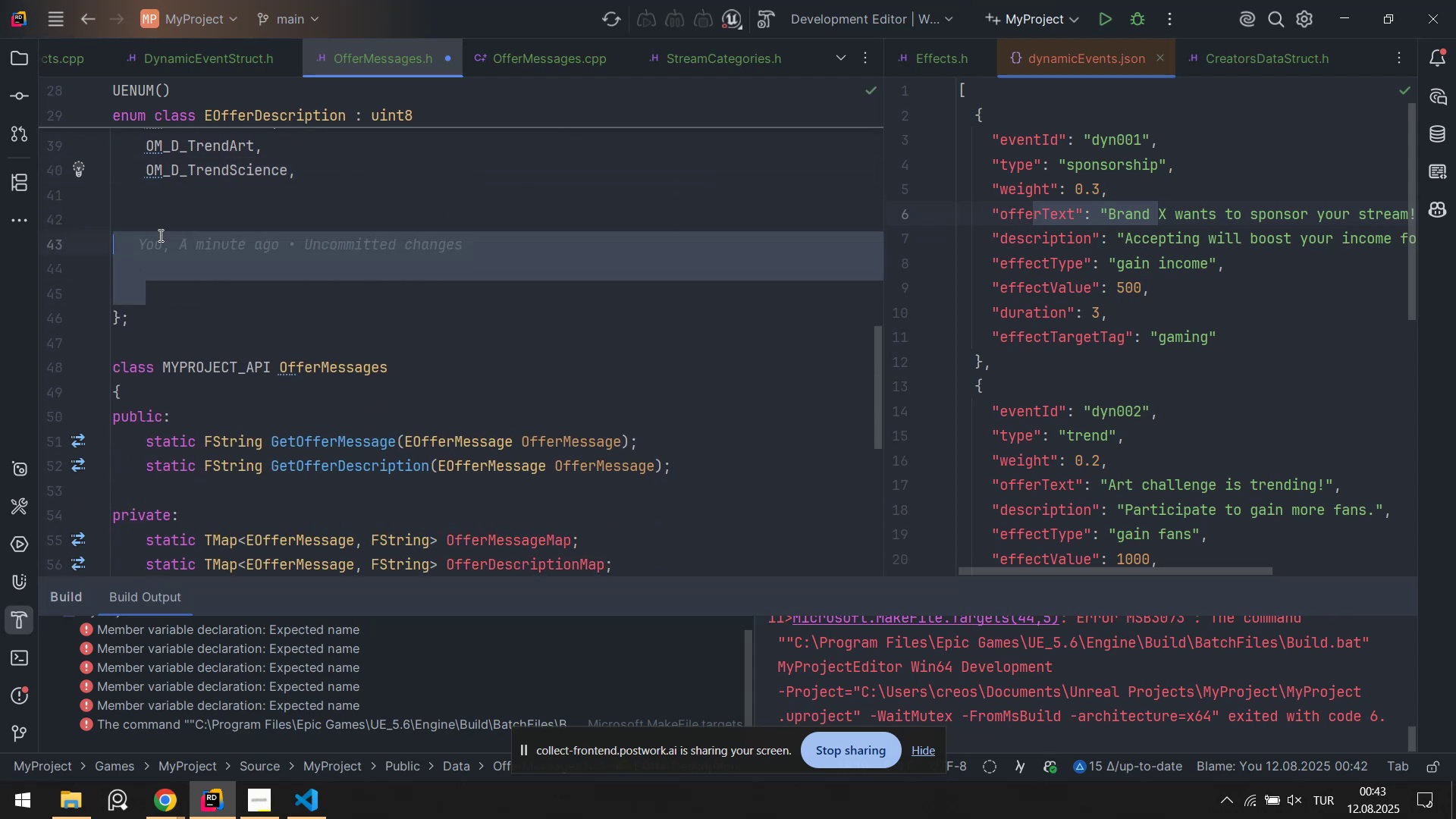 
key(Backspace)
 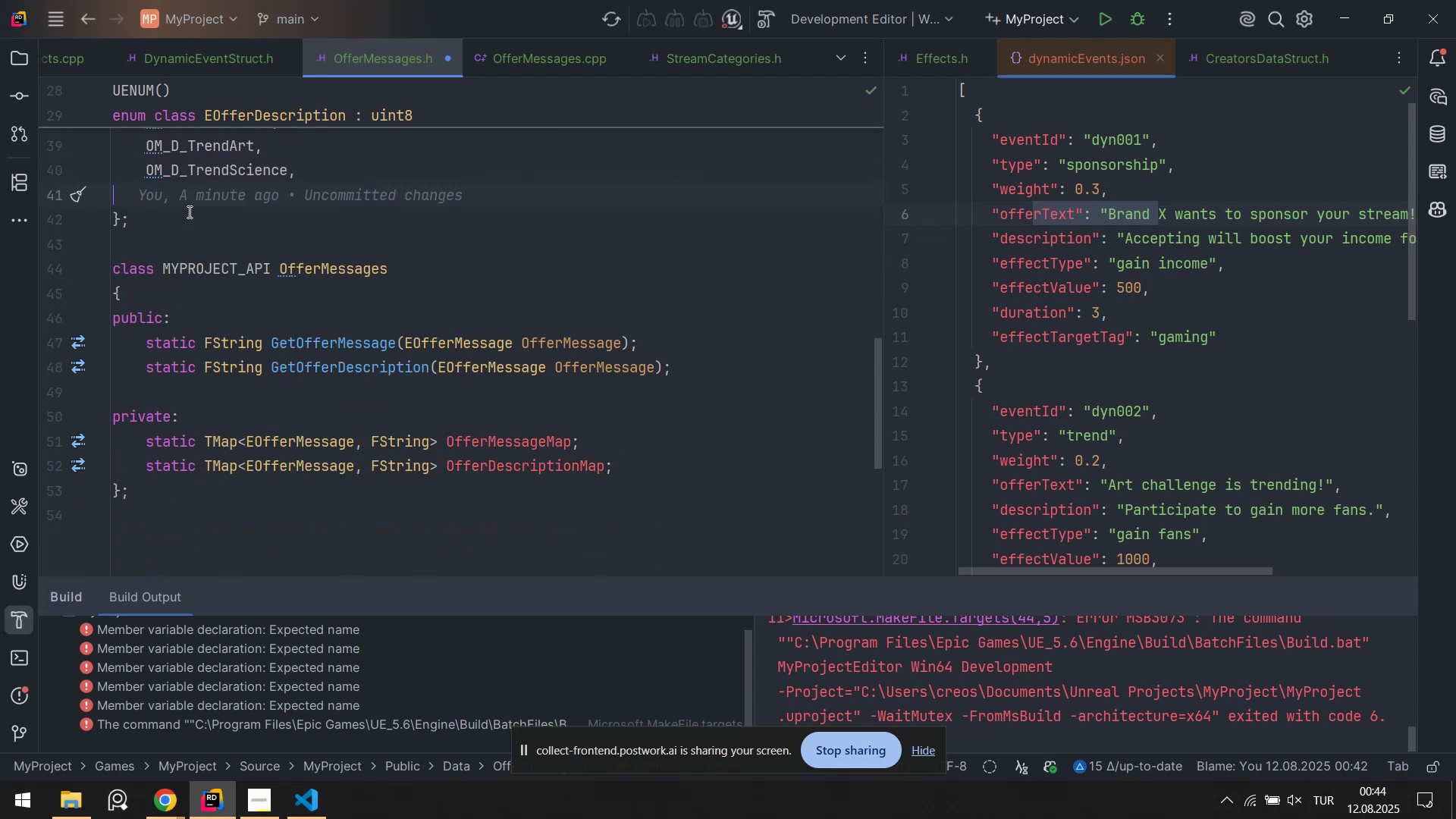 
key(Backspace)
 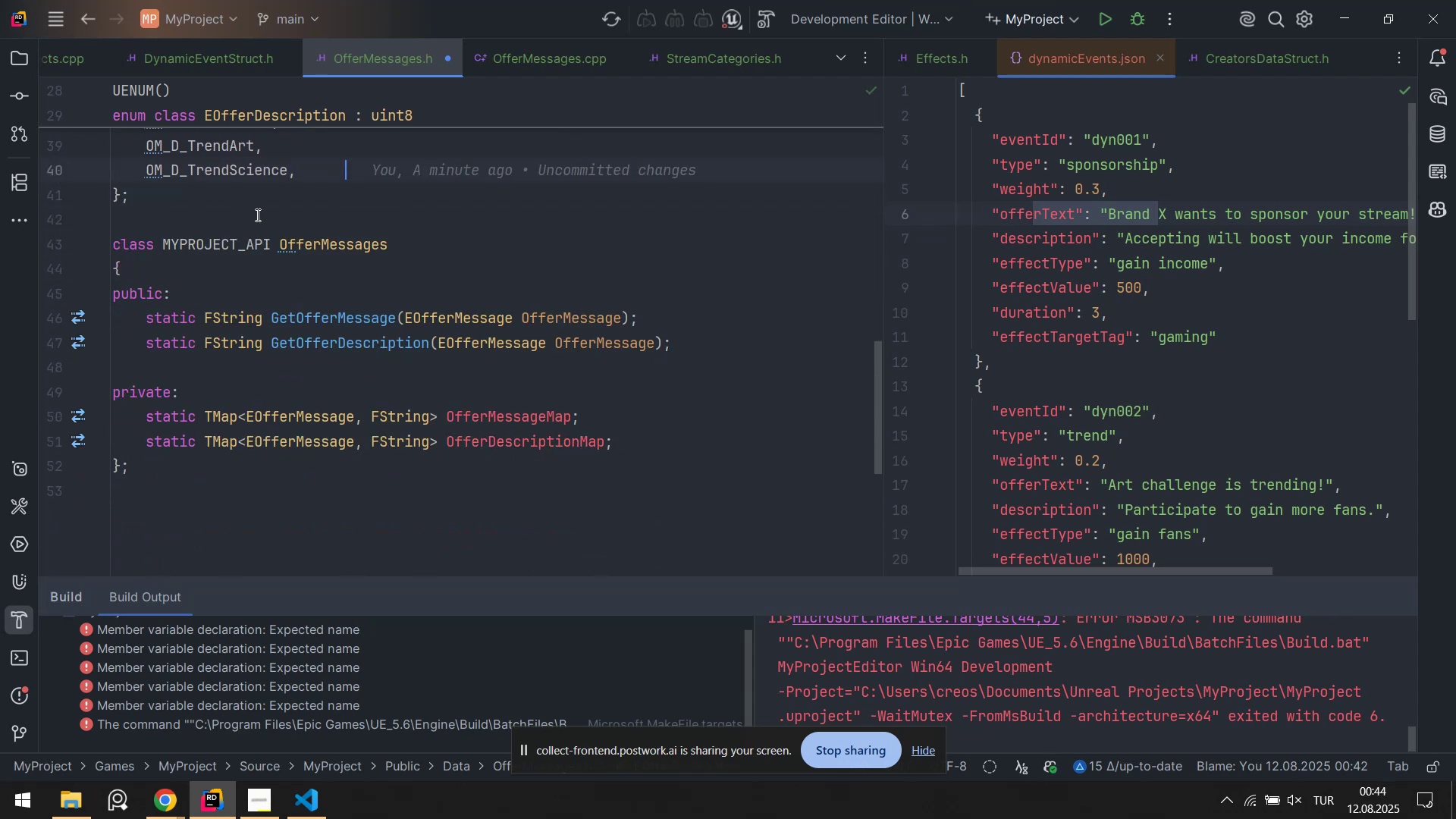 
key(Enter)
 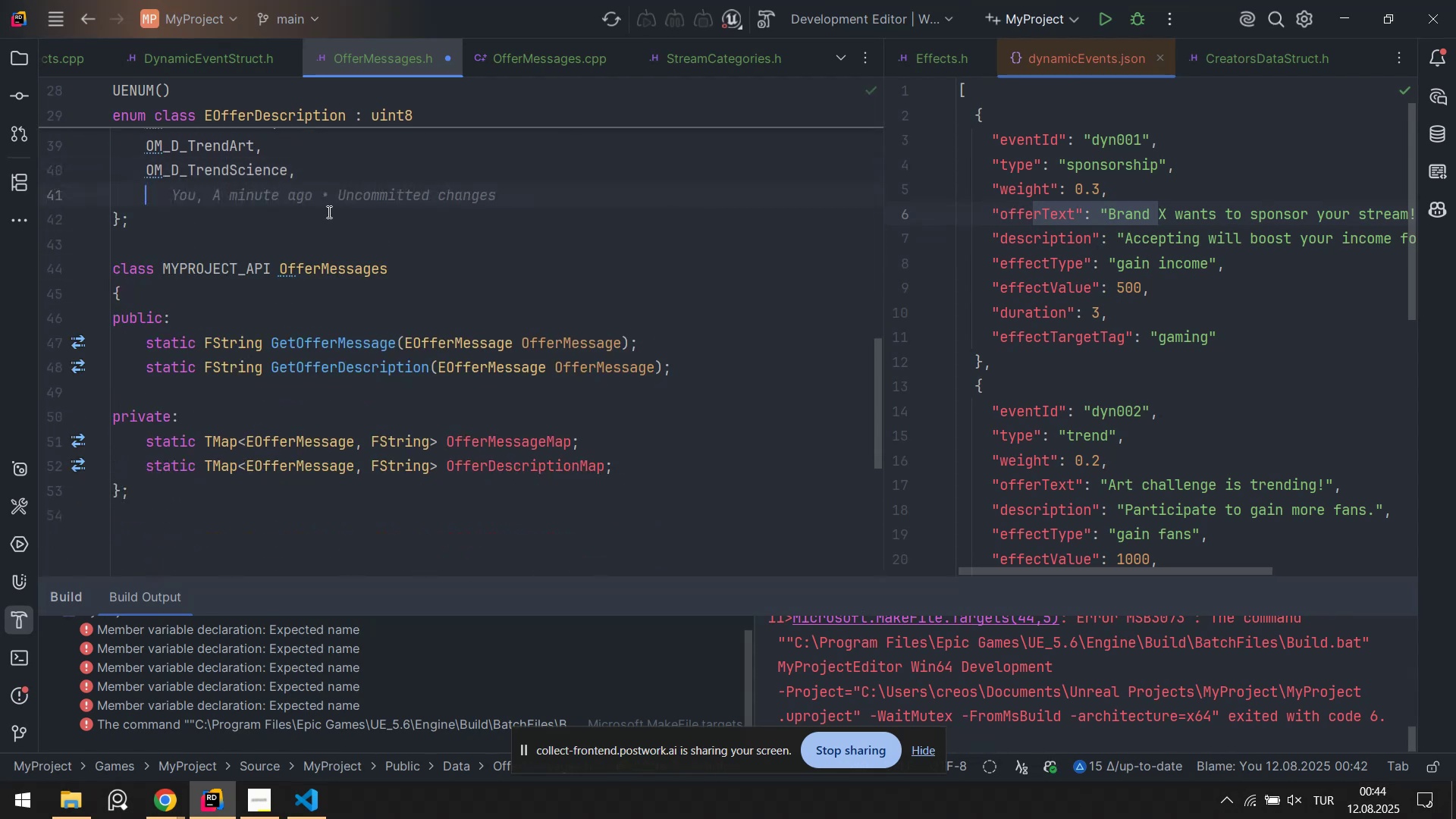 
scroll: coordinate [292, 297], scroll_direction: up, amount: 10.0
 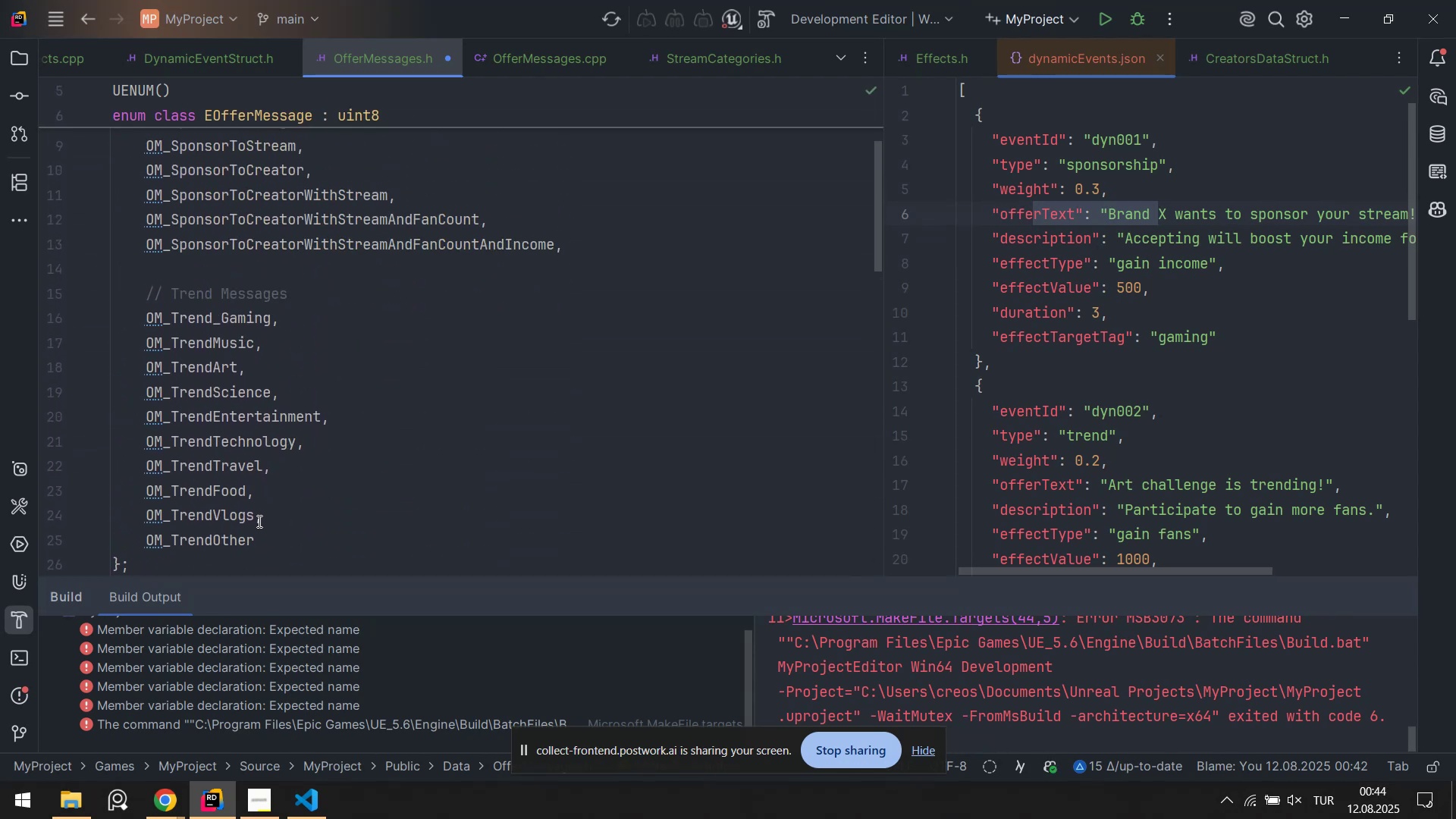 
scroll: coordinate [256, 511], scroll_direction: down, amount: 1.0
 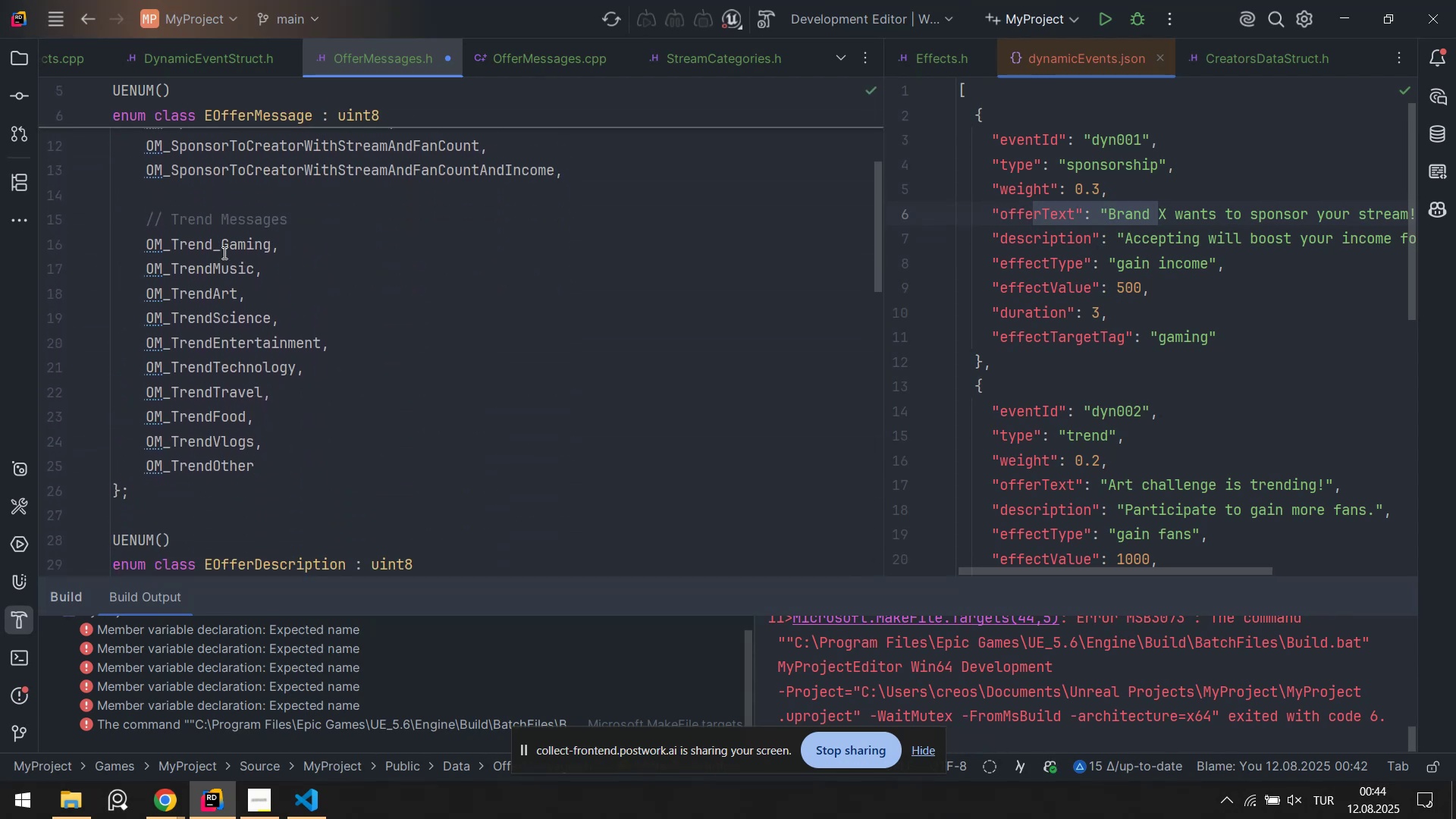 
scroll: coordinate [301, 293], scroll_direction: up, amount: 3.0
 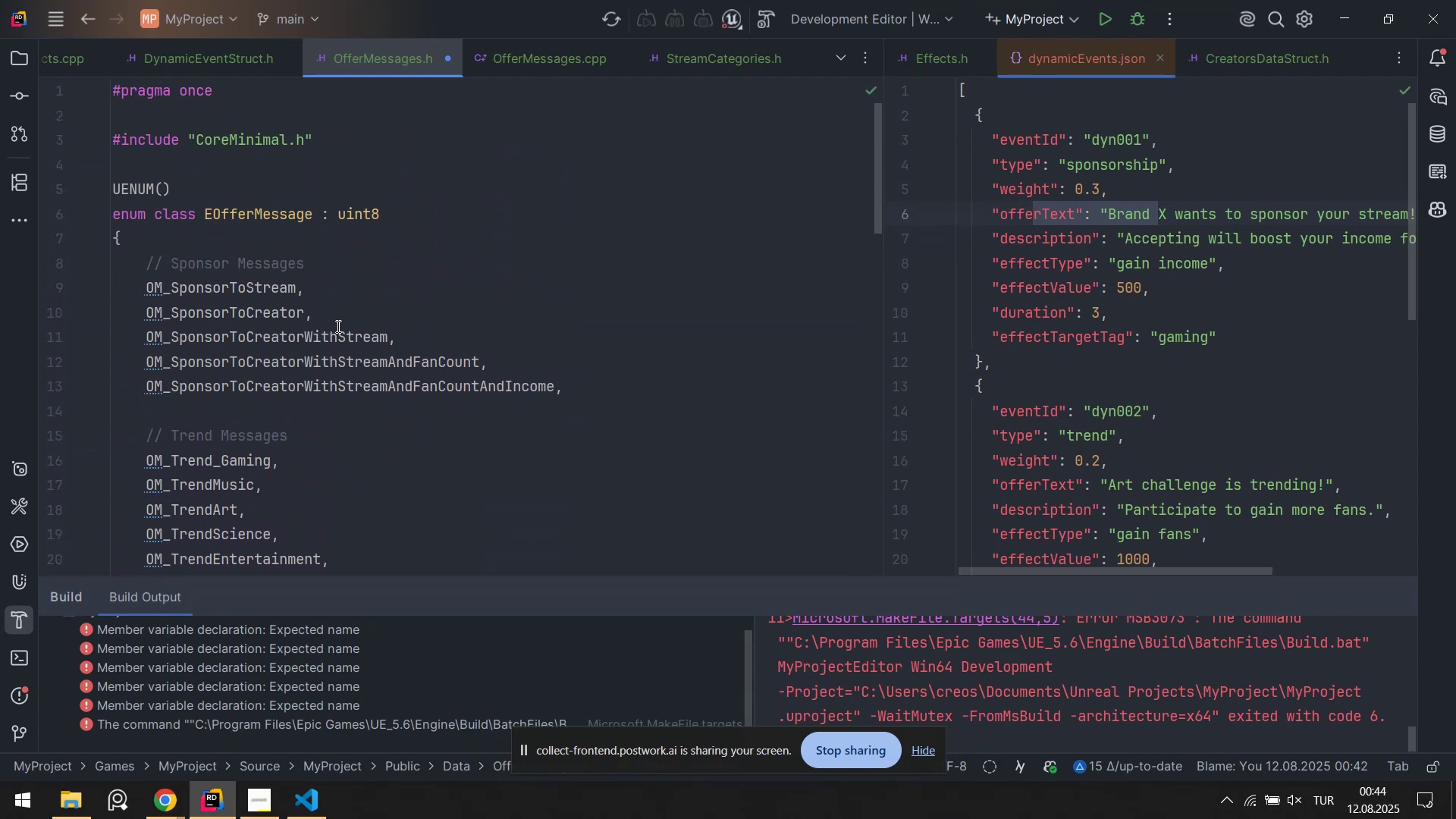 
scroll: coordinate [237, 336], scroll_direction: down, amount: 7.0
 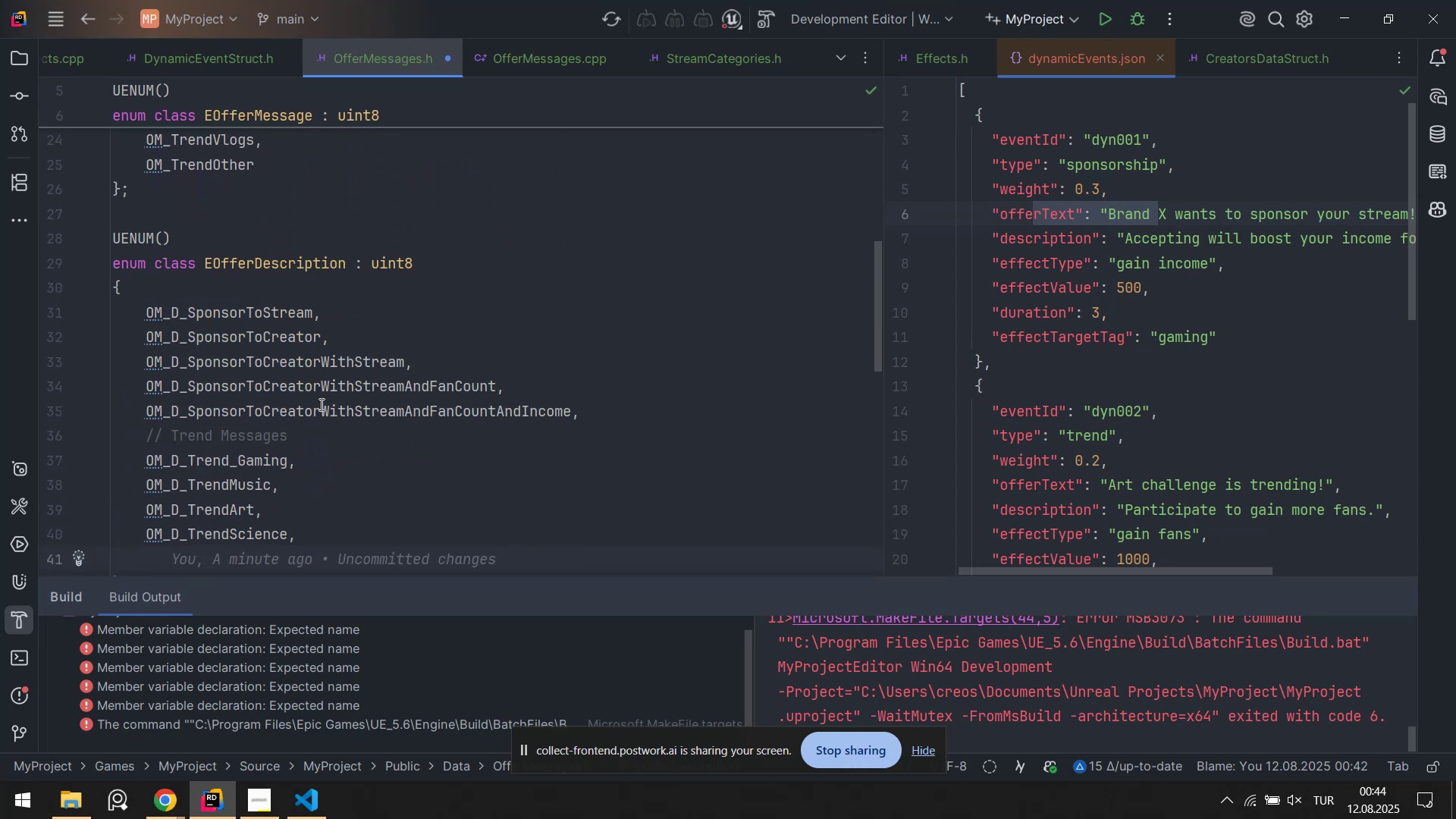 
scroll: coordinate [323, 409], scroll_direction: up, amount: 3.0
 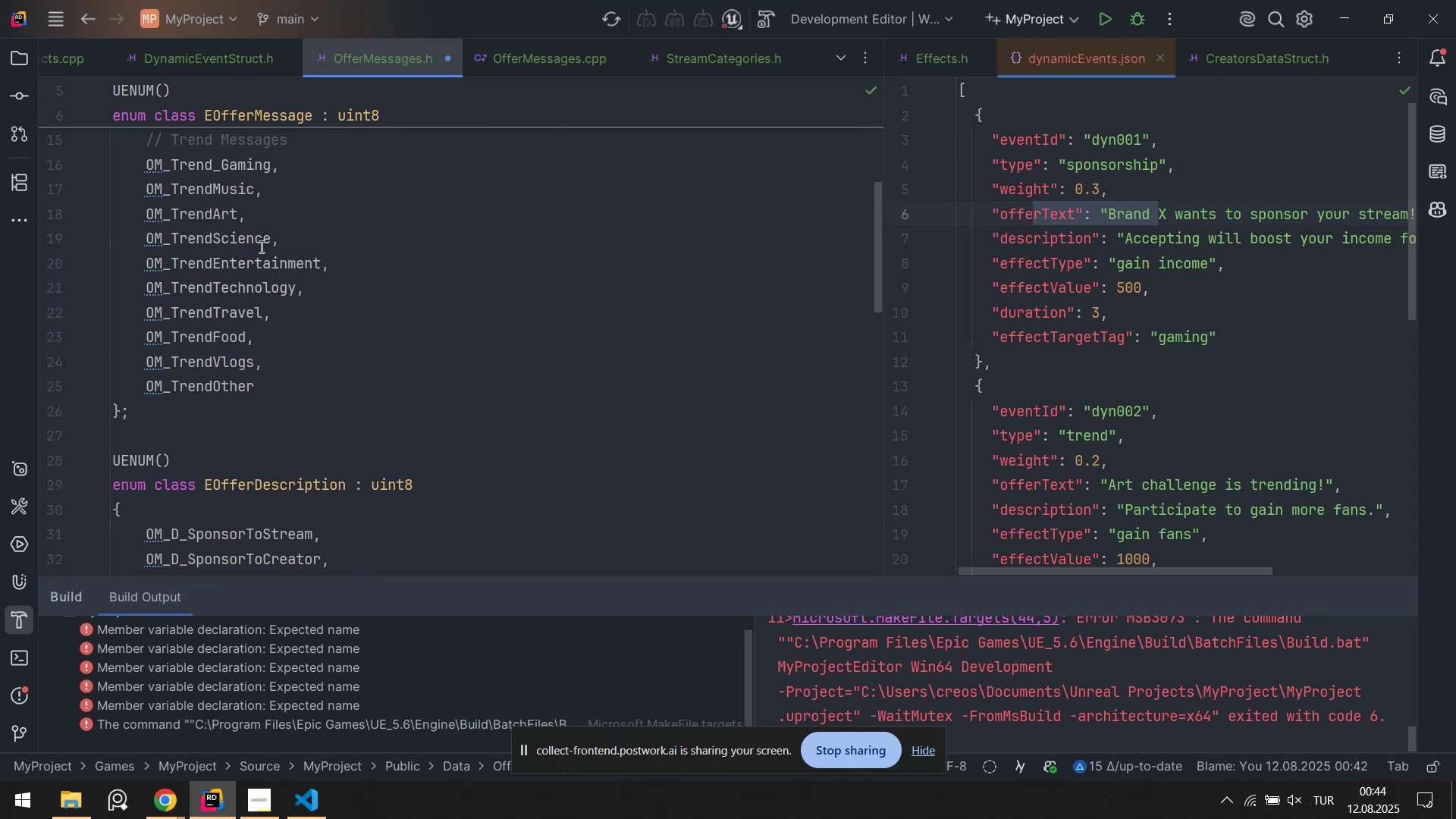 
scroll: coordinate [254, 235], scroll_direction: down, amount: 3.0
 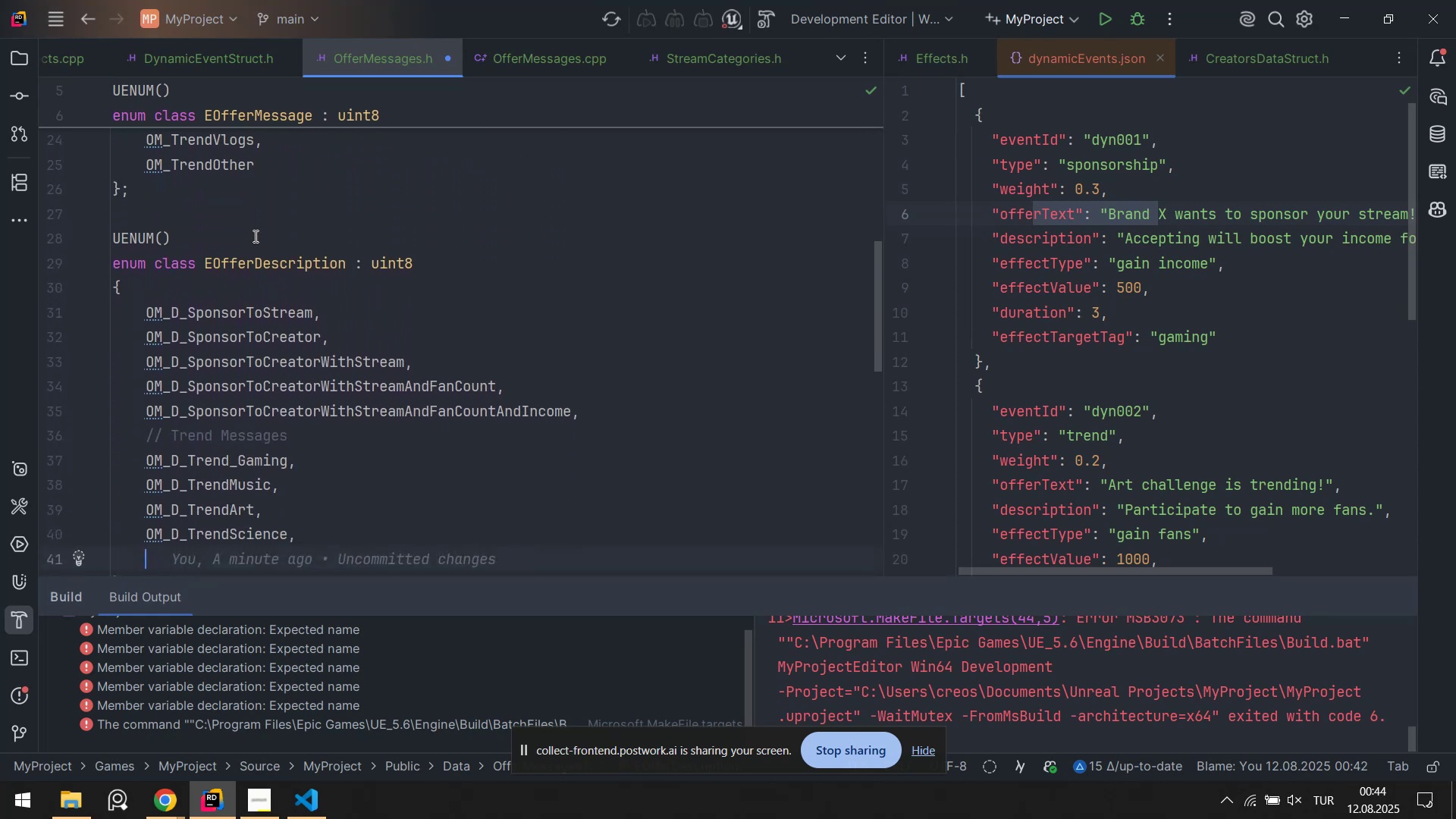 
scroll: coordinate [262, 220], scroll_direction: up, amount: 7.0
 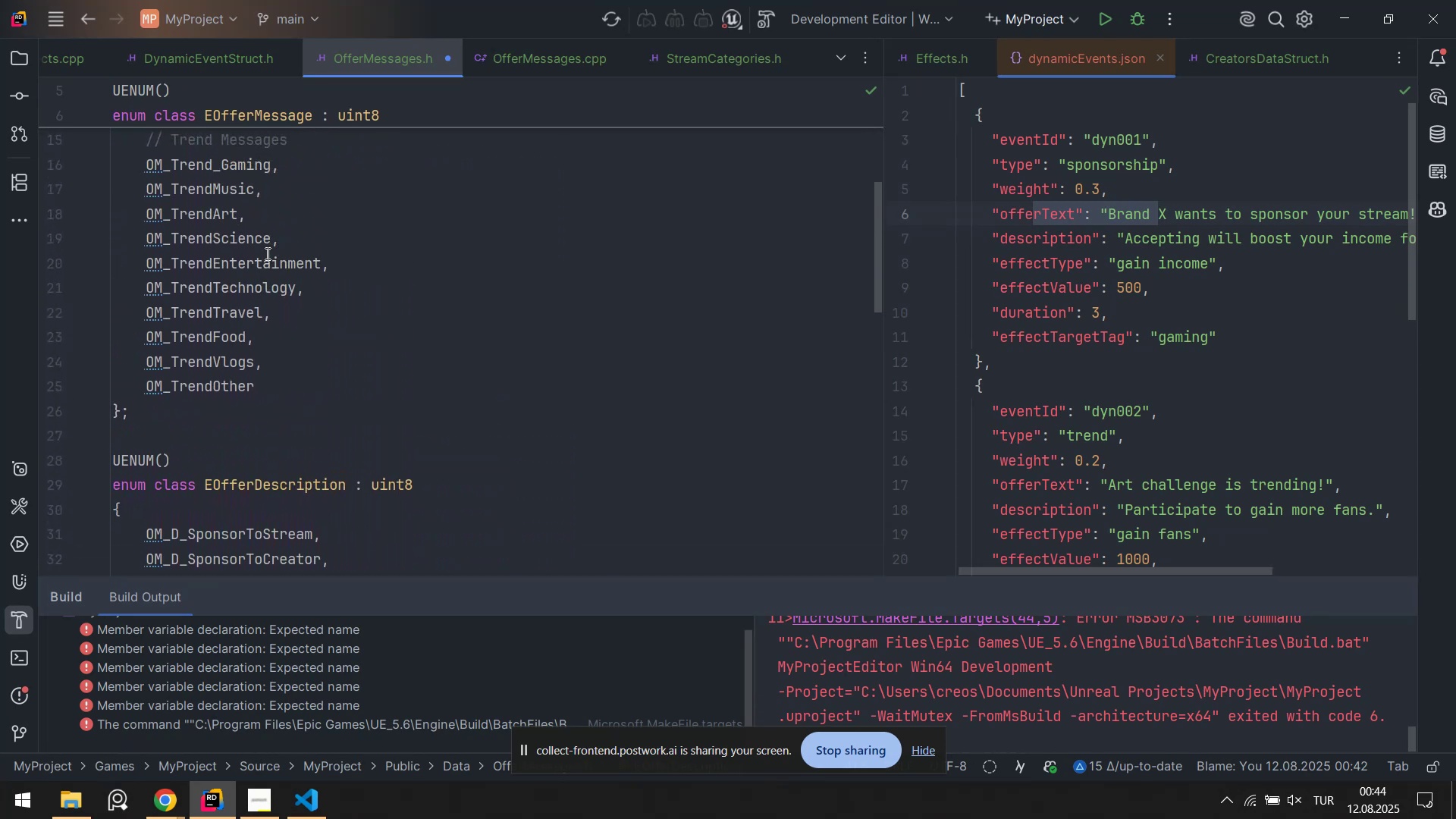 
scroll: coordinate [292, 474], scroll_direction: down, amount: 4.0
 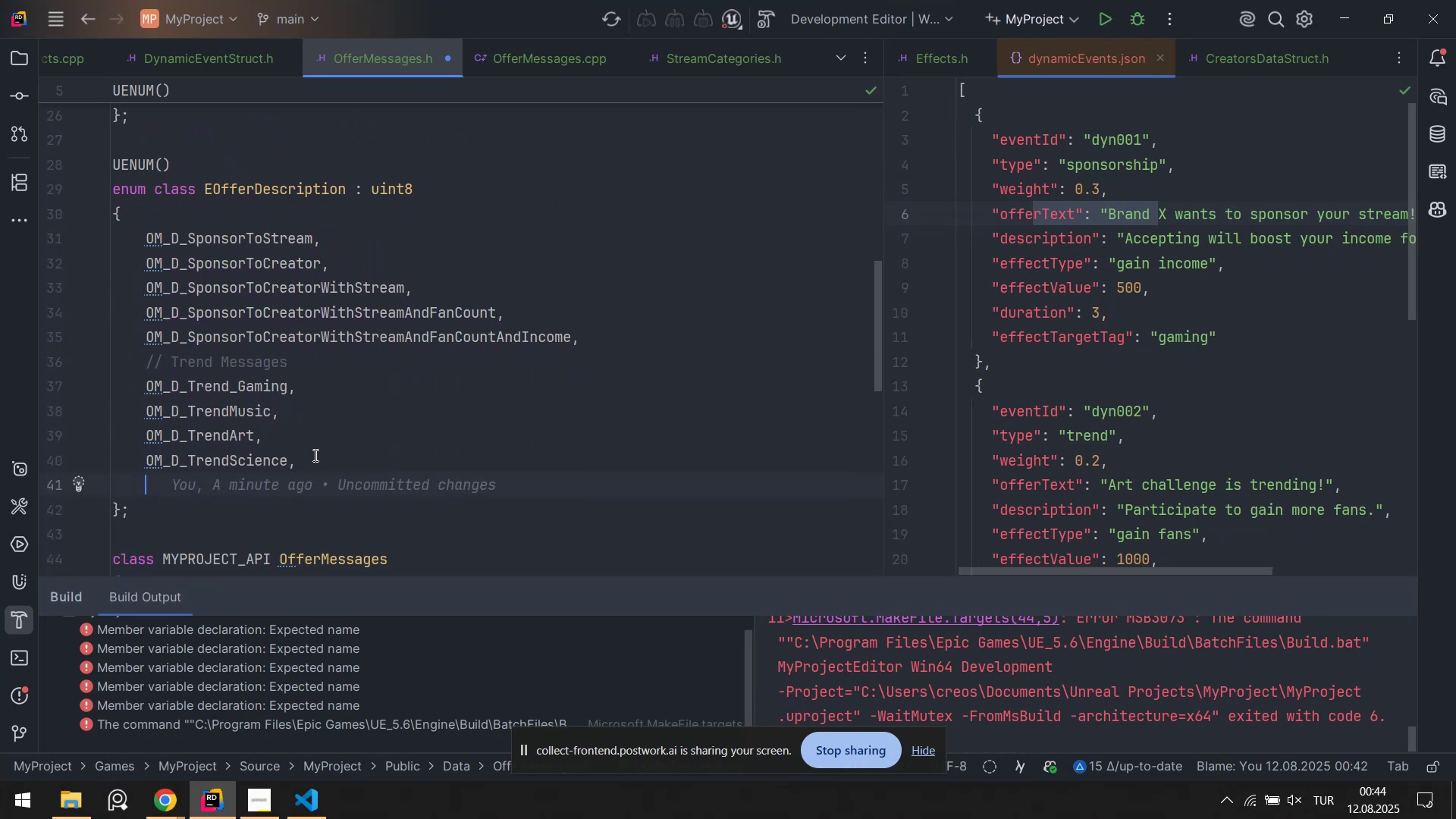 
key(Enter)
 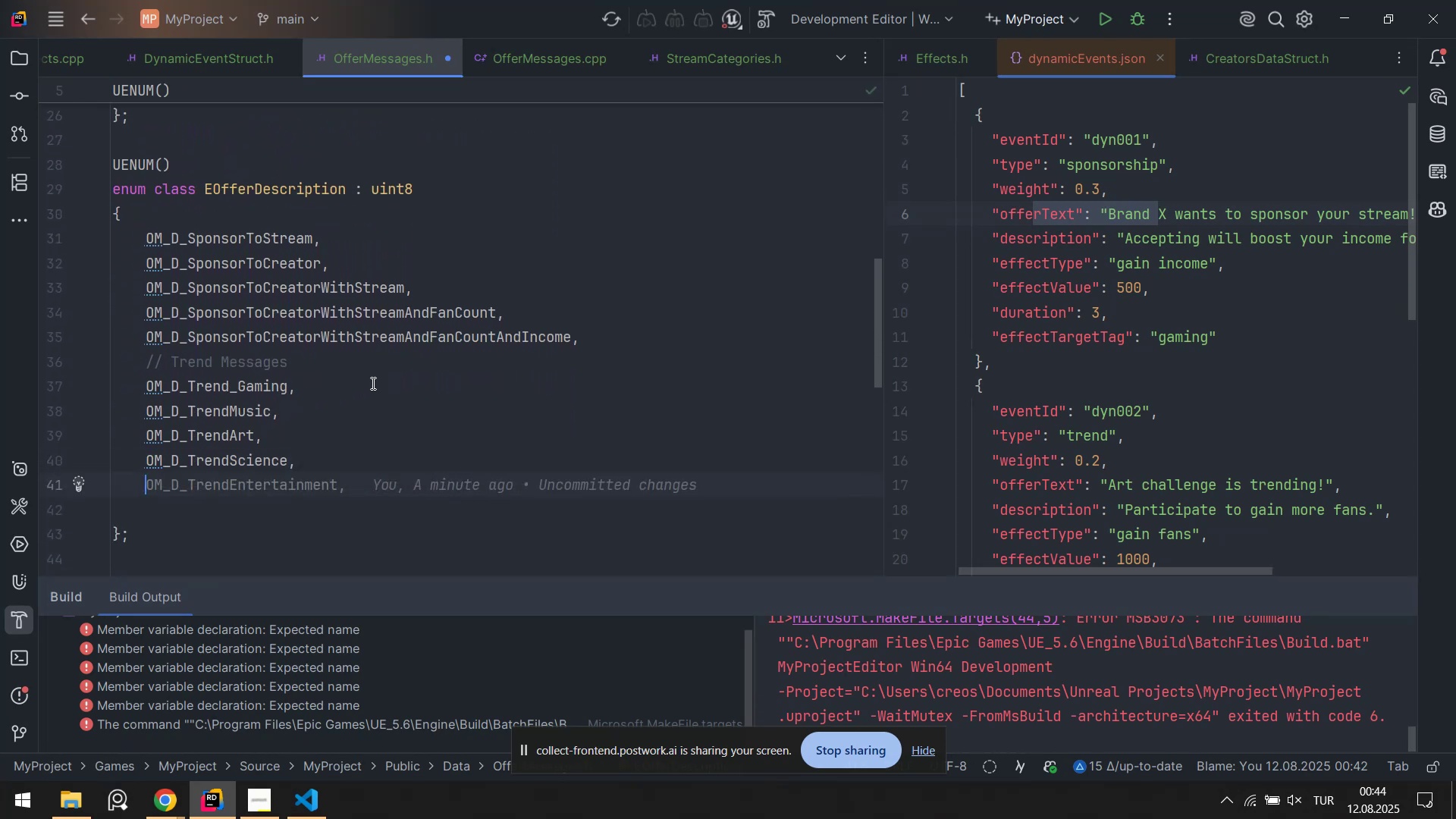 
key(Tab)
 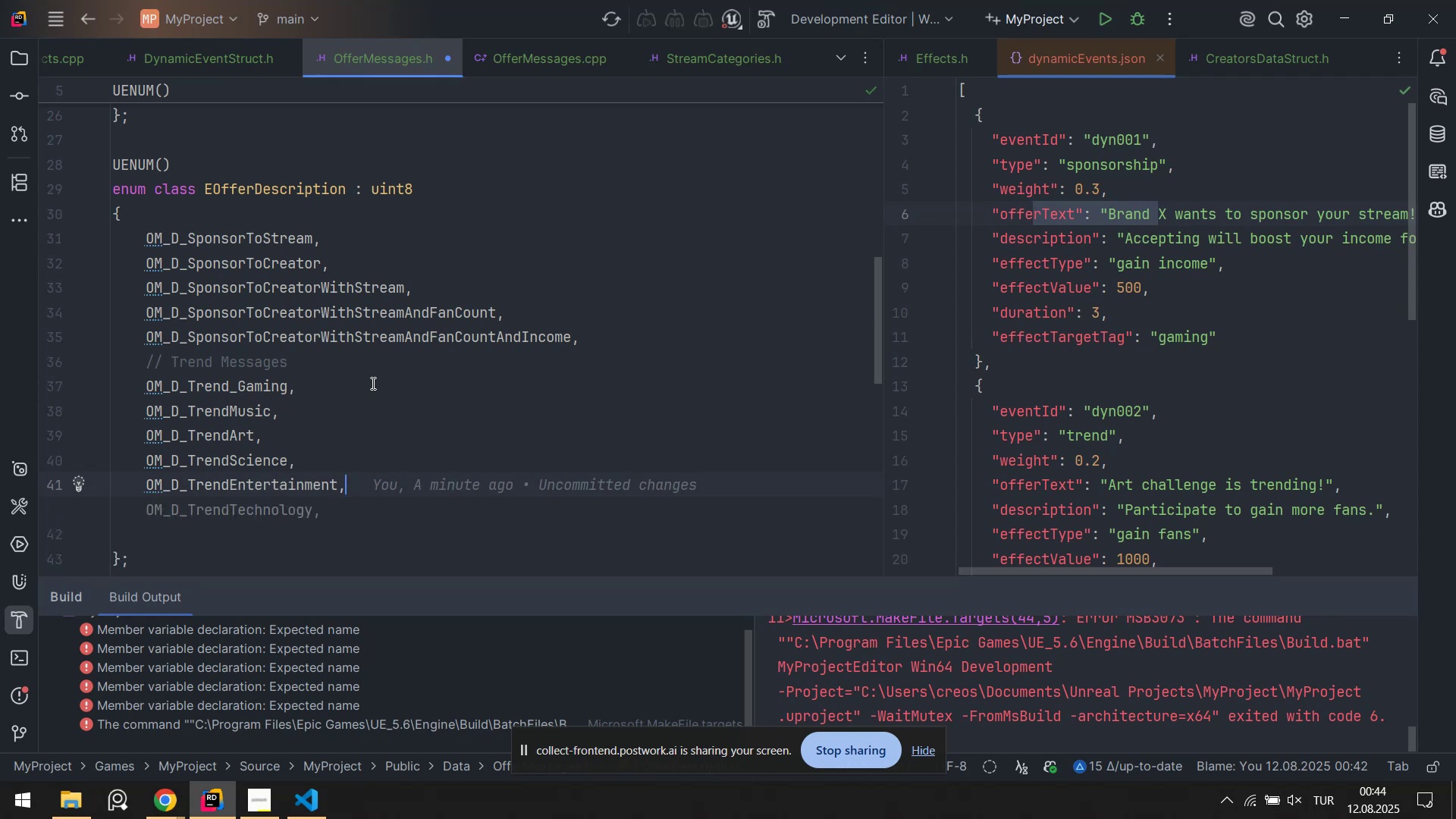 
key(Enter)
 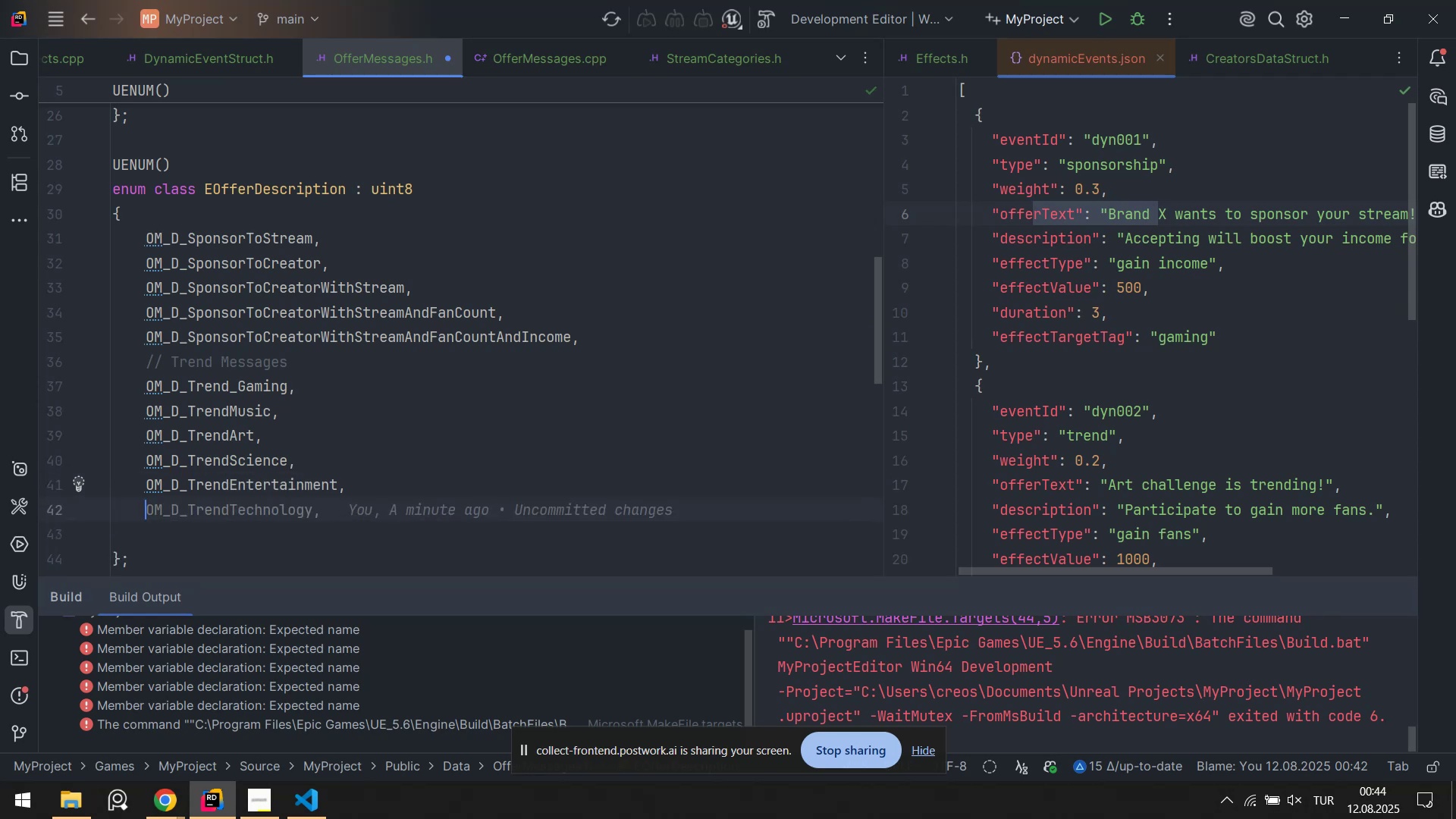 
key(Tab)
 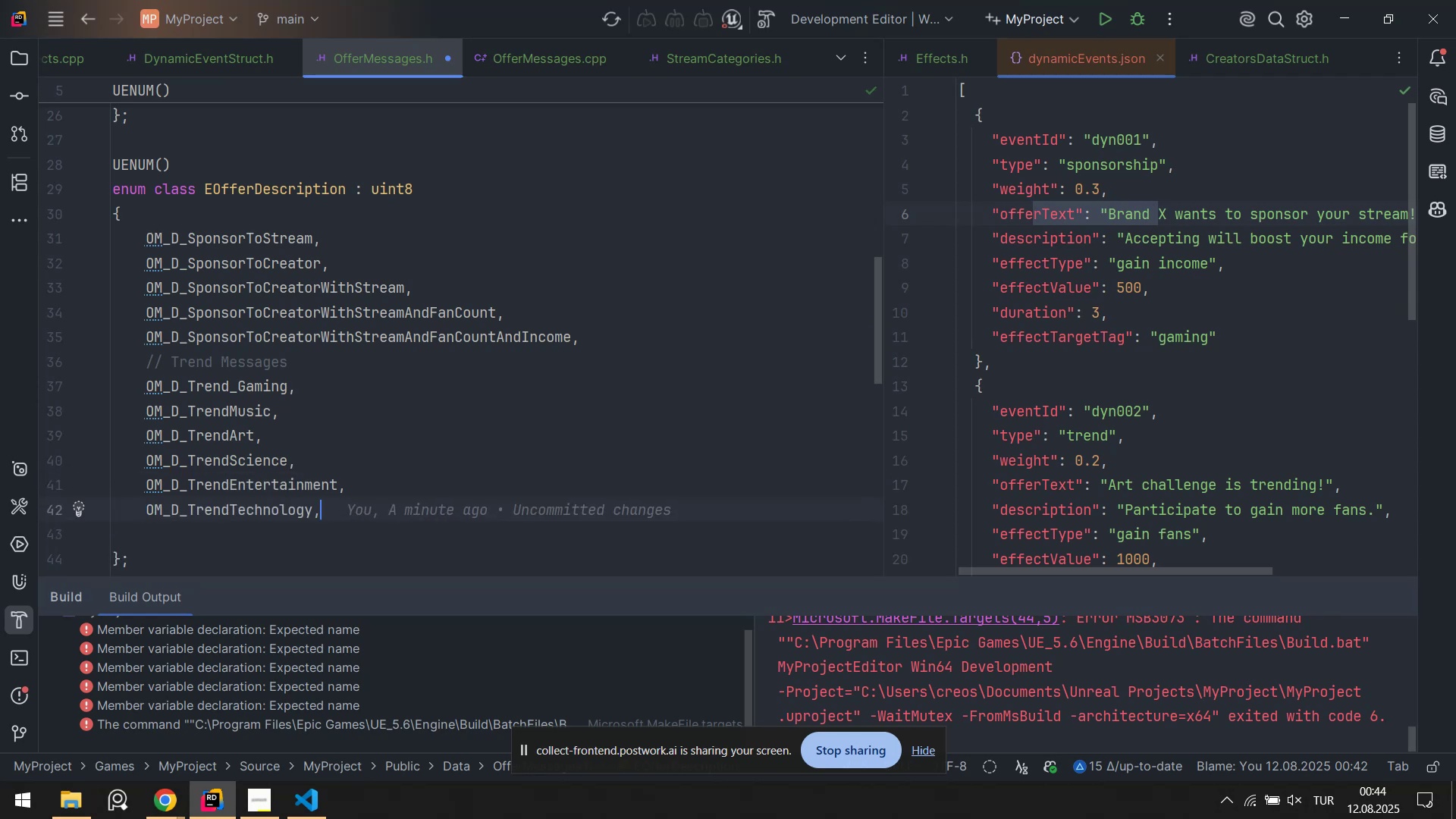 
key(Enter)
 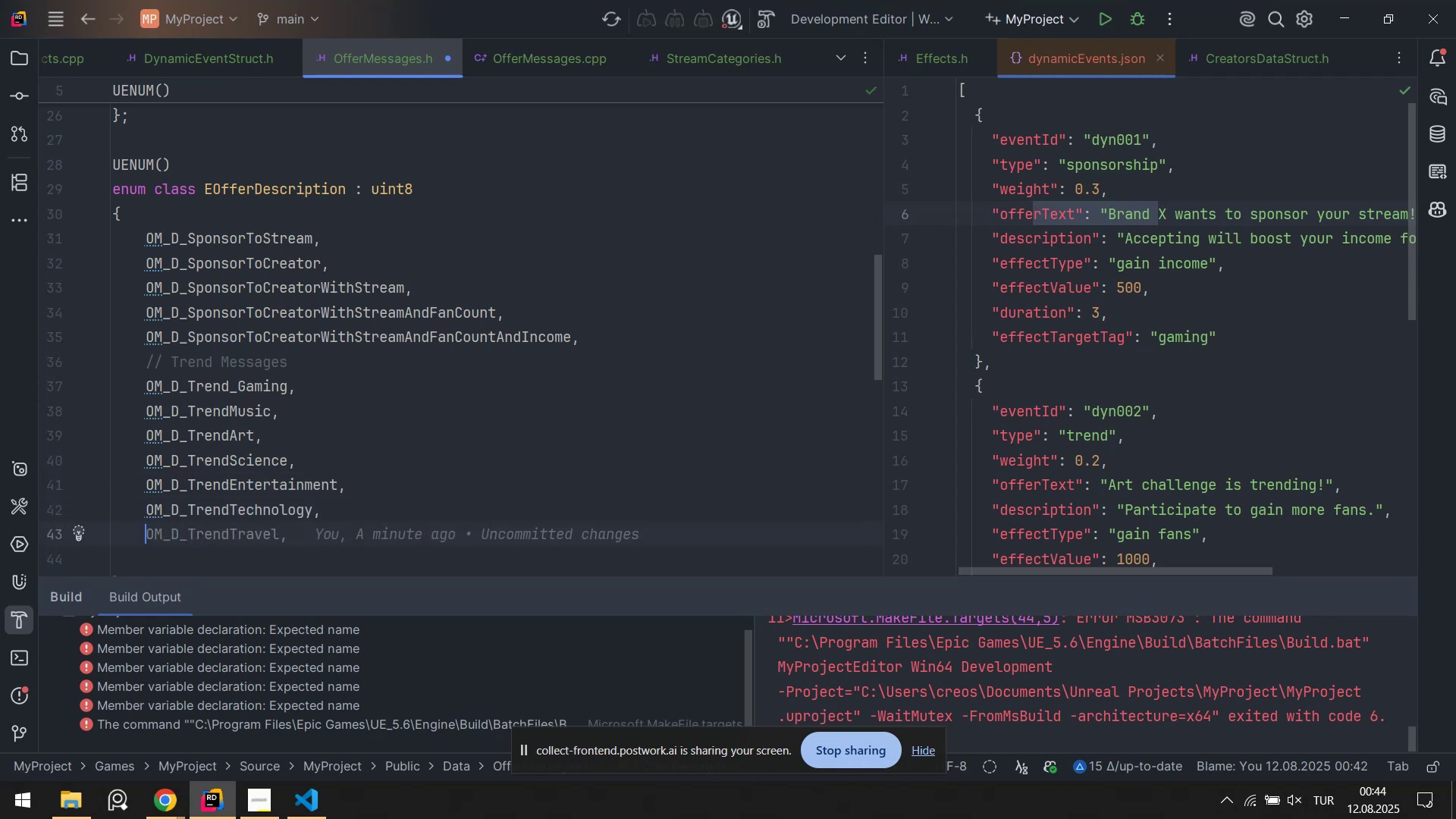 
key(Tab)
 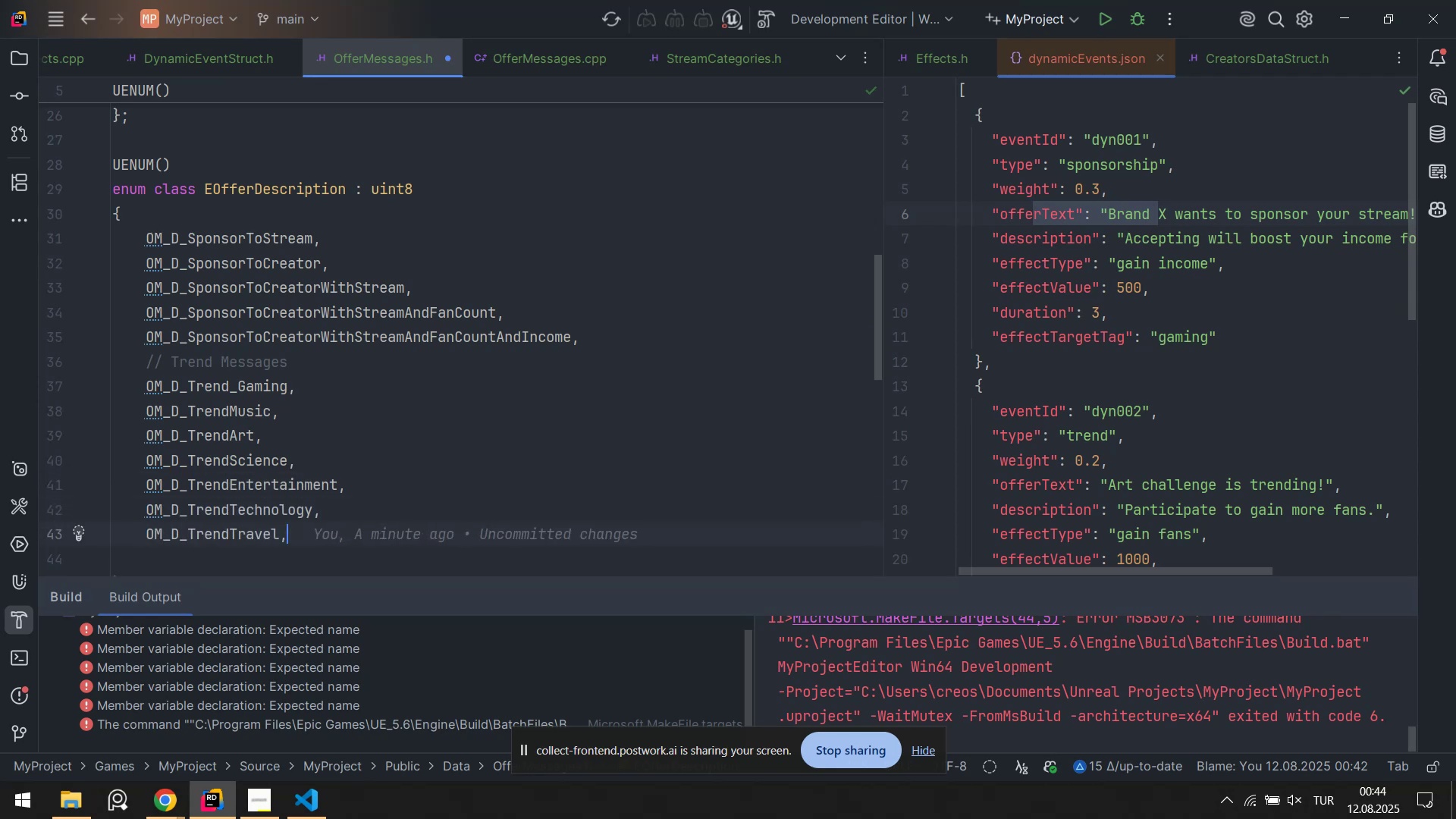 
key(Enter)
 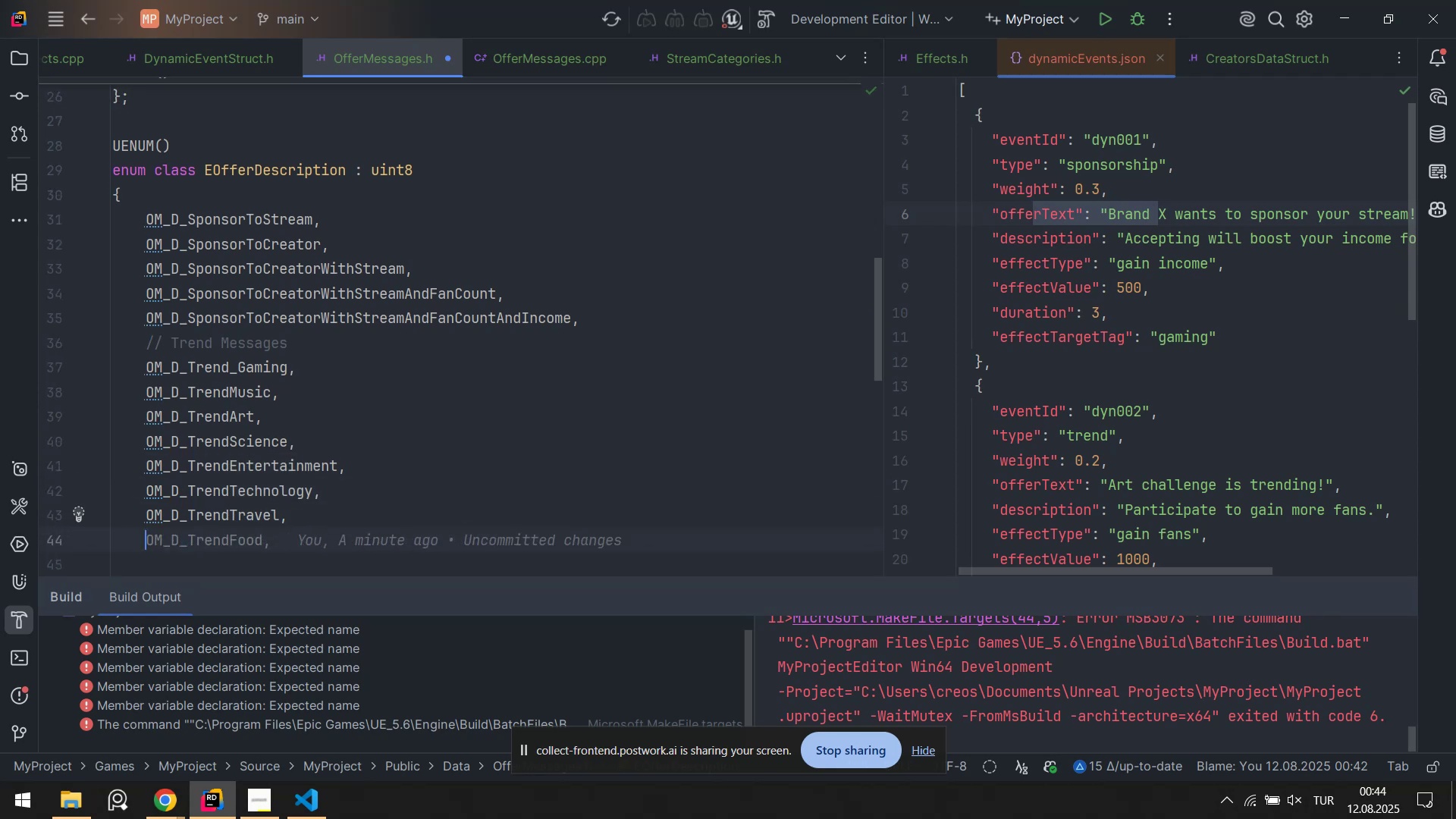 
key(Tab)
 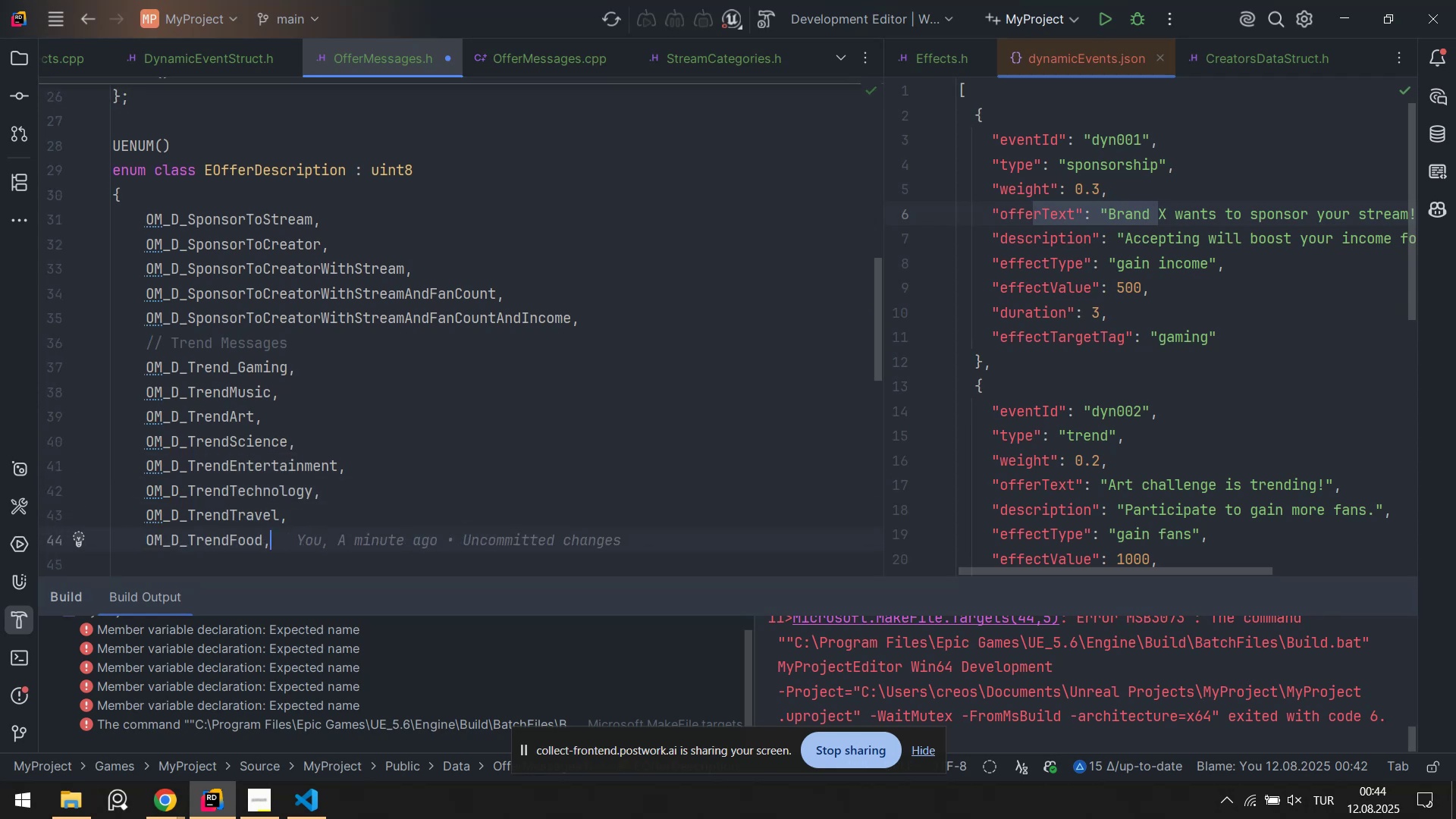 
key(Enter)
 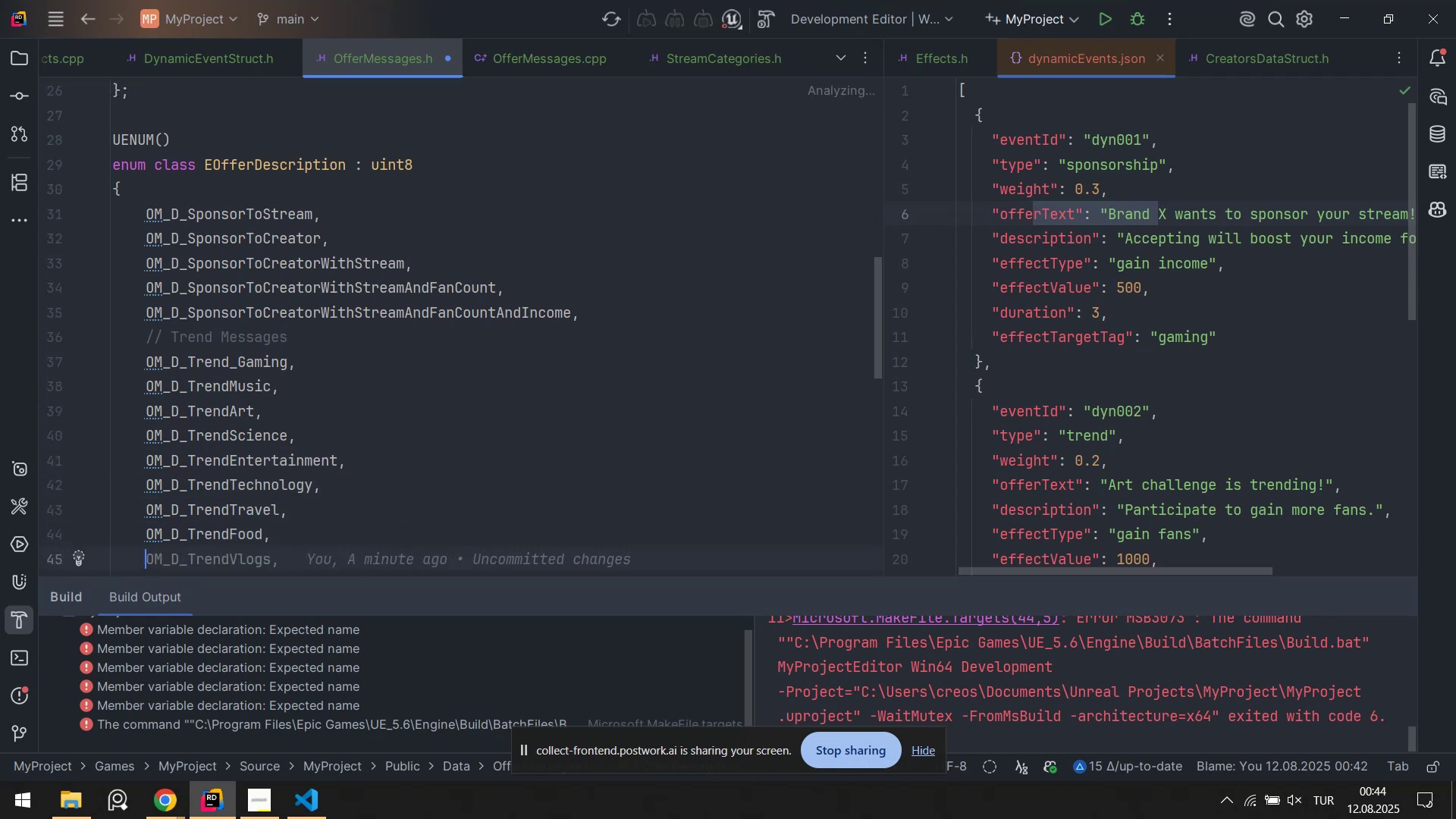 
key(Tab)
 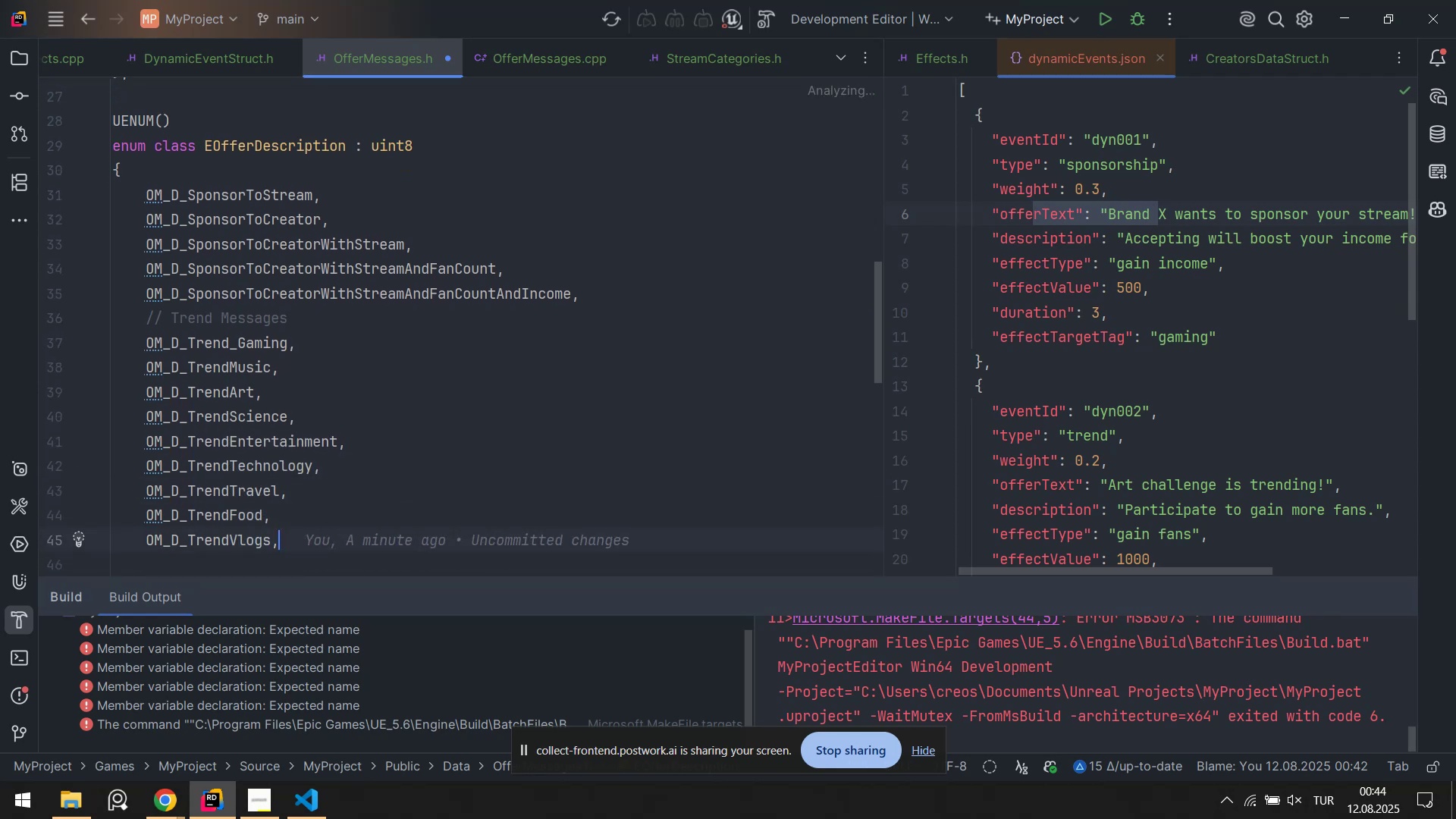 
key(Enter)
 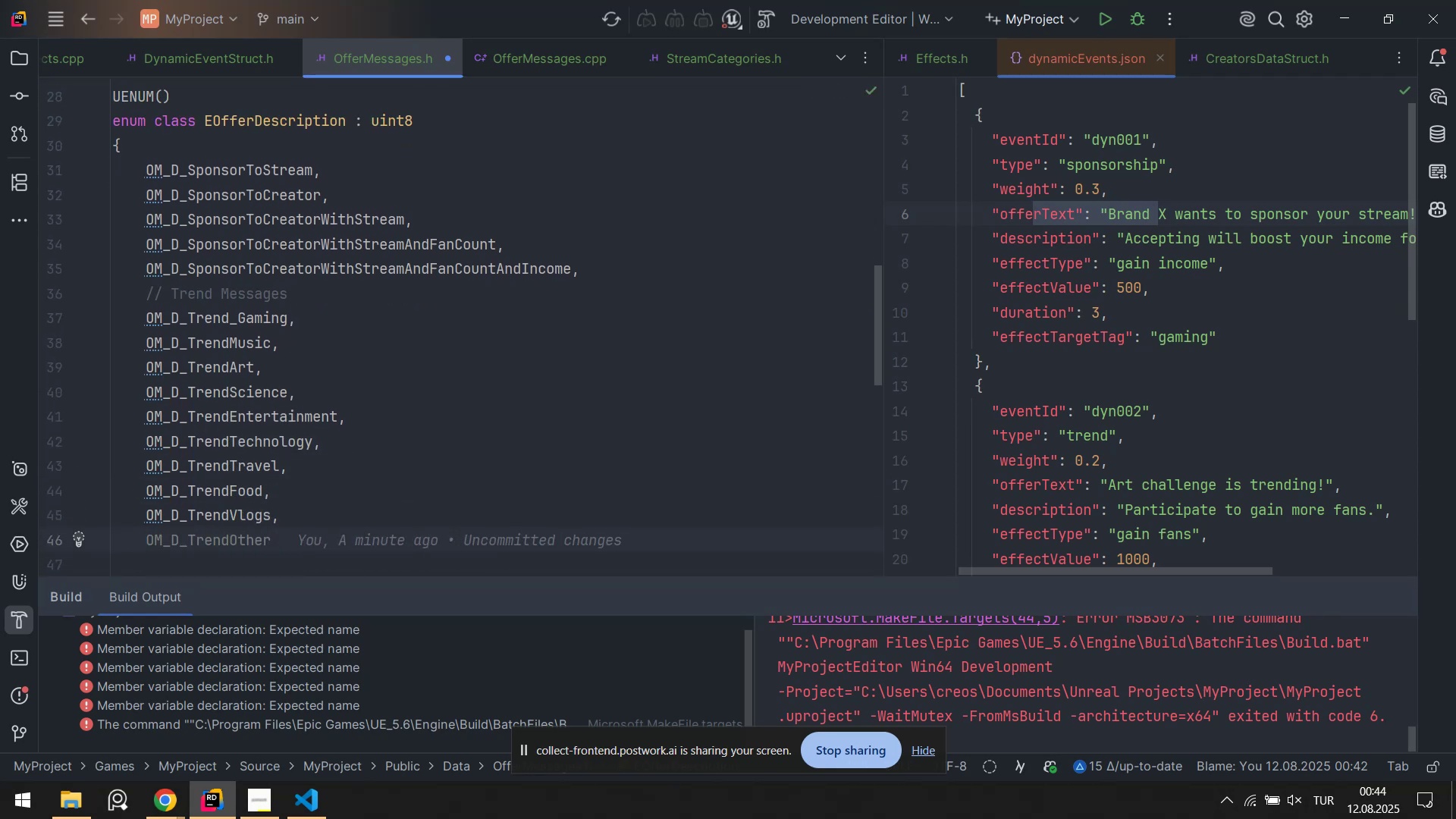 
key(Tab)
 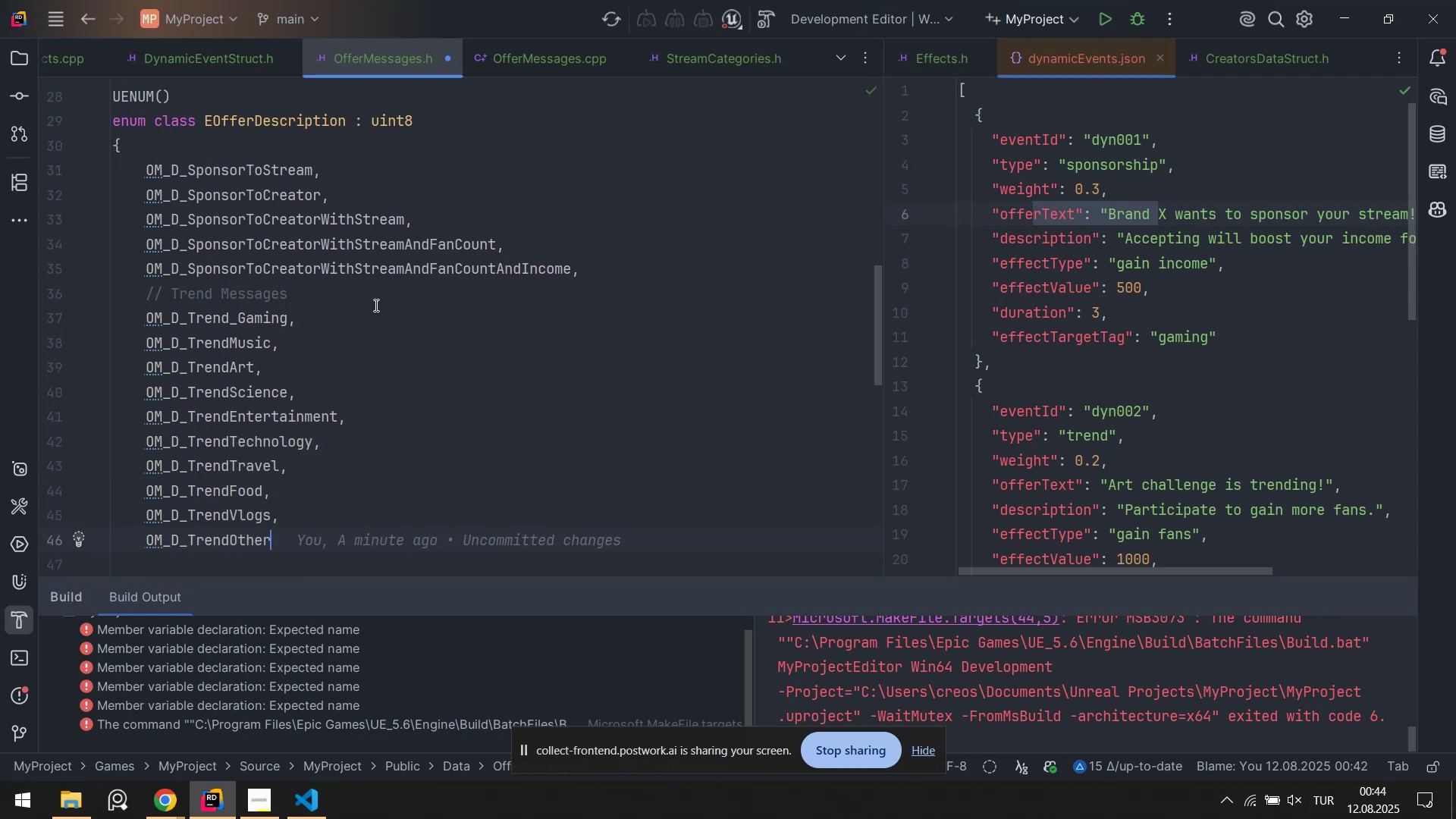 
scroll: coordinate [374, 316], scroll_direction: up, amount: 6.0
 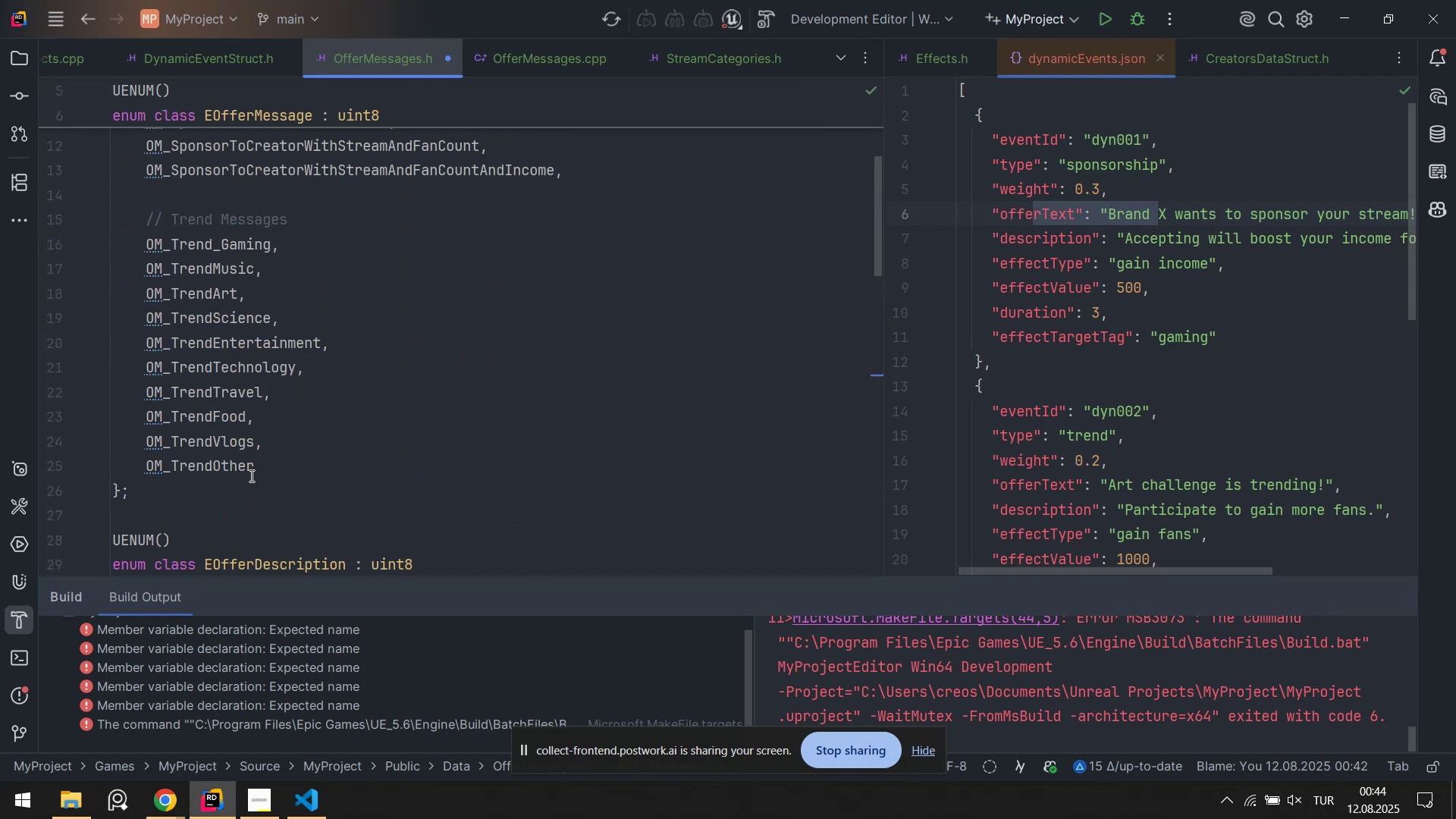 
scroll: coordinate [164, 522], scroll_direction: down, amount: 7.0
 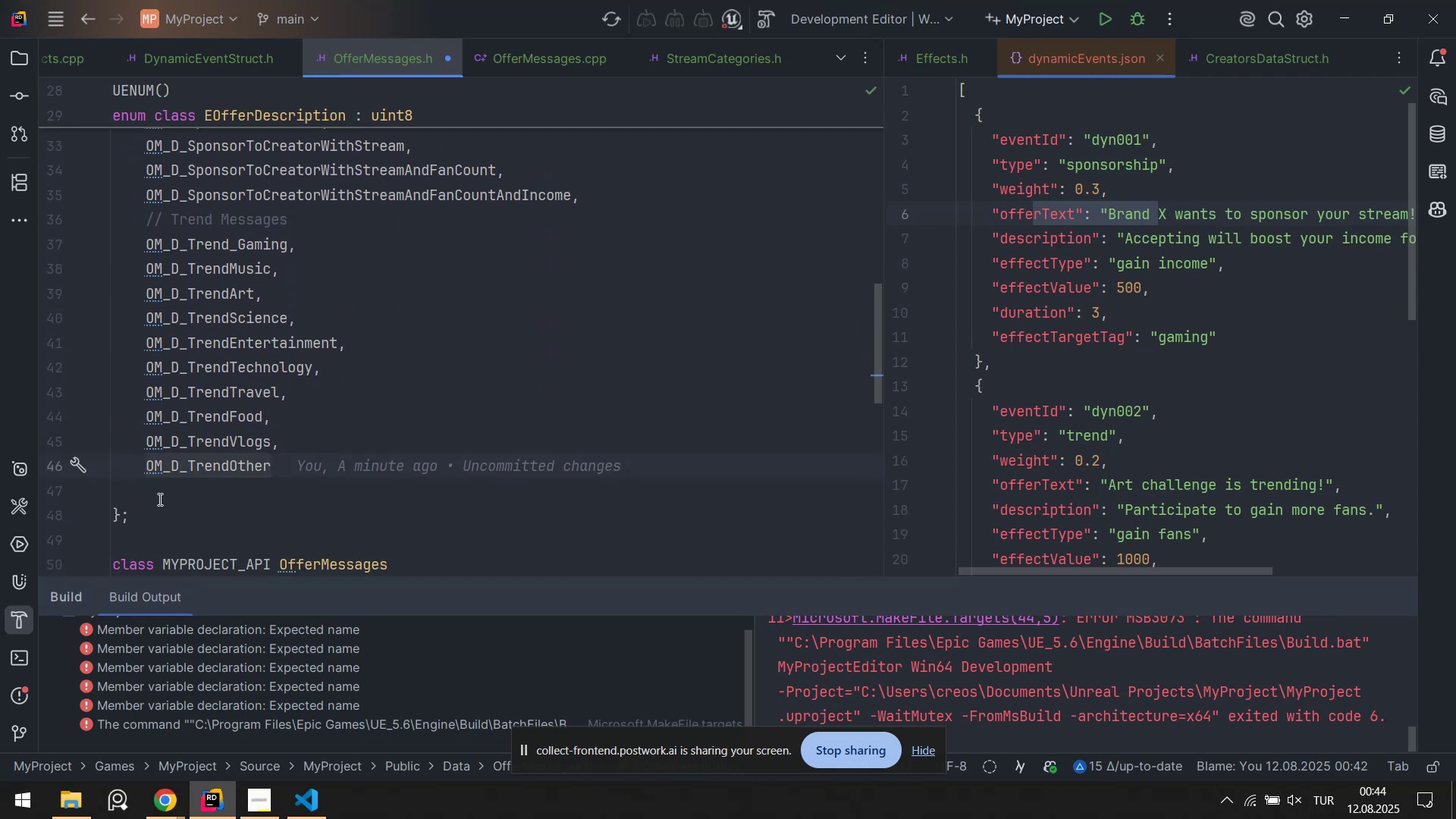 
left_click([158, 499])
 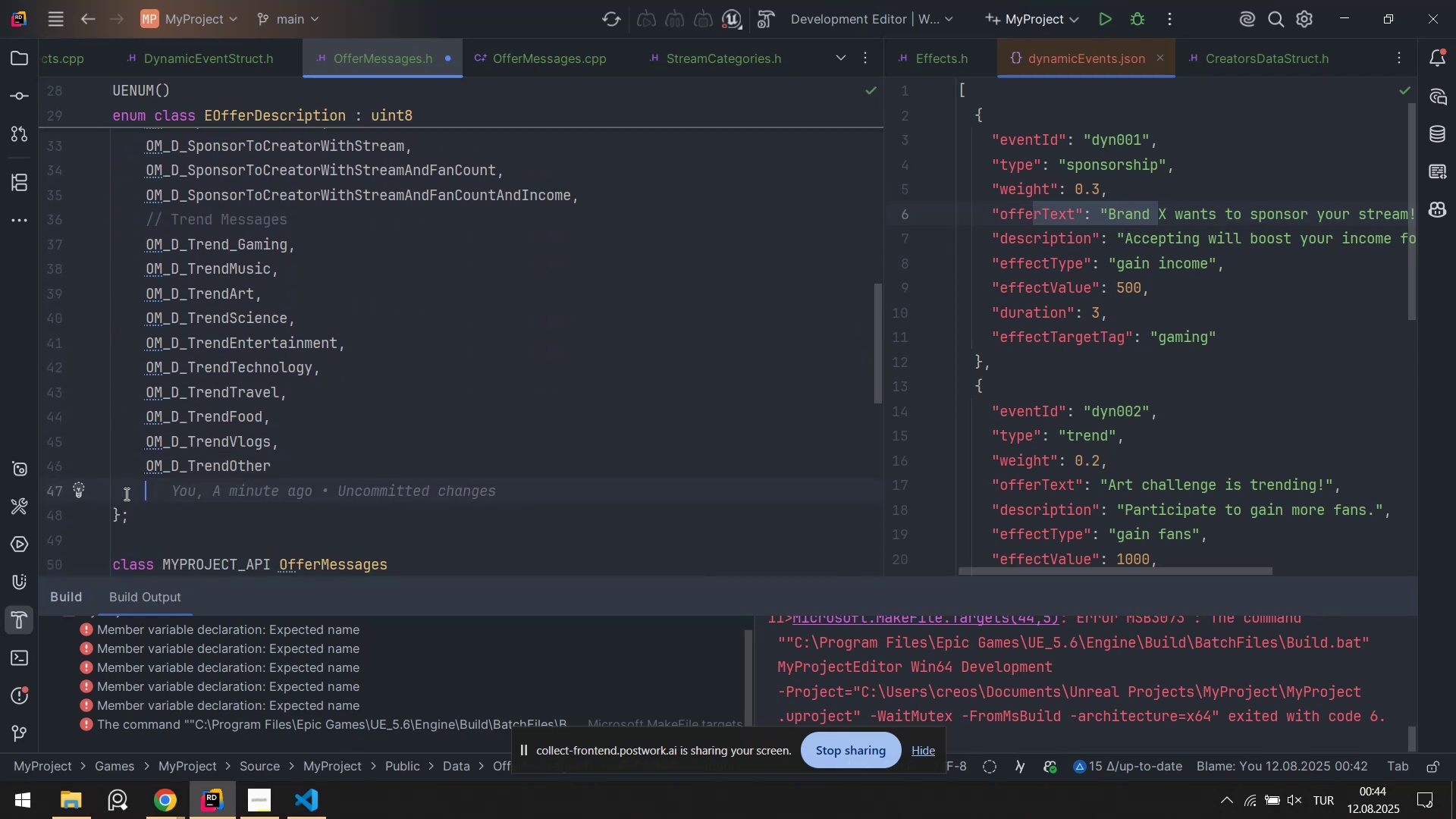 
left_click([119, 493])
 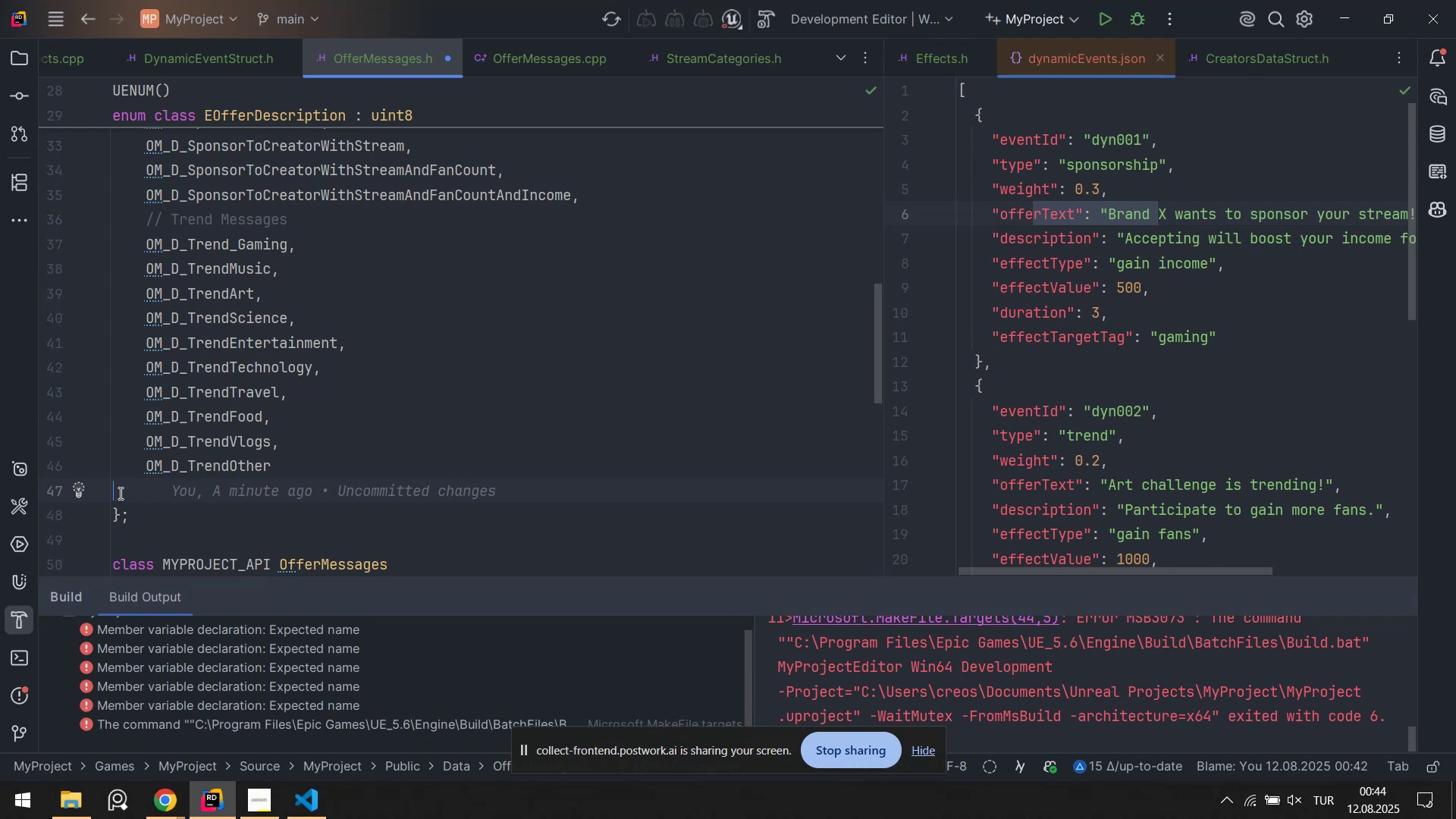 
key(Backspace)
 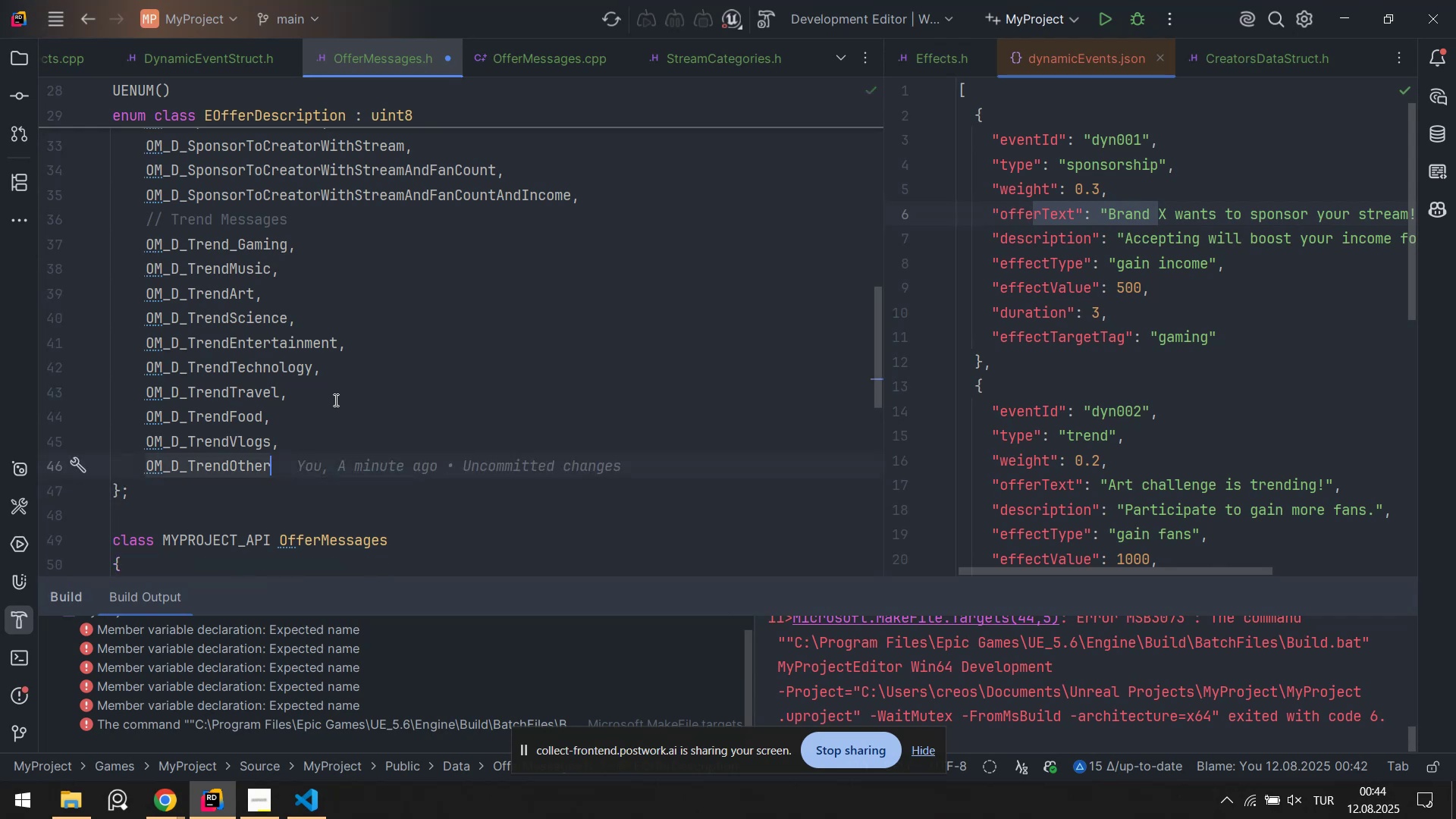 
key(Control+S)
 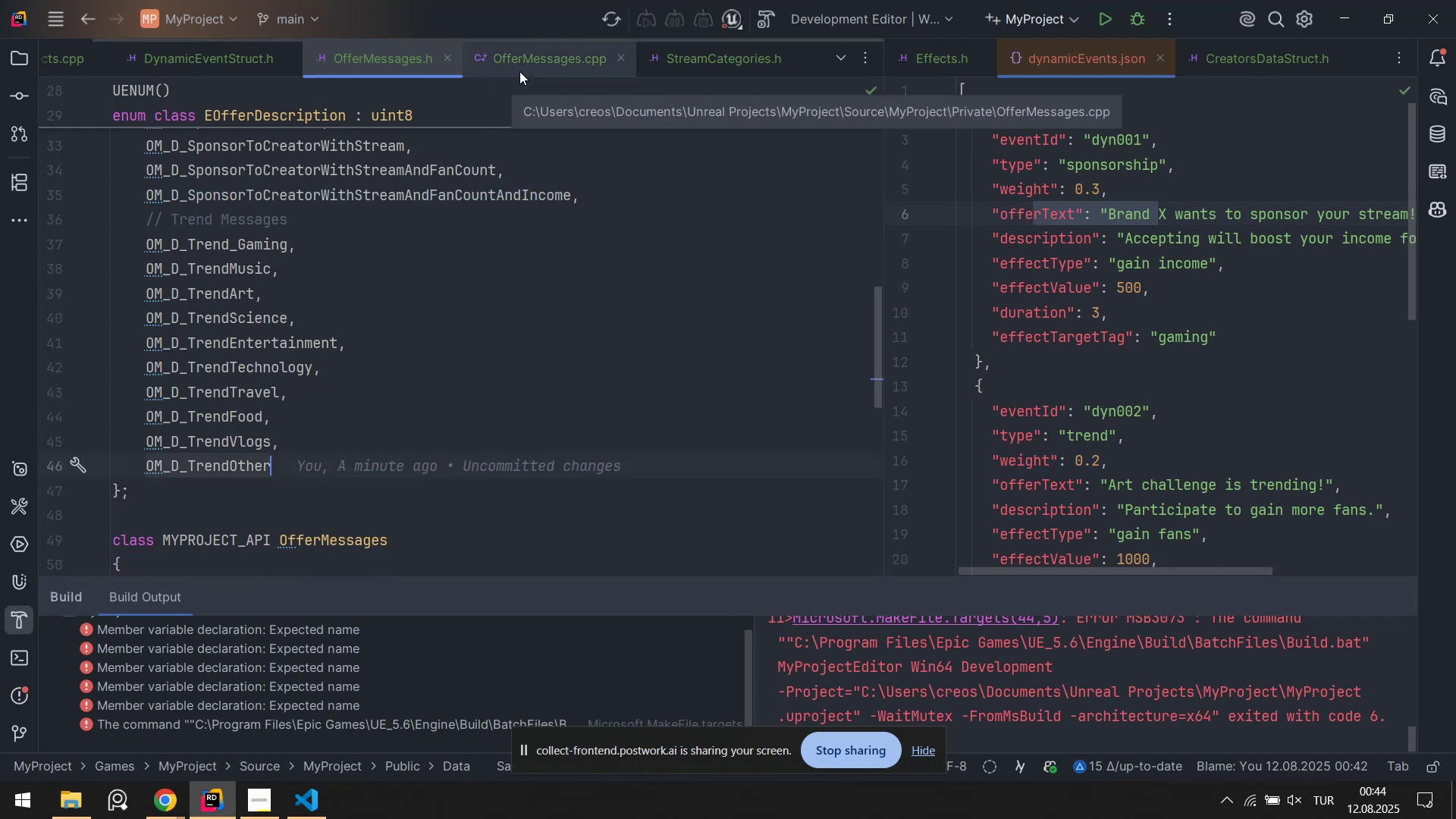 
left_click([519, 71])
 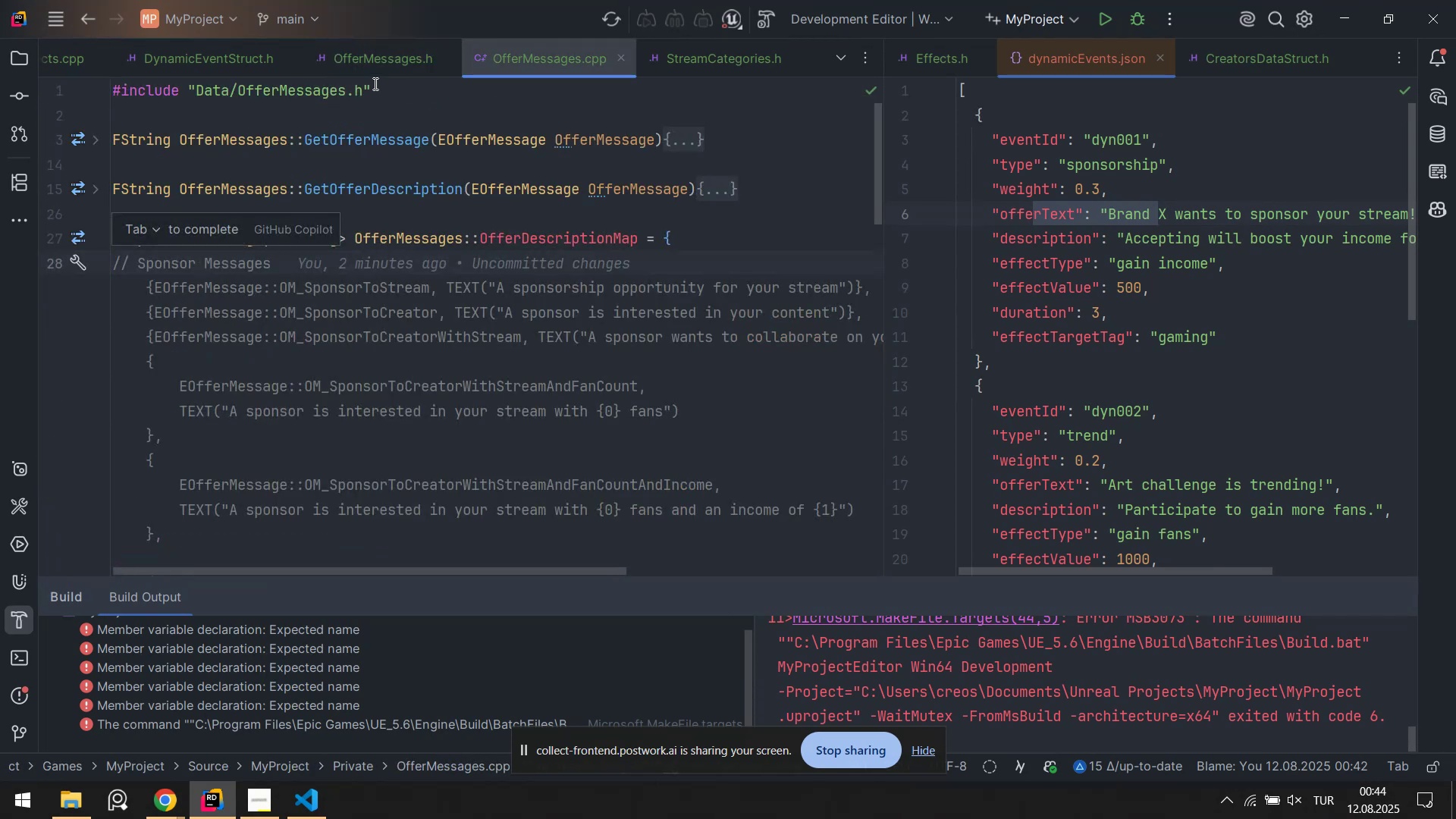 
left_click([380, 67])
 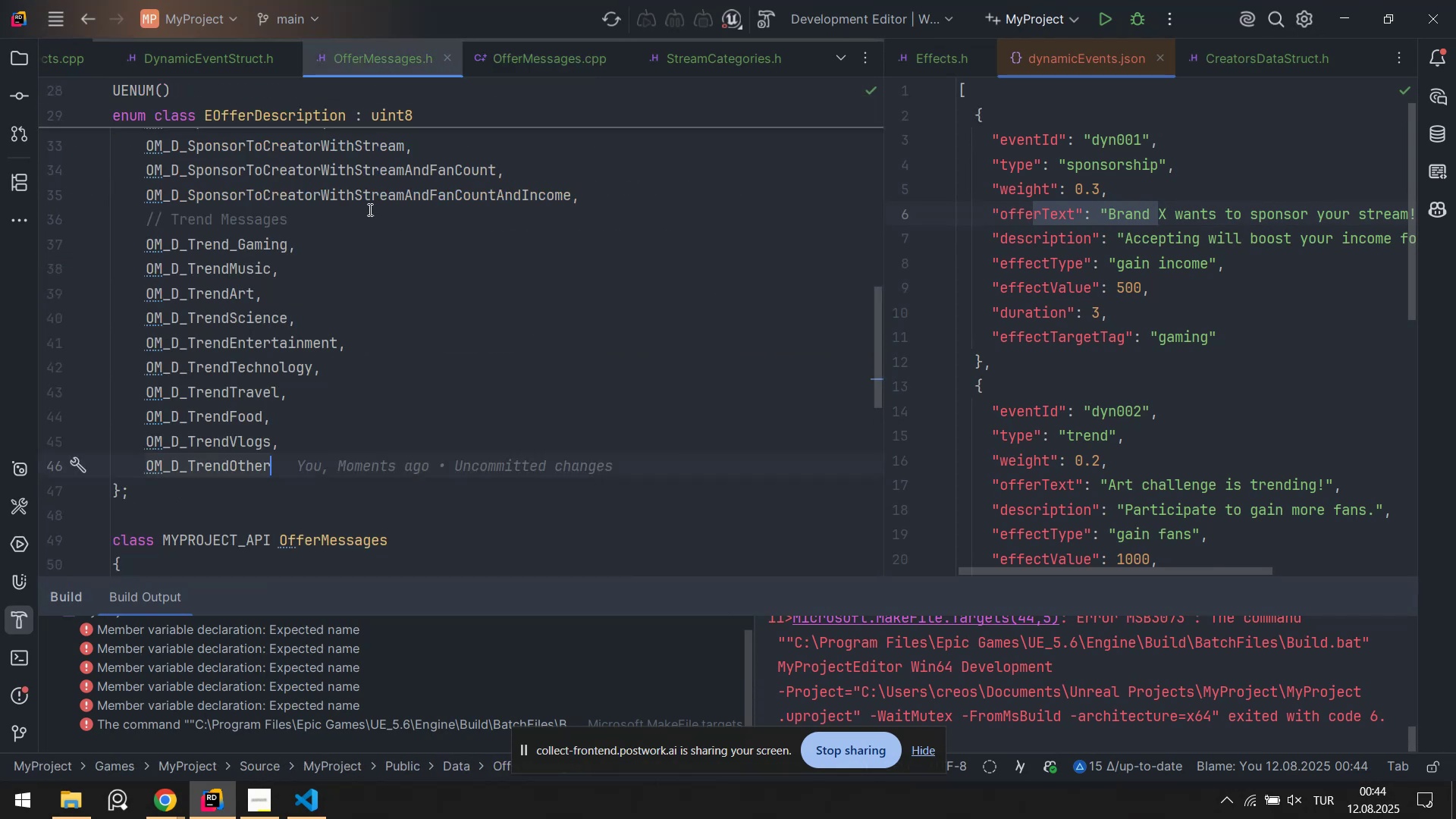 
scroll: coordinate [366, 309], scroll_direction: up, amount: 5.0
 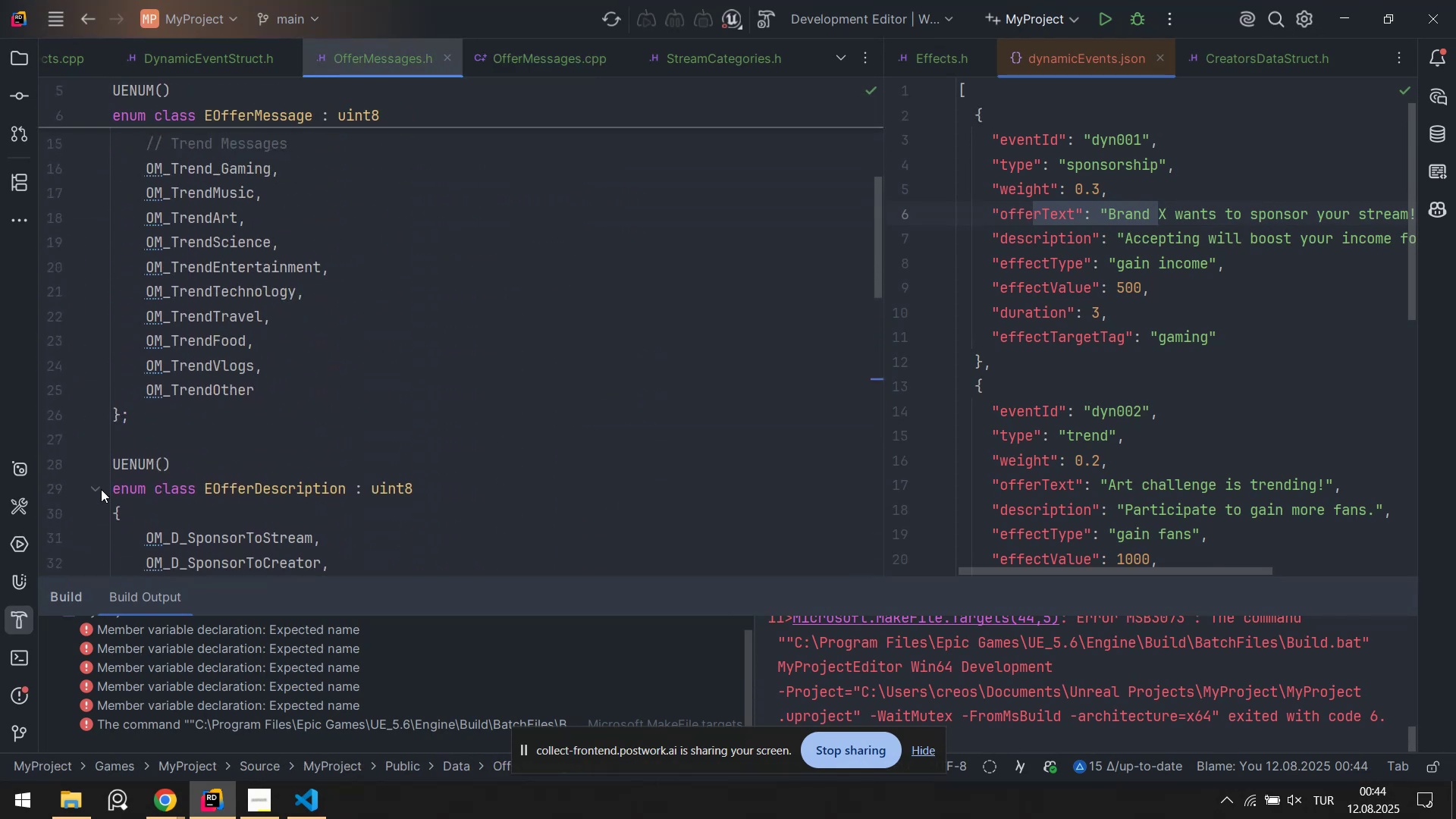 
left_click([97, 489])
 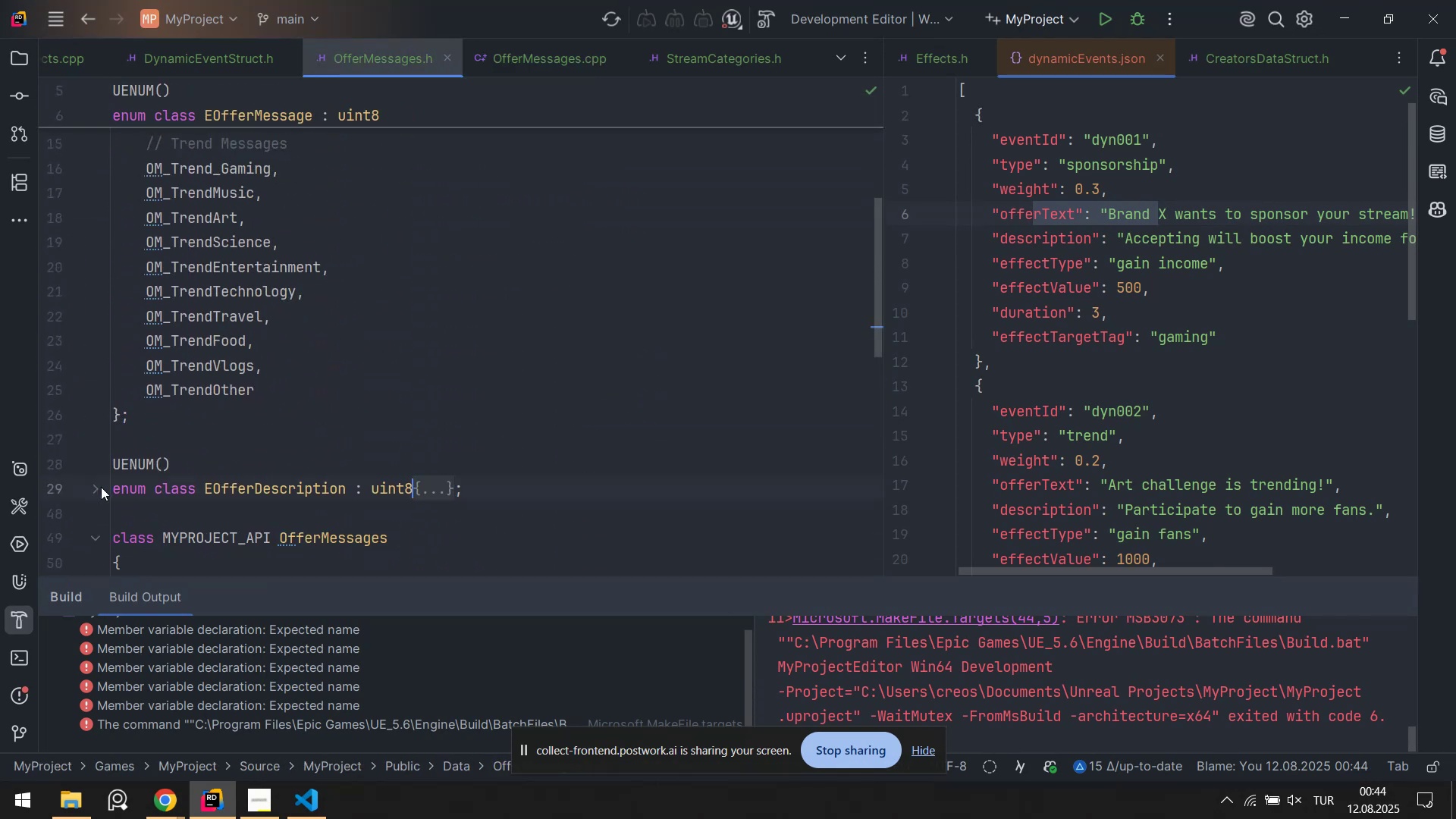 
scroll: coordinate [140, 475], scroll_direction: down, amount: 1.0
 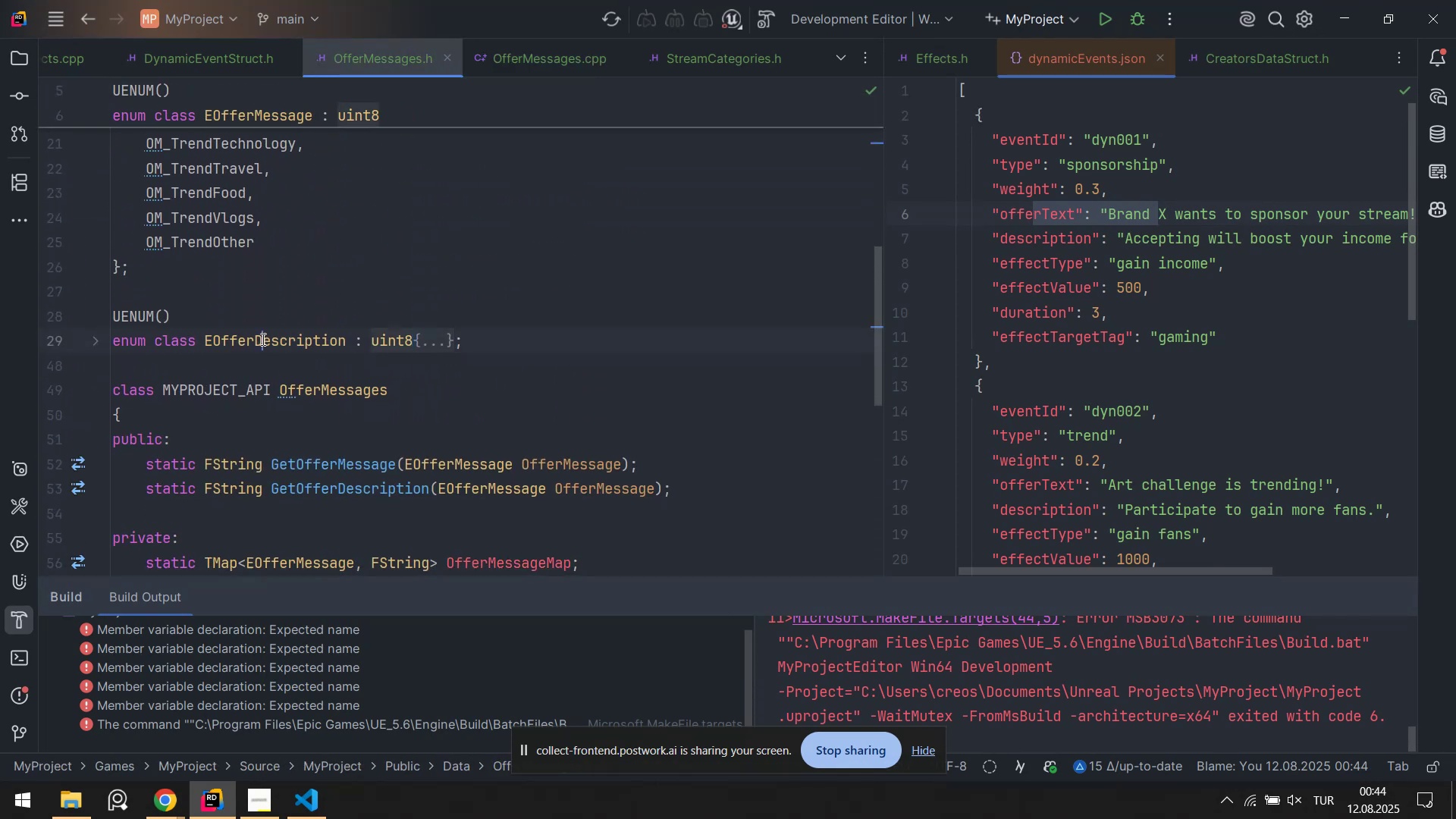 
double_click([262, 339])
 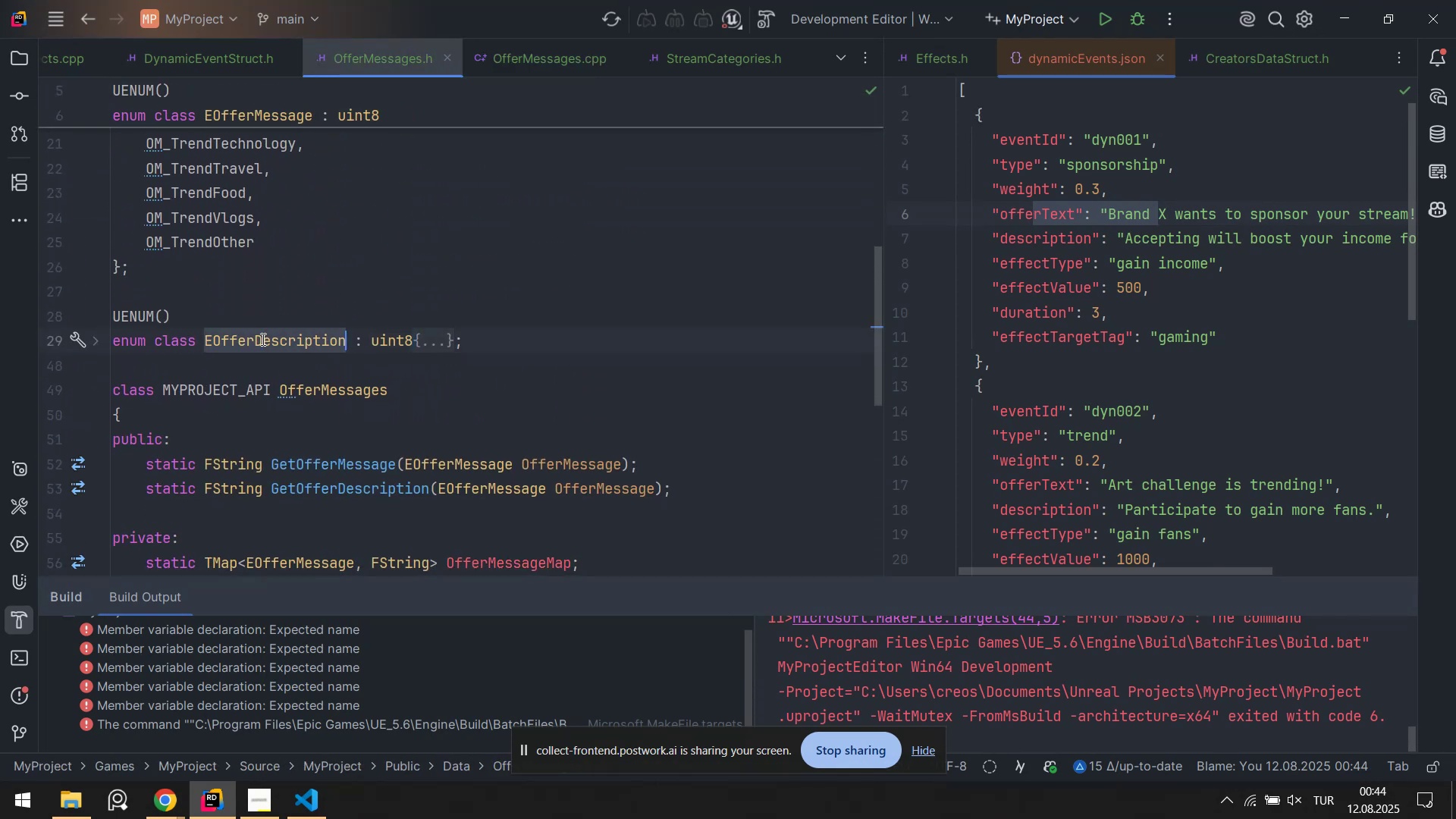 
key(Control+ControlLeft)
 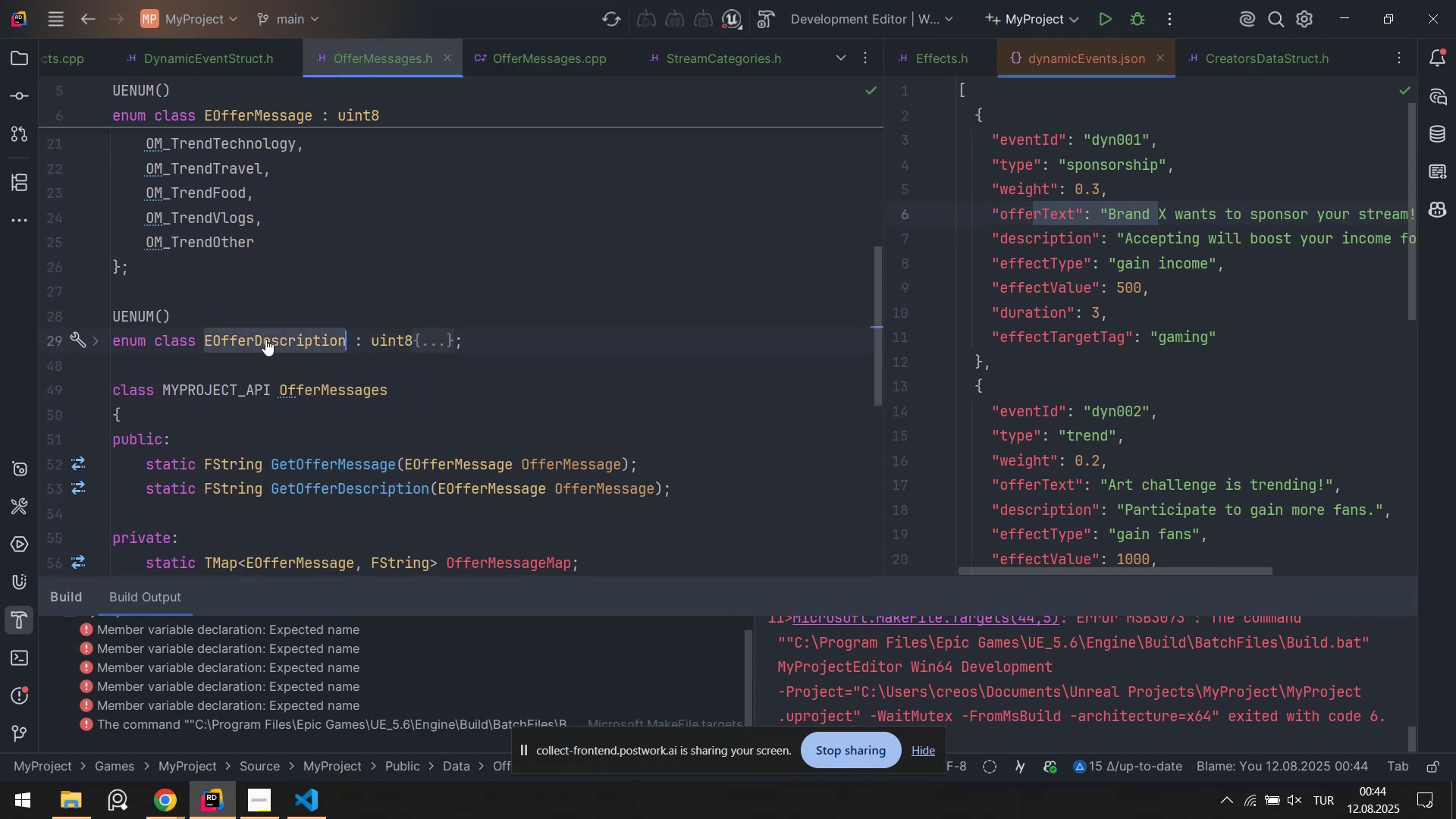 
key(Control+C)
 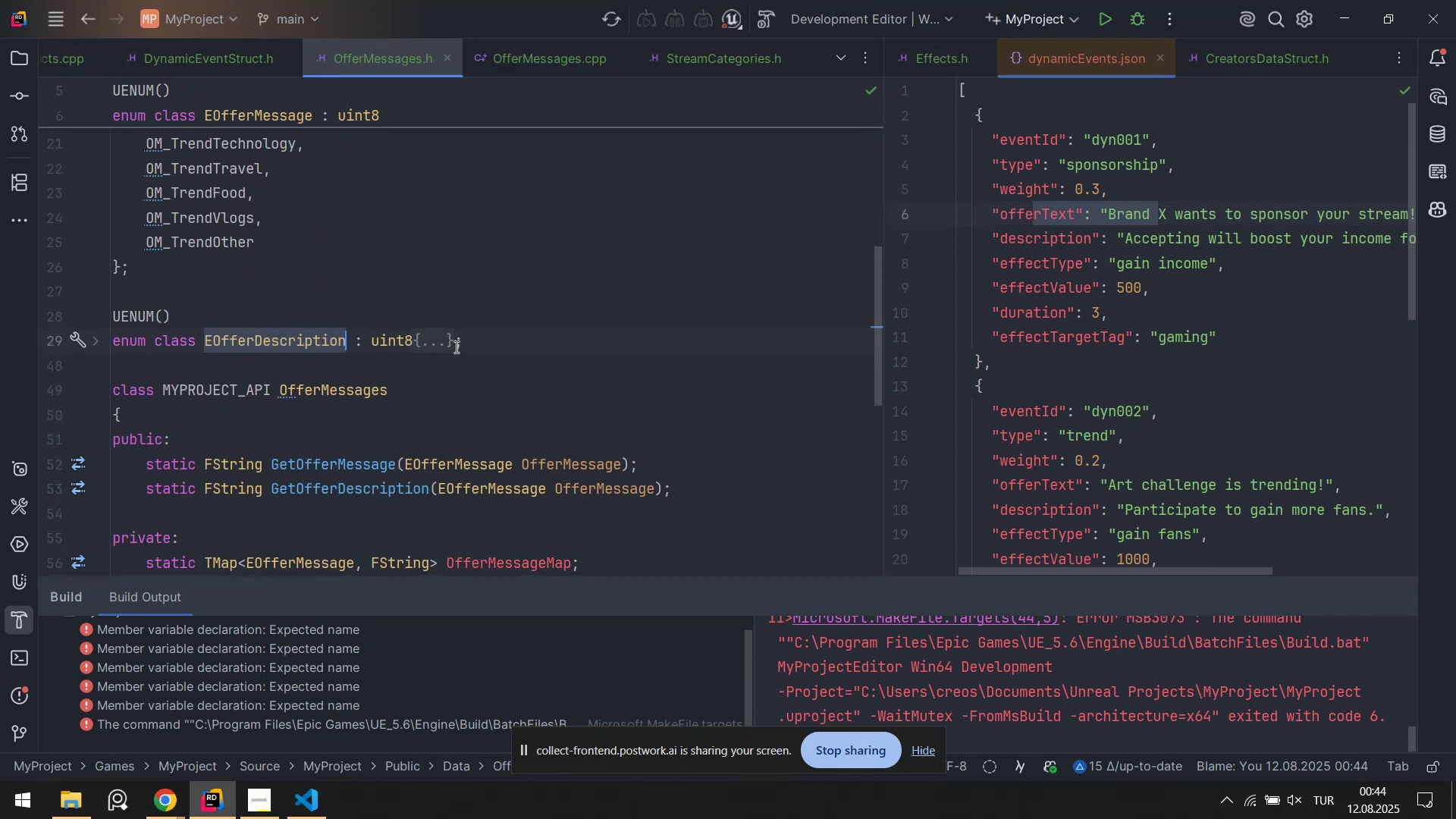 
scroll: coordinate [457, 352], scroll_direction: down, amount: 2.0
 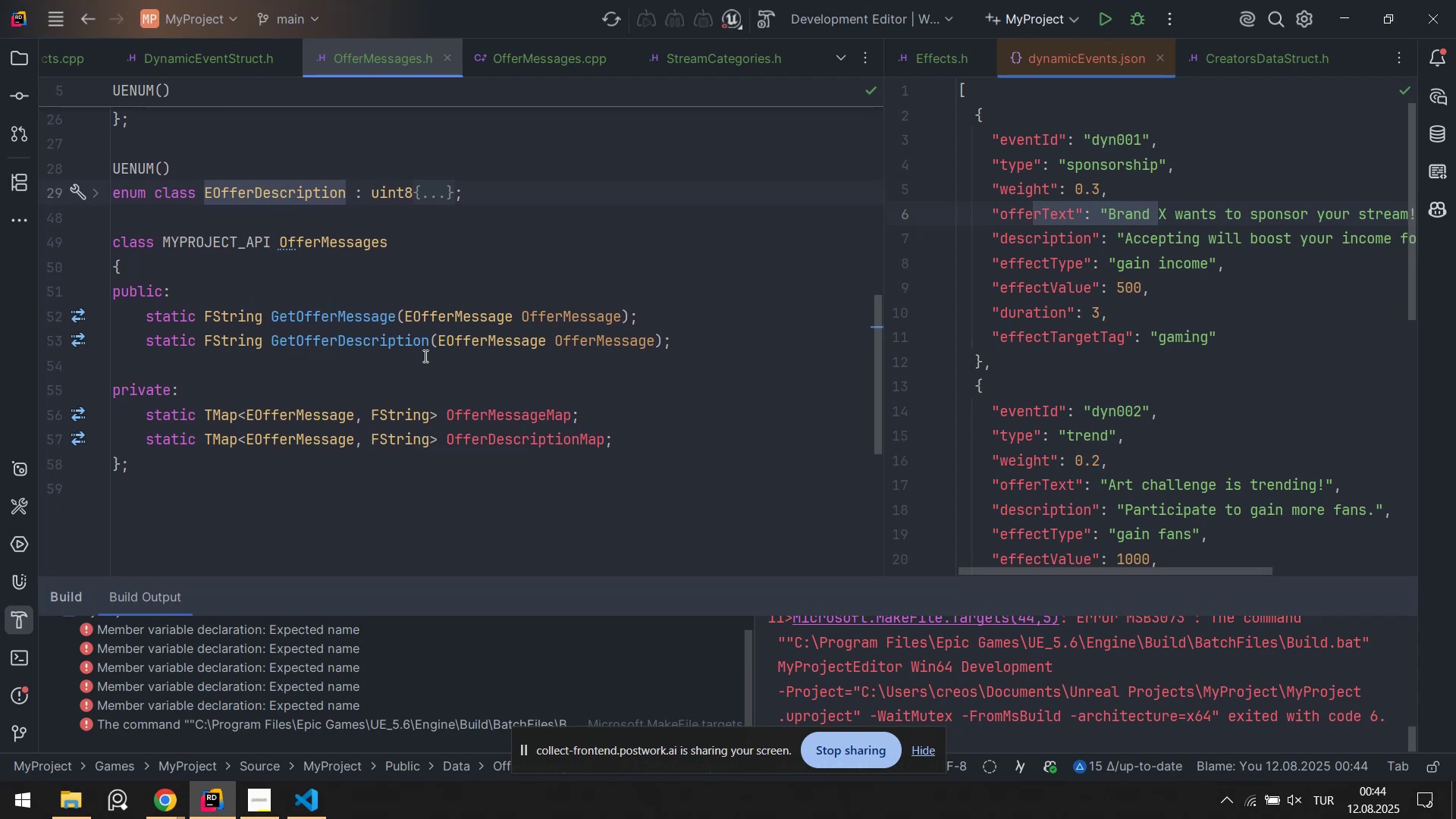 
wait(6.61)
 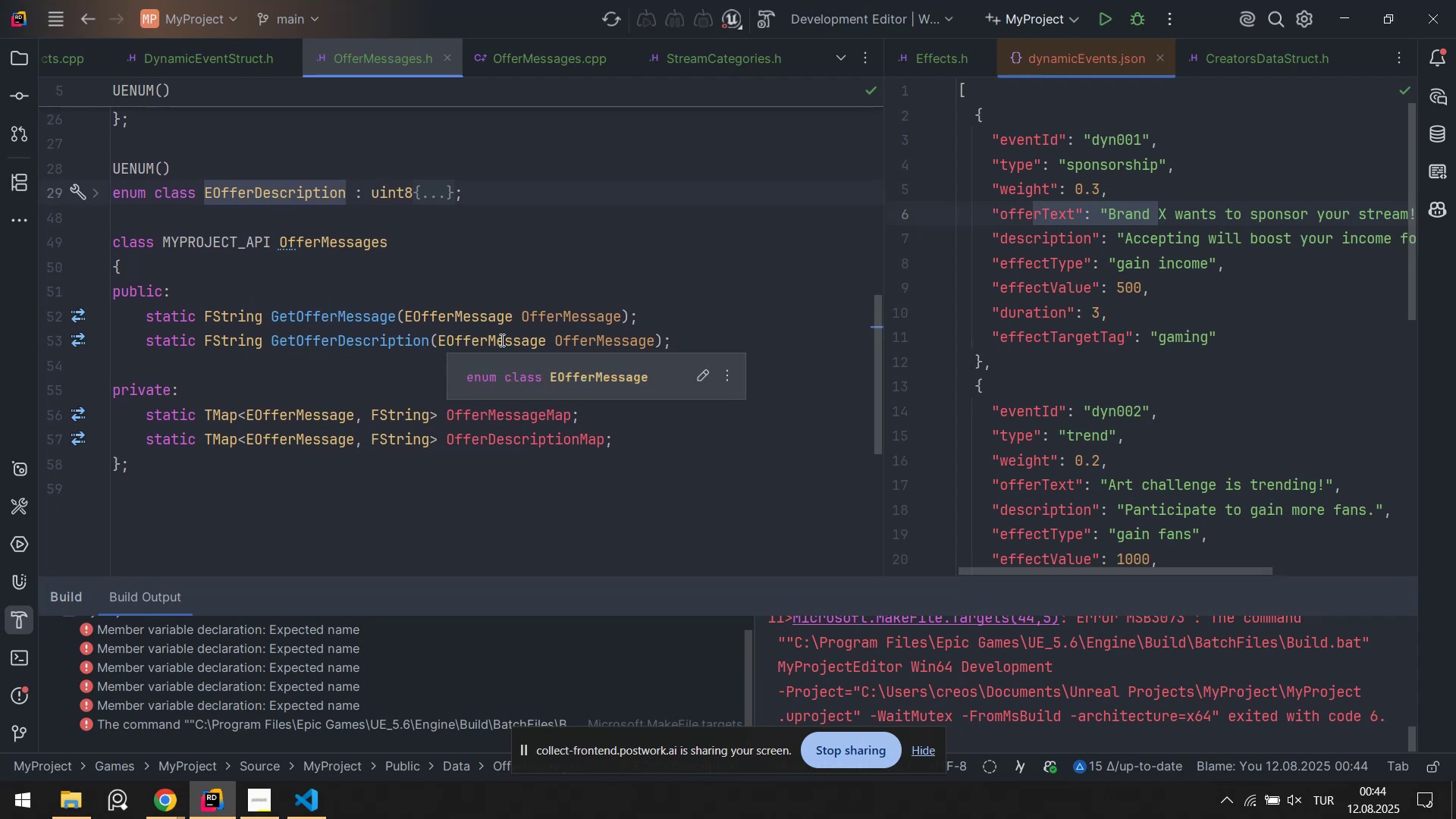 
left_click([499, 64])
 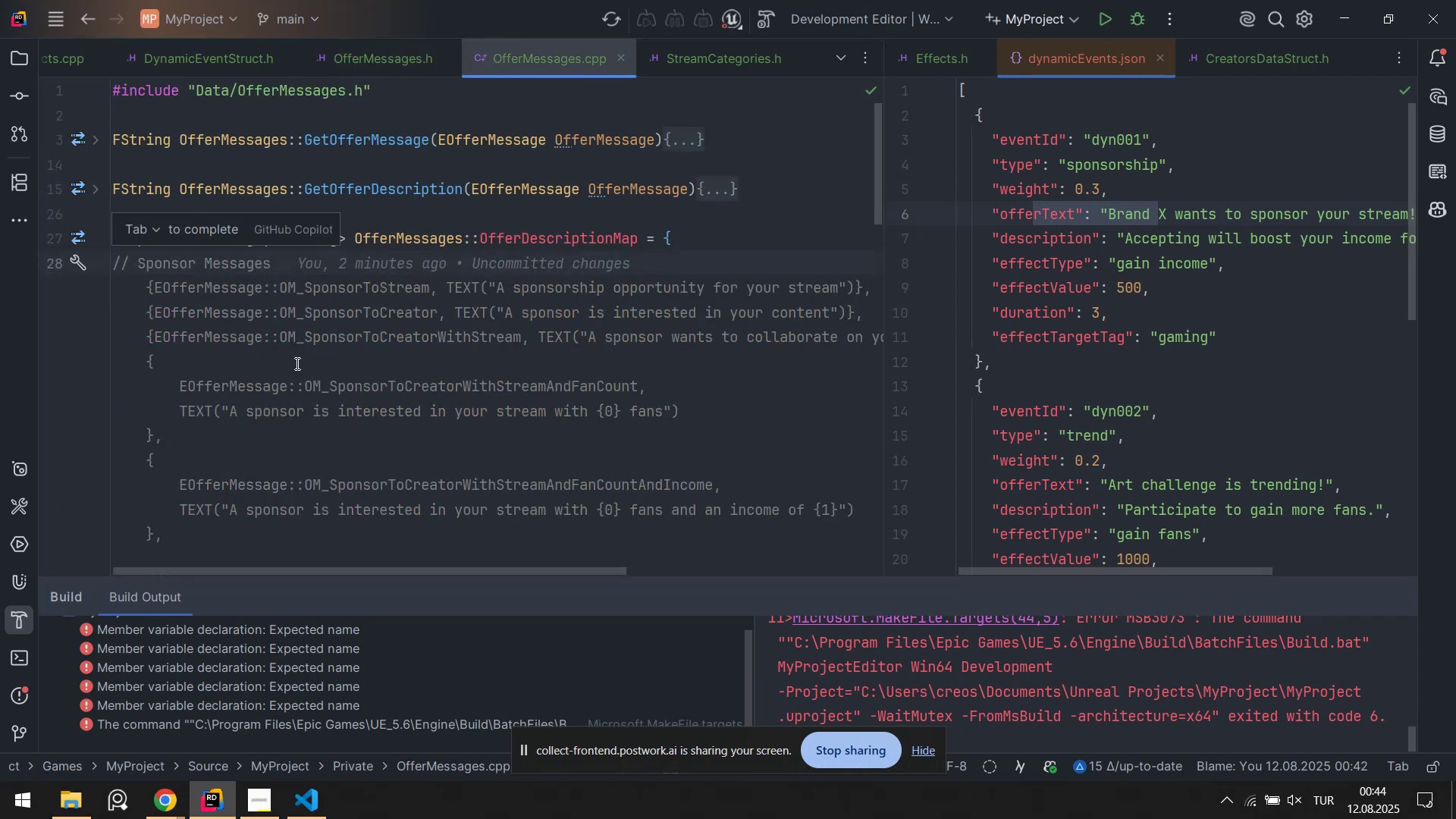 
left_click([297, 318])
 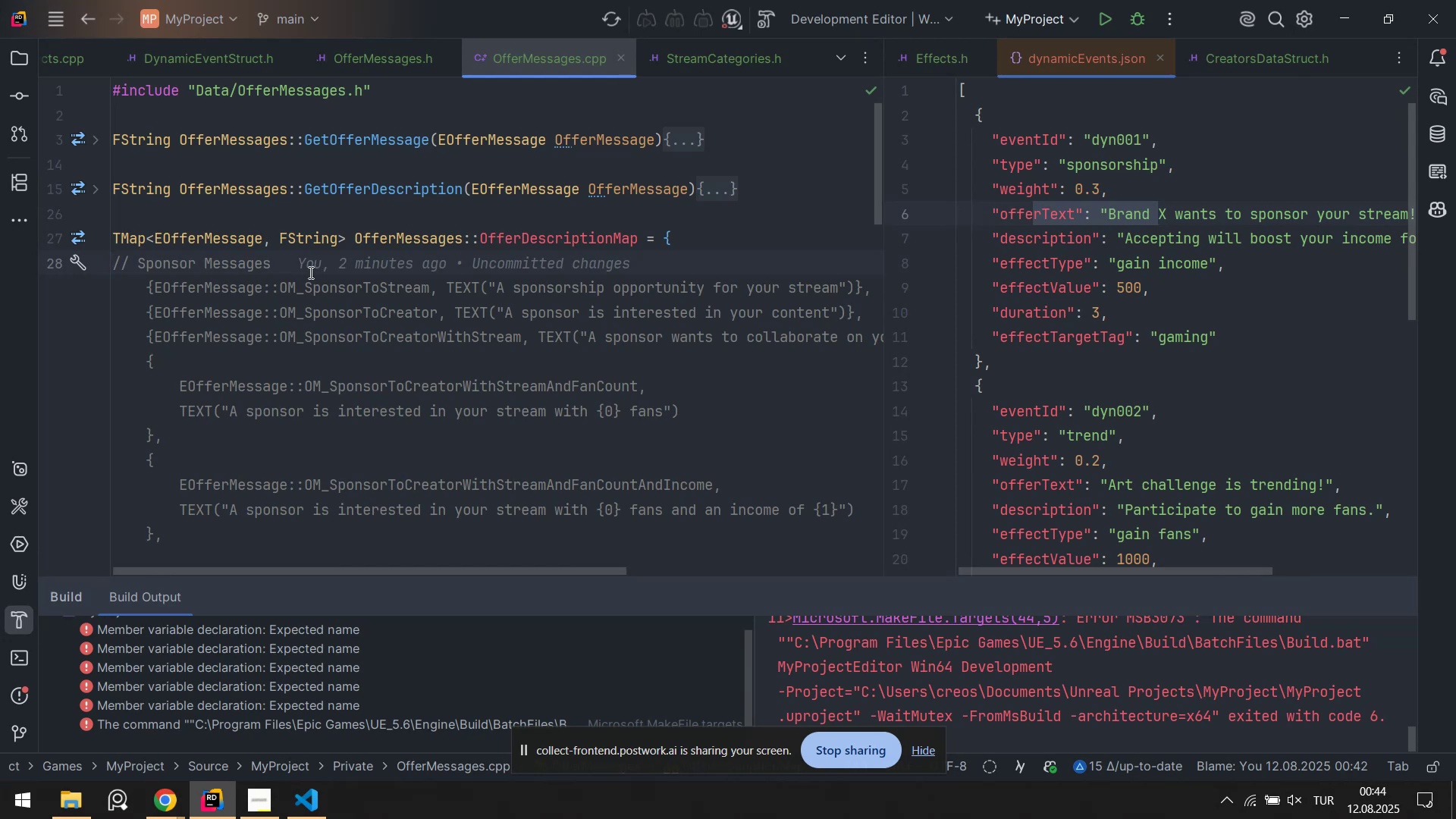 
wait(7.42)
 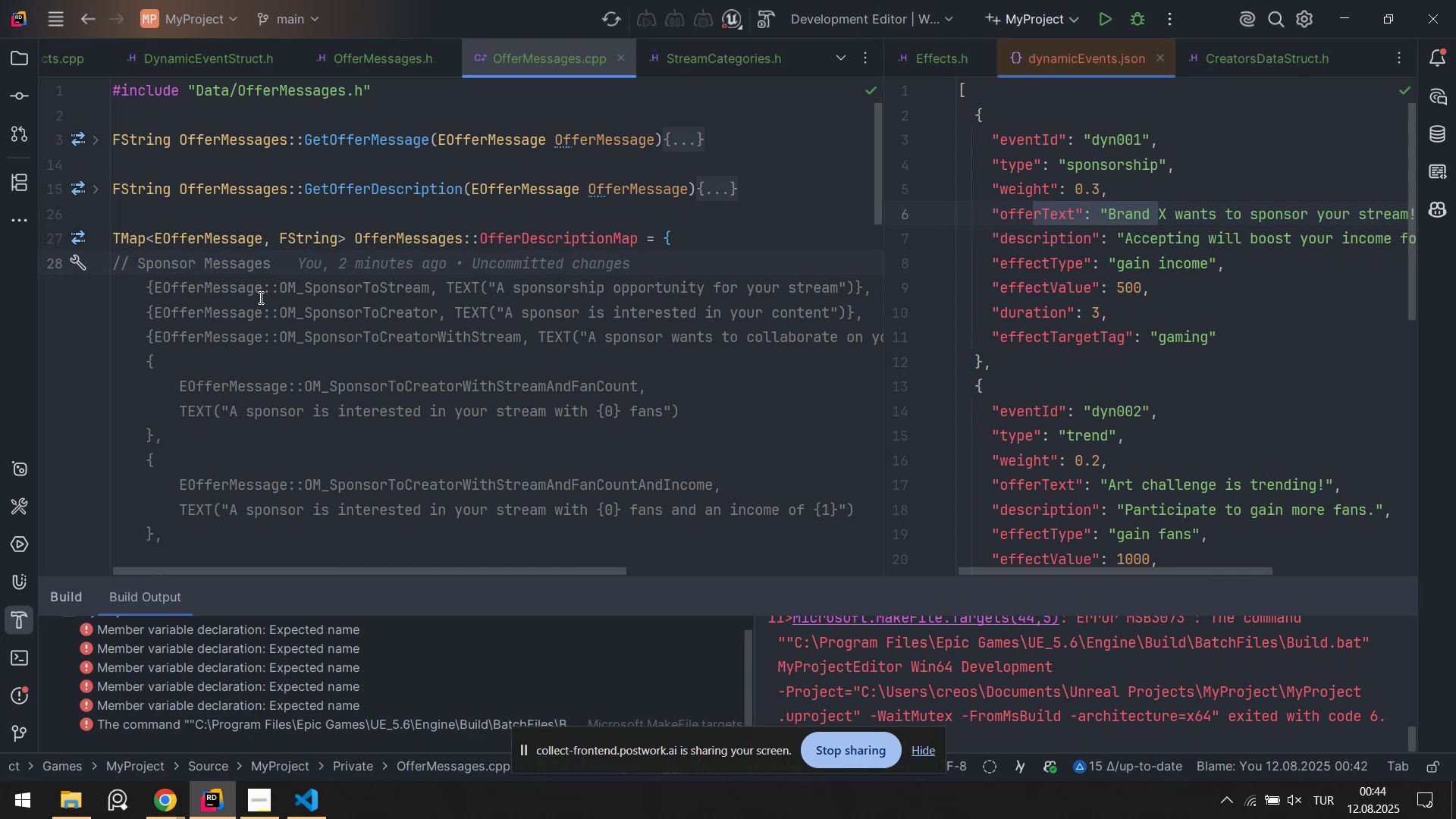 
left_click([352, 70])
 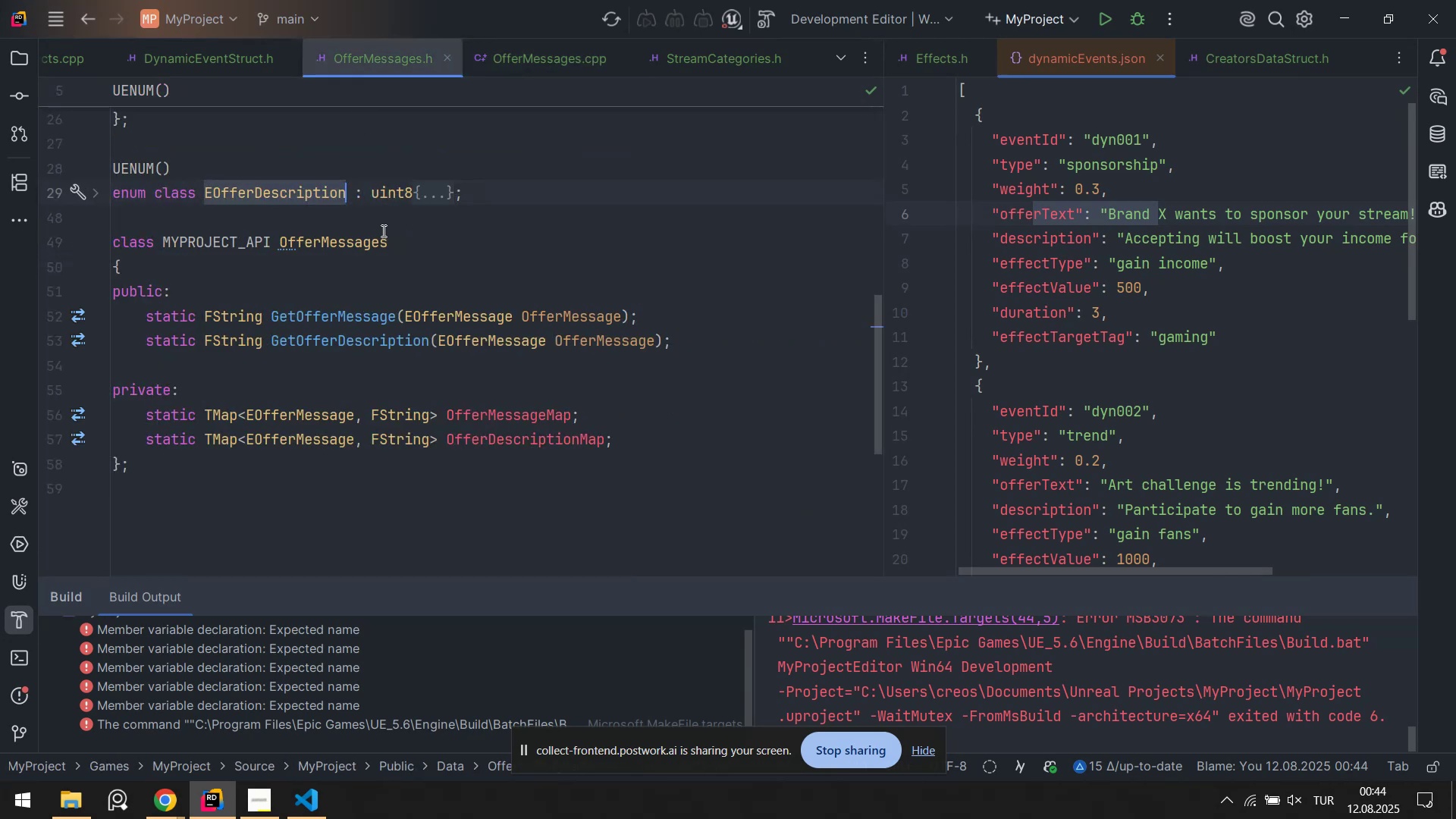 
scroll: coordinate [256, 238], scroll_direction: up, amount: 9.0
 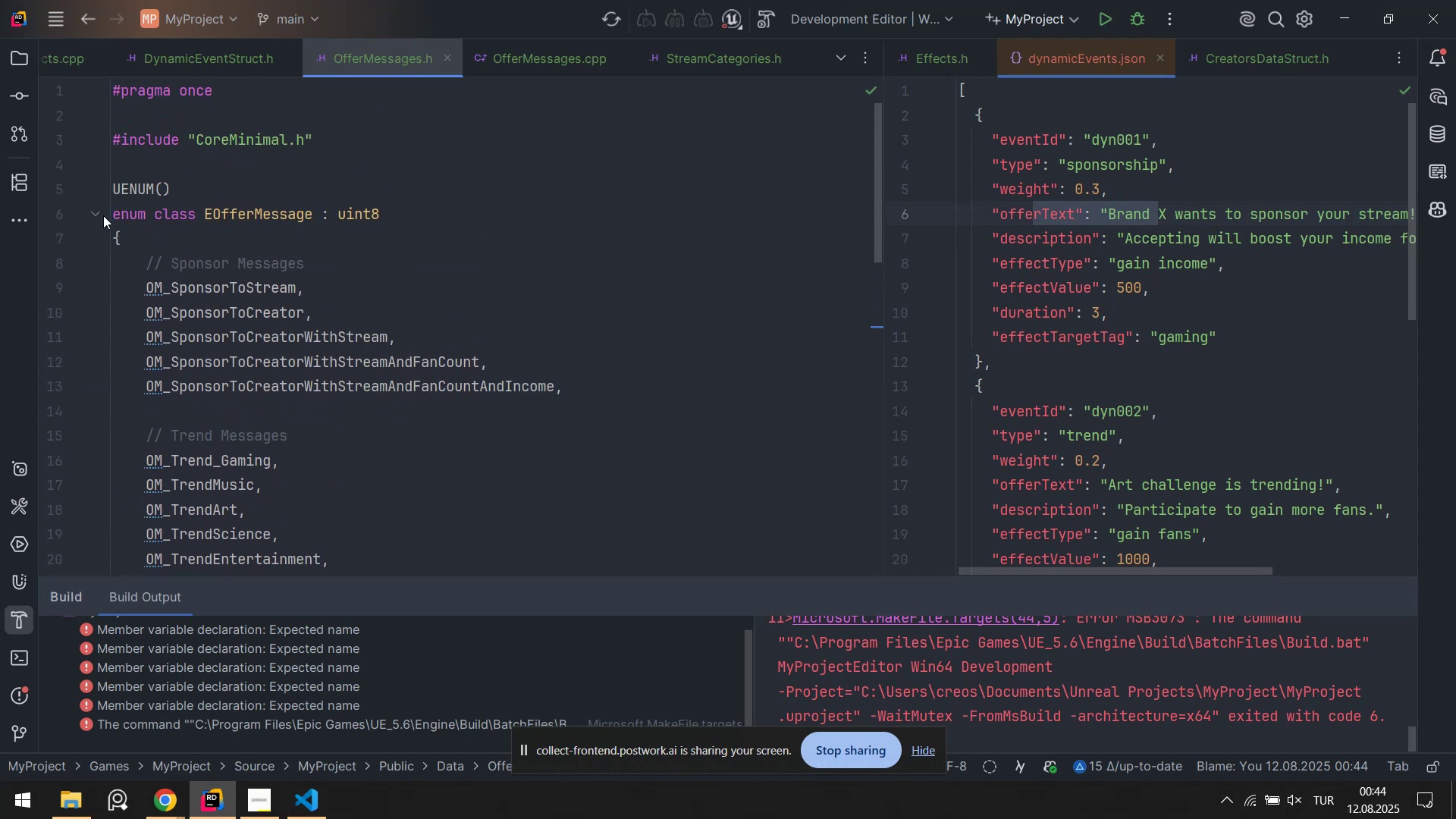 
left_click([93, 214])
 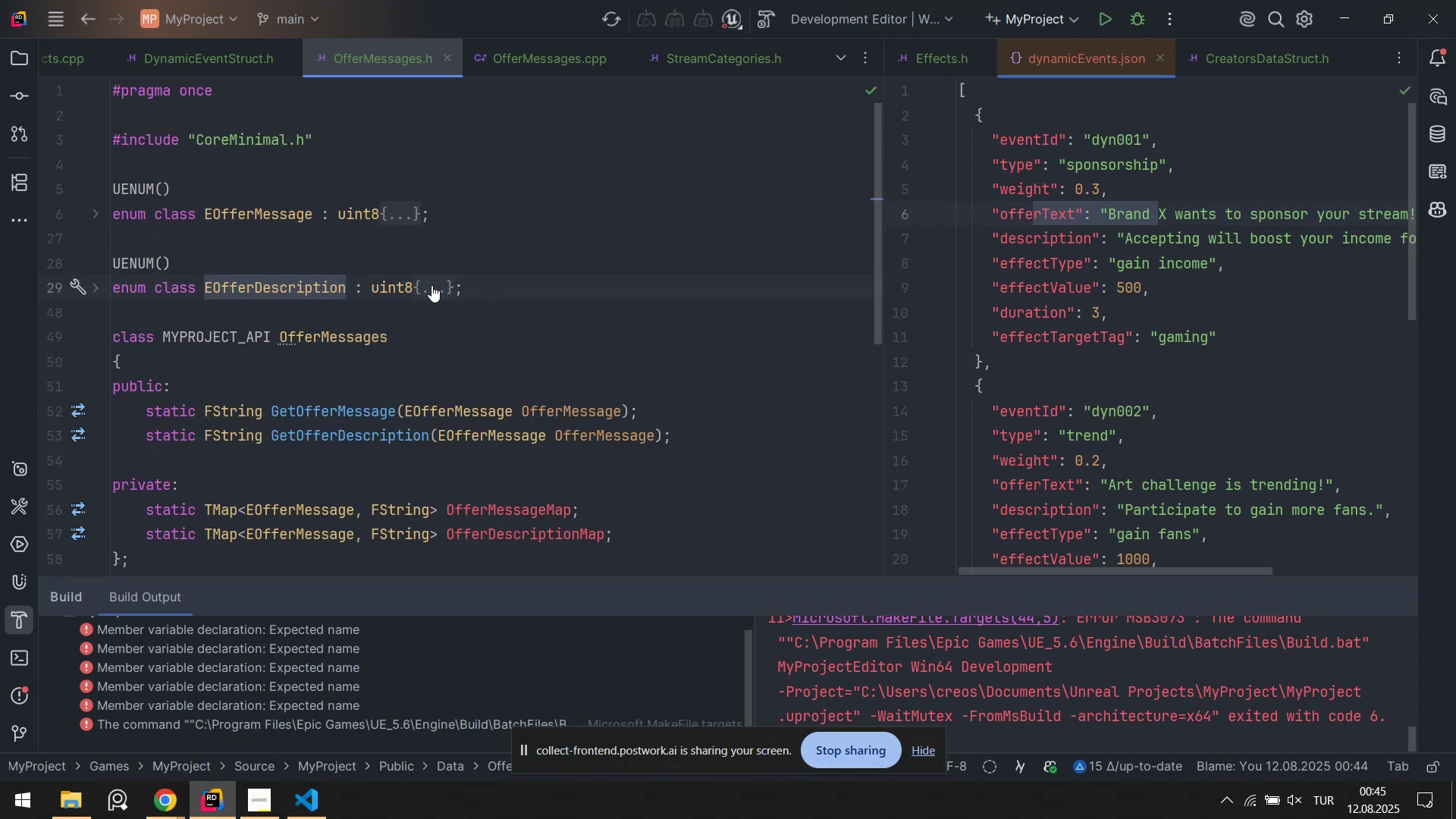 
scroll: coordinate [386, 309], scroll_direction: down, amount: 2.0
 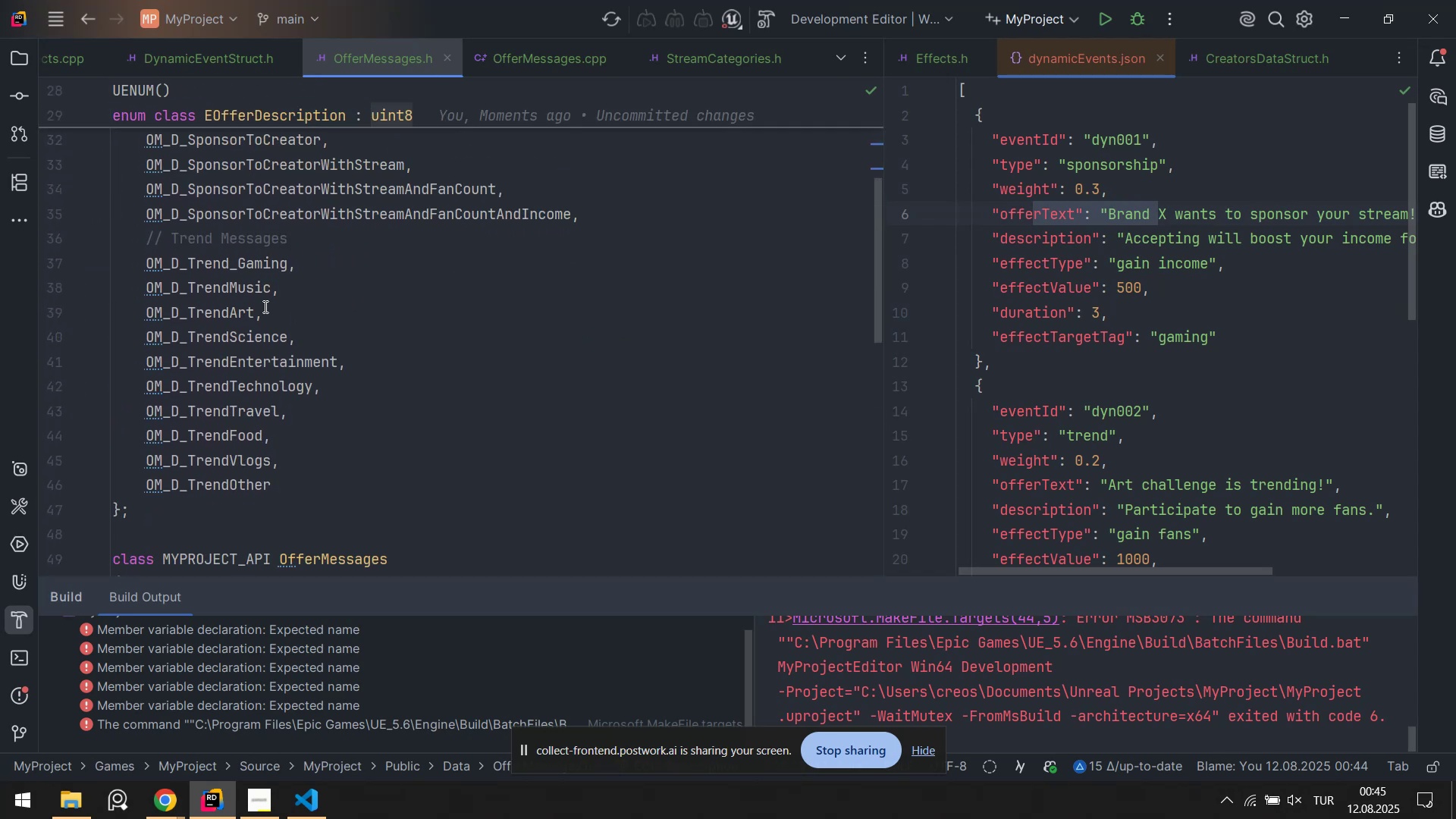 
scroll: coordinate [224, 286], scroll_direction: up, amount: 2.0
 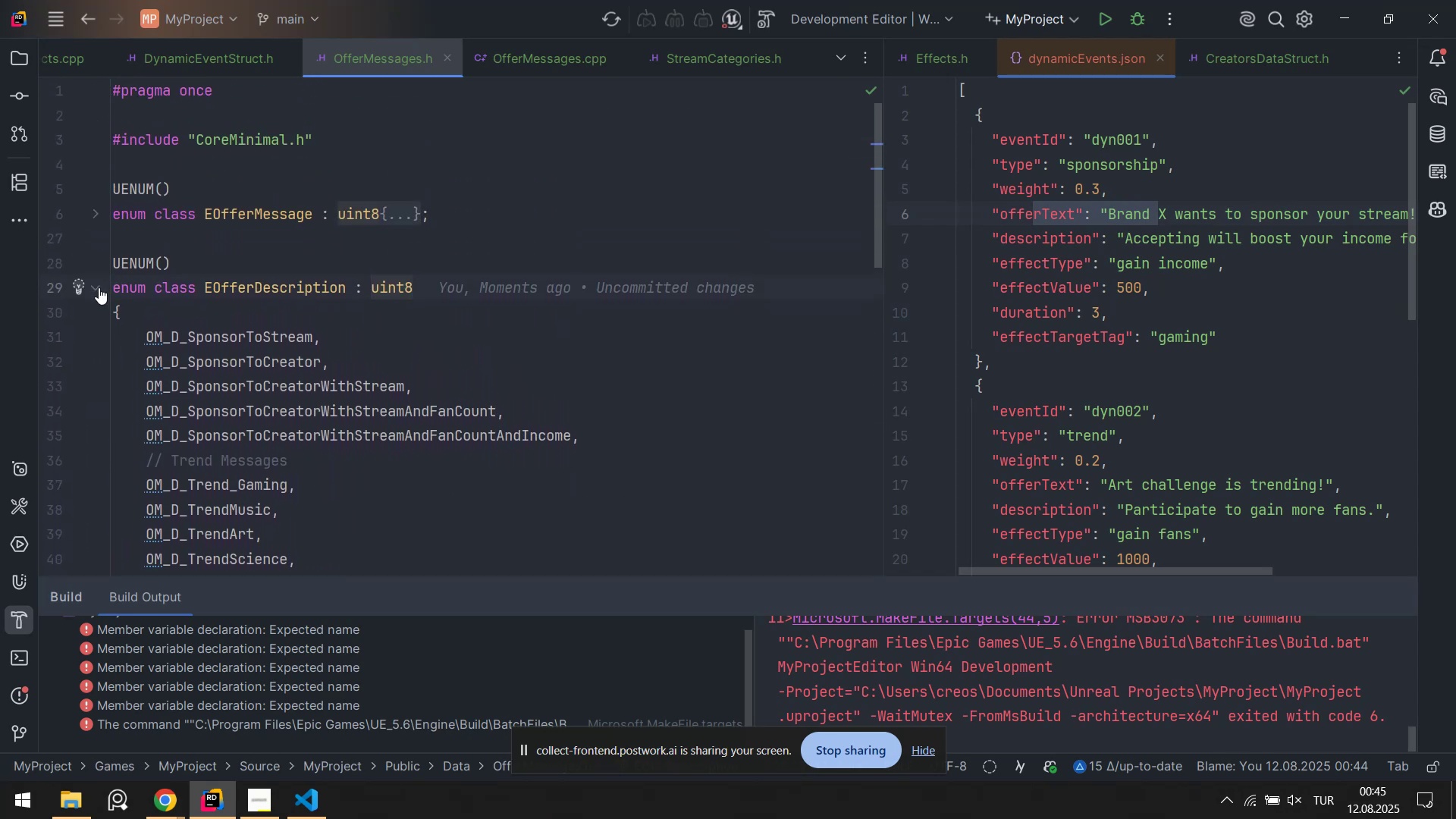 
left_click([96, 288])
 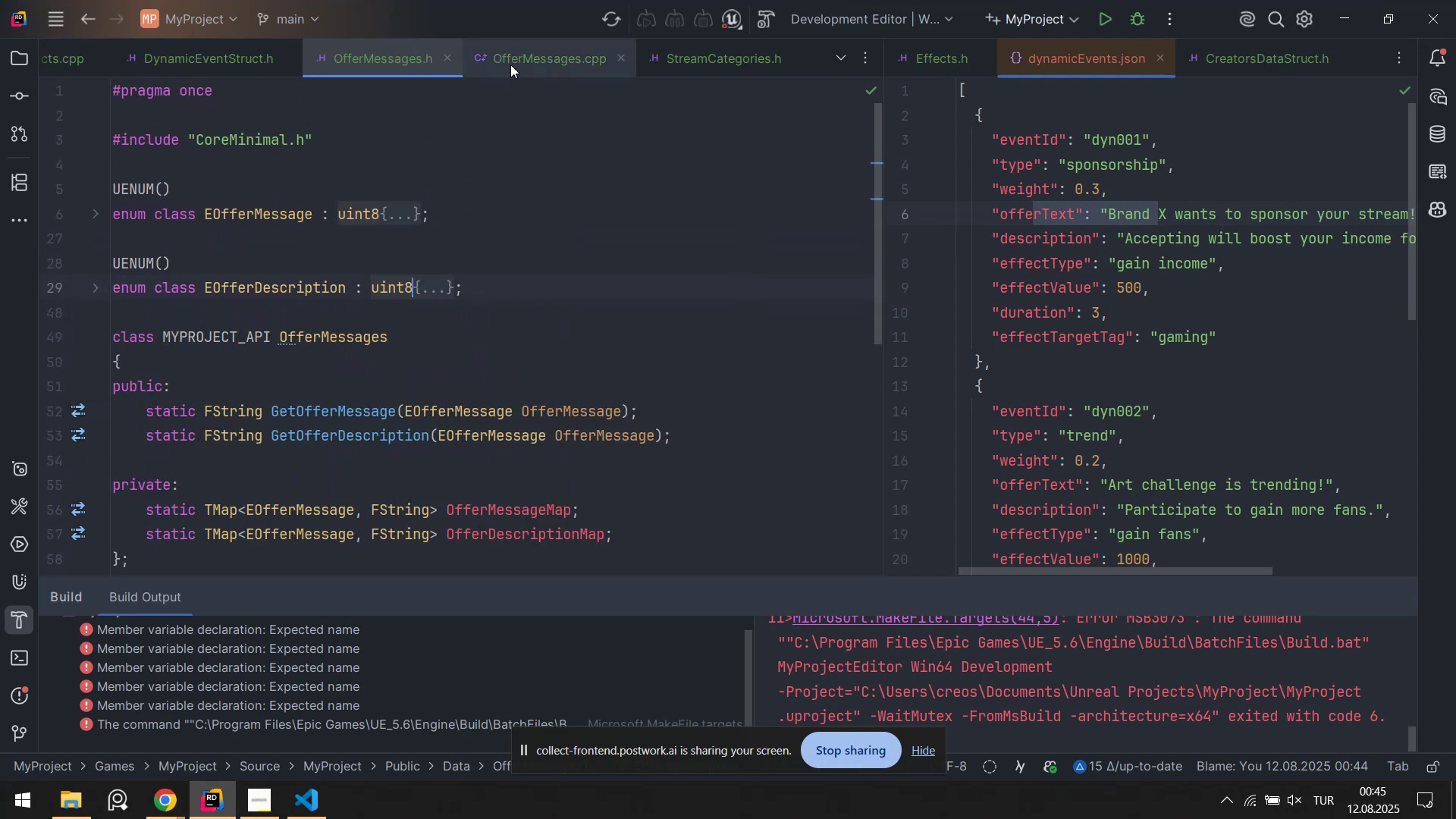 
left_click([510, 64])
 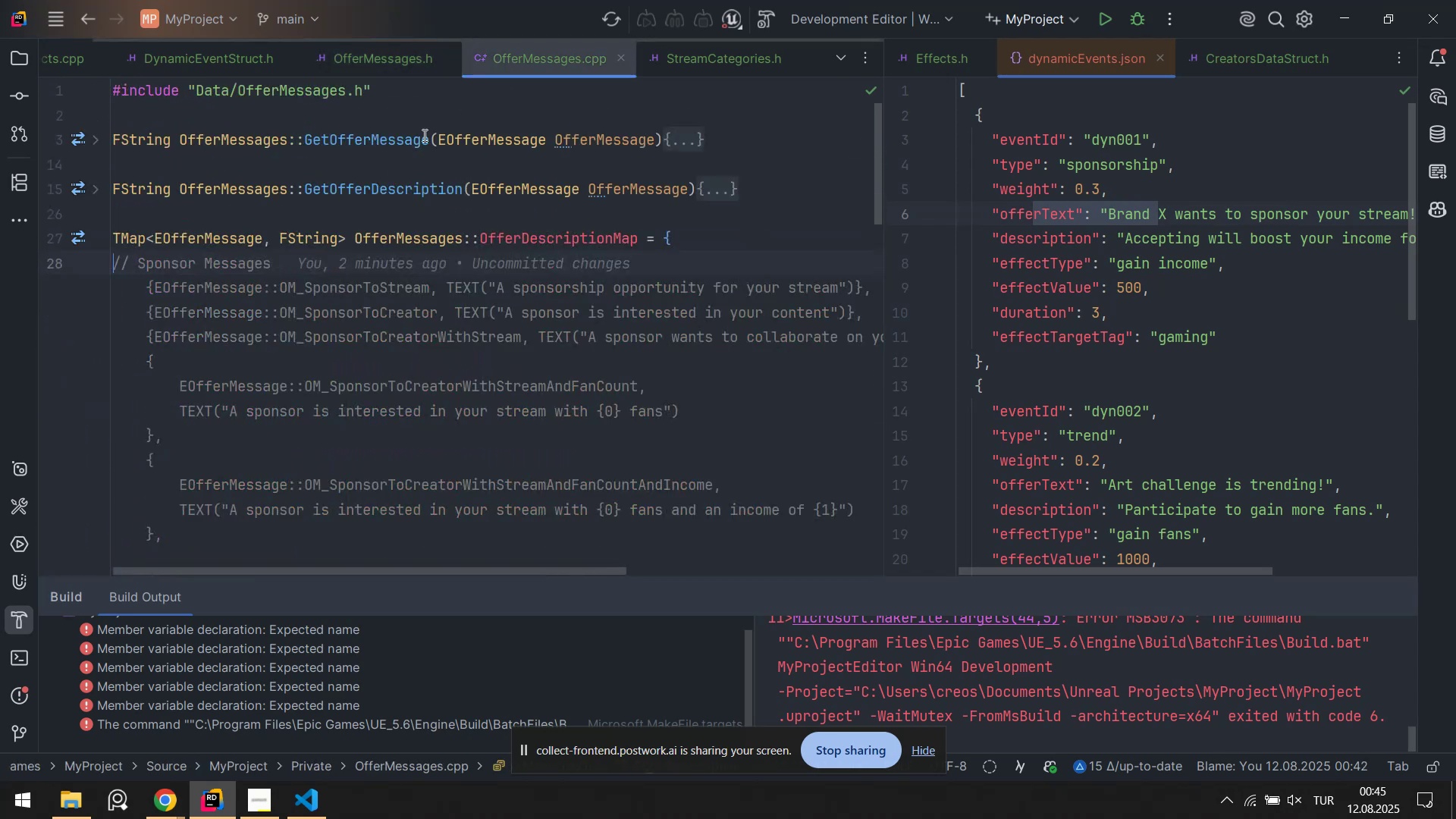 
scroll: coordinate [353, 212], scroll_direction: up, amount: 2.0
 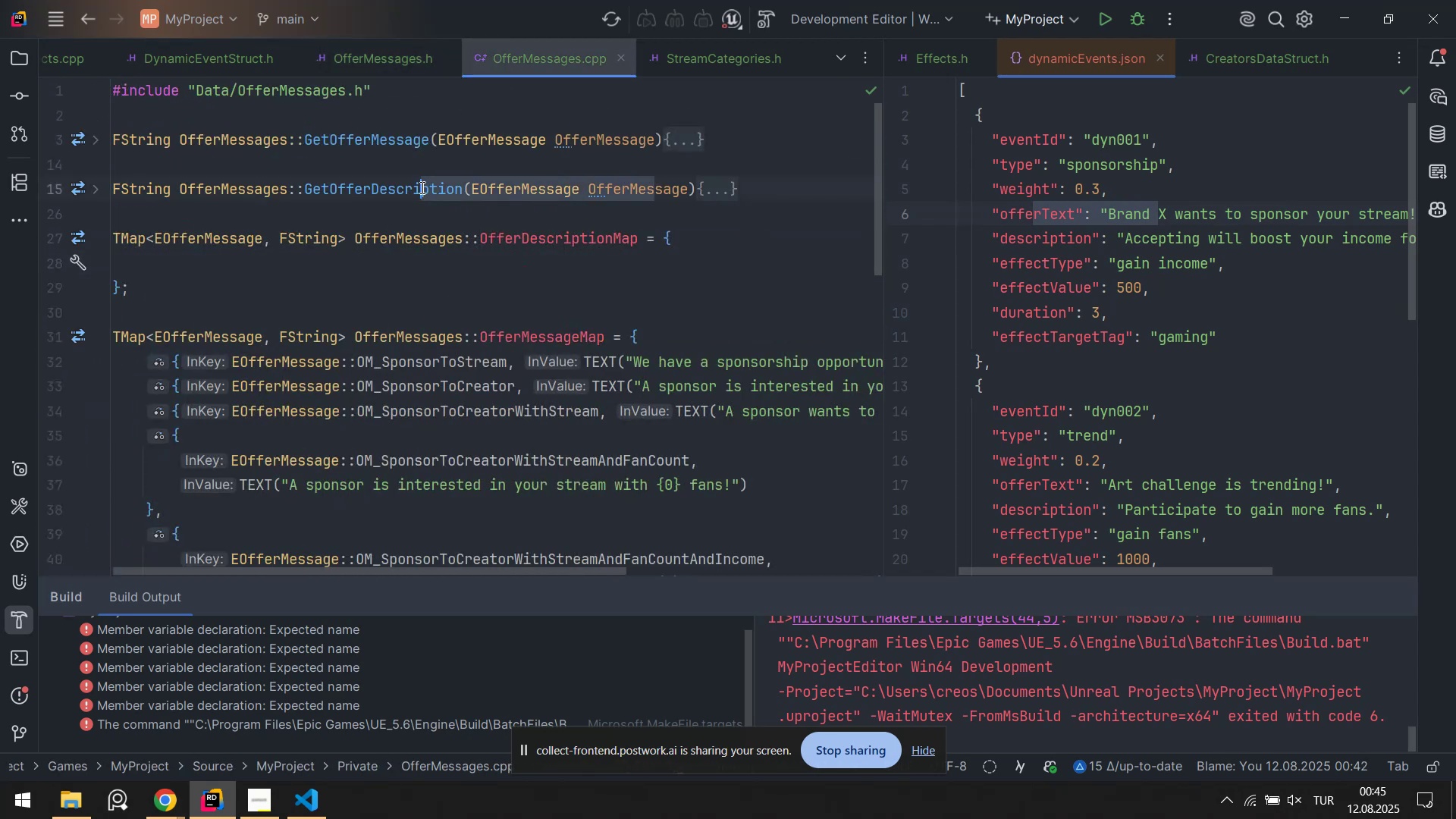 
left_click([714, 180])
 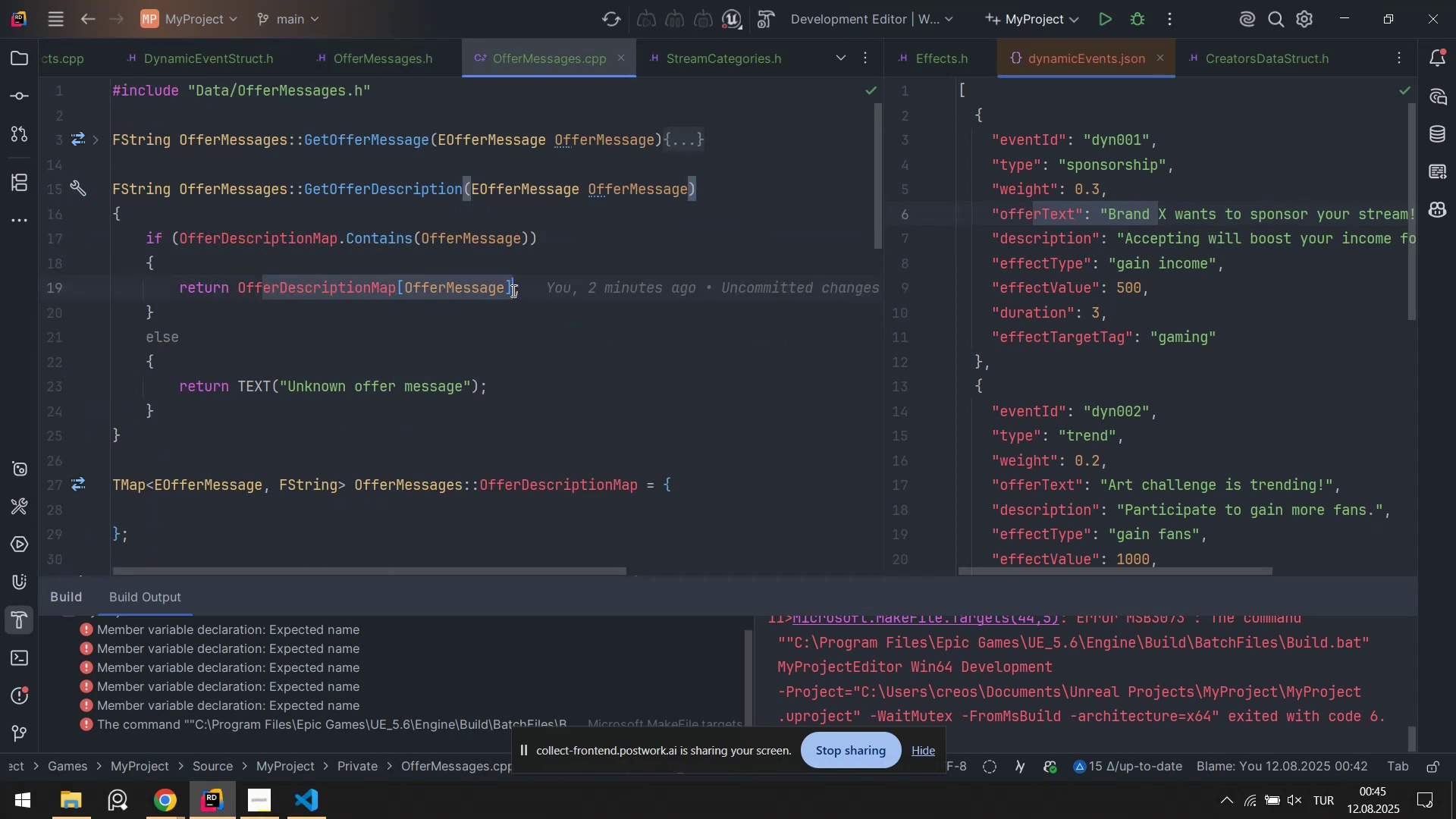 
scroll: coordinate [451, 338], scroll_direction: down, amount: 2.0
 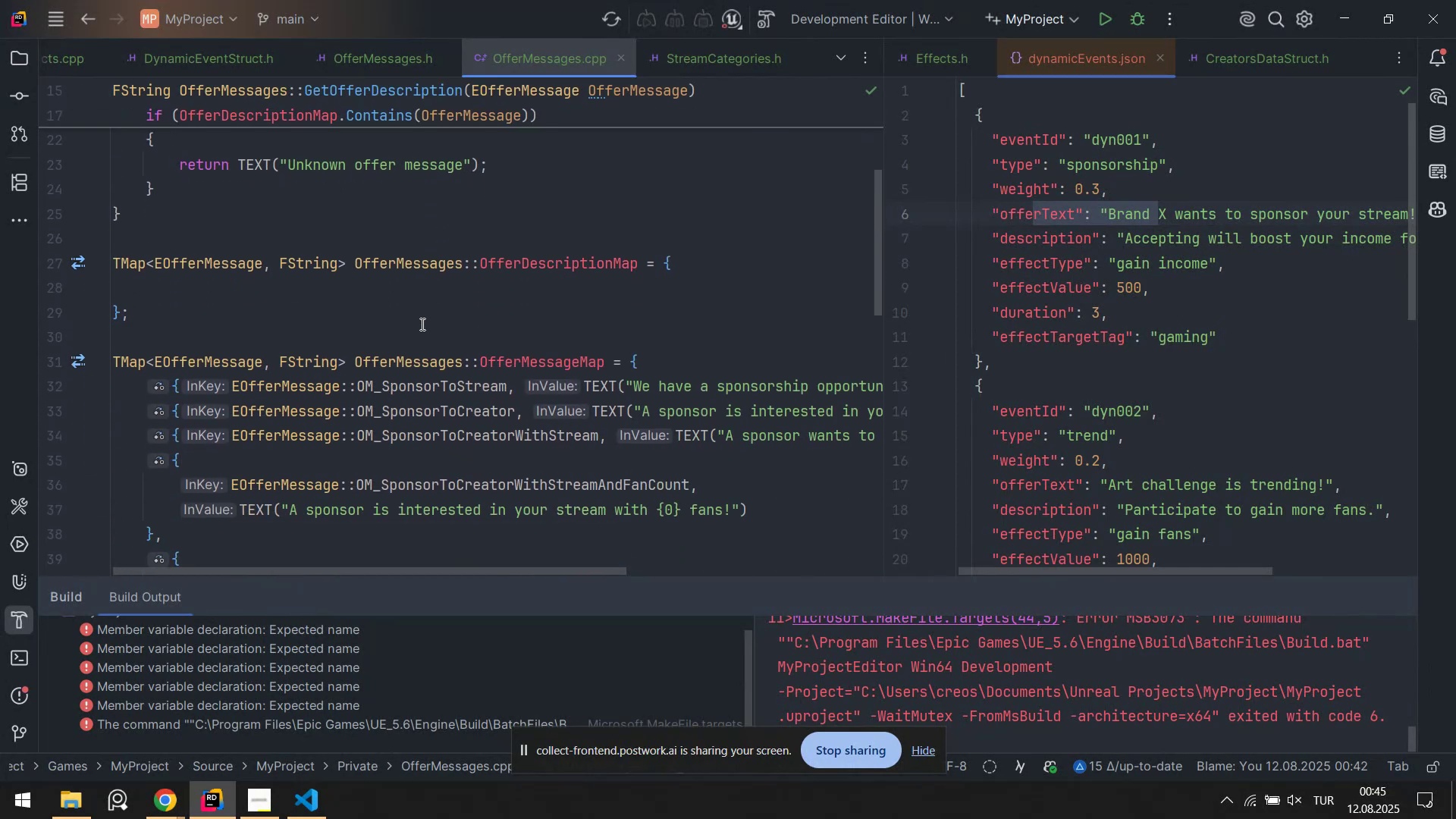 
scroll: coordinate [428, 315], scroll_direction: up, amount: 1.0
 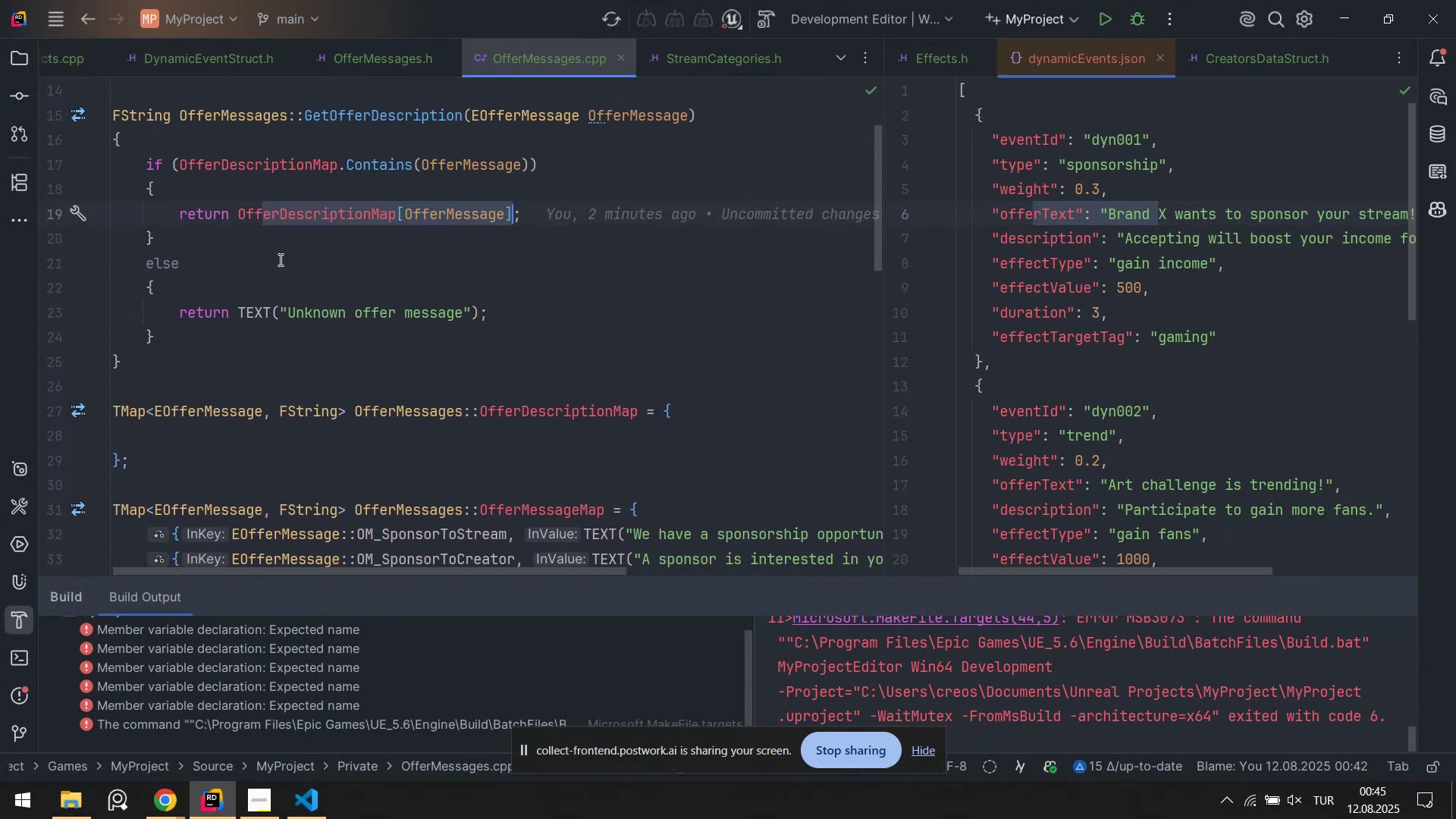 
scroll: coordinate [340, 306], scroll_direction: down, amount: 1.0
 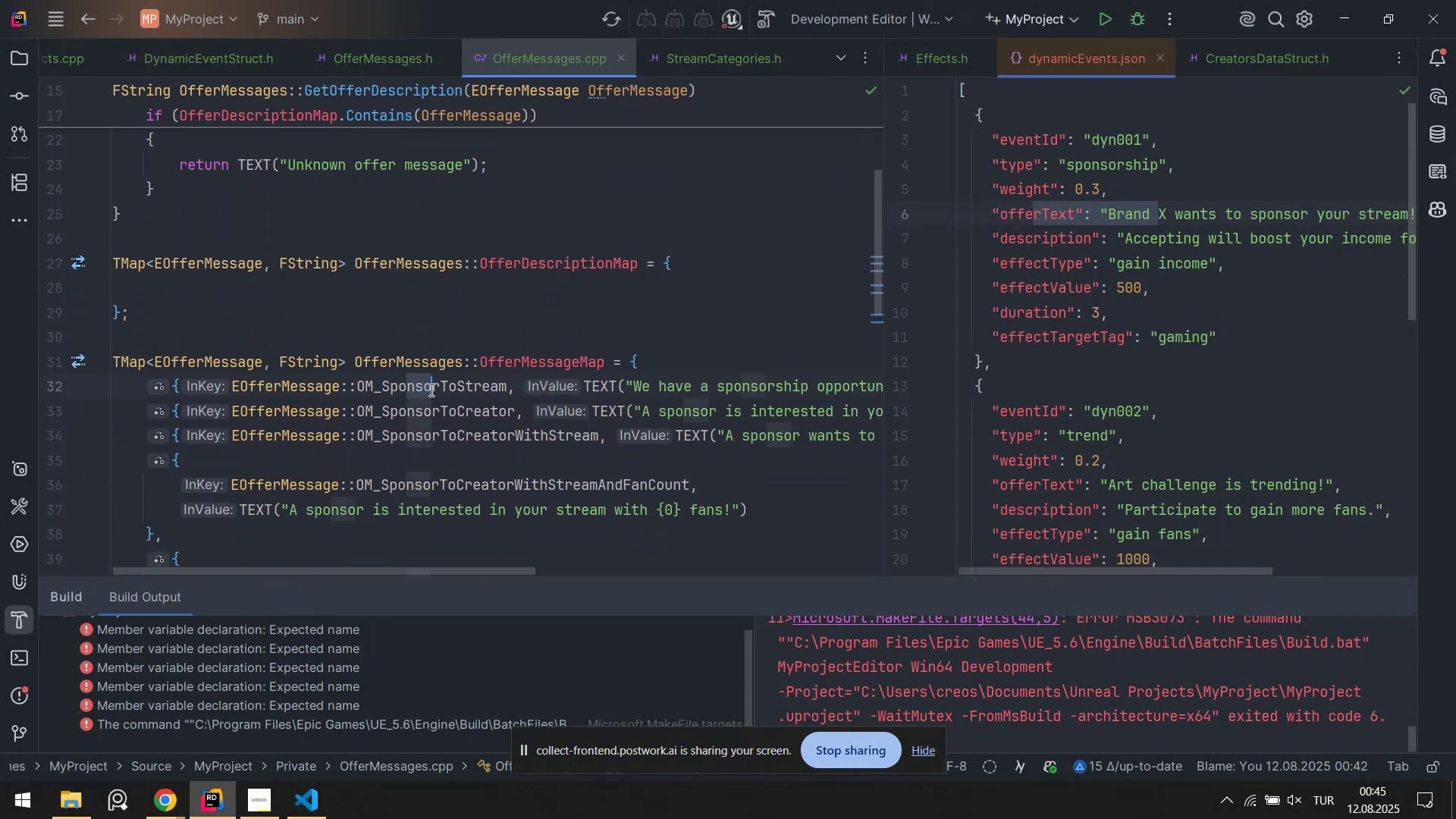 
left_click([430, 444])
 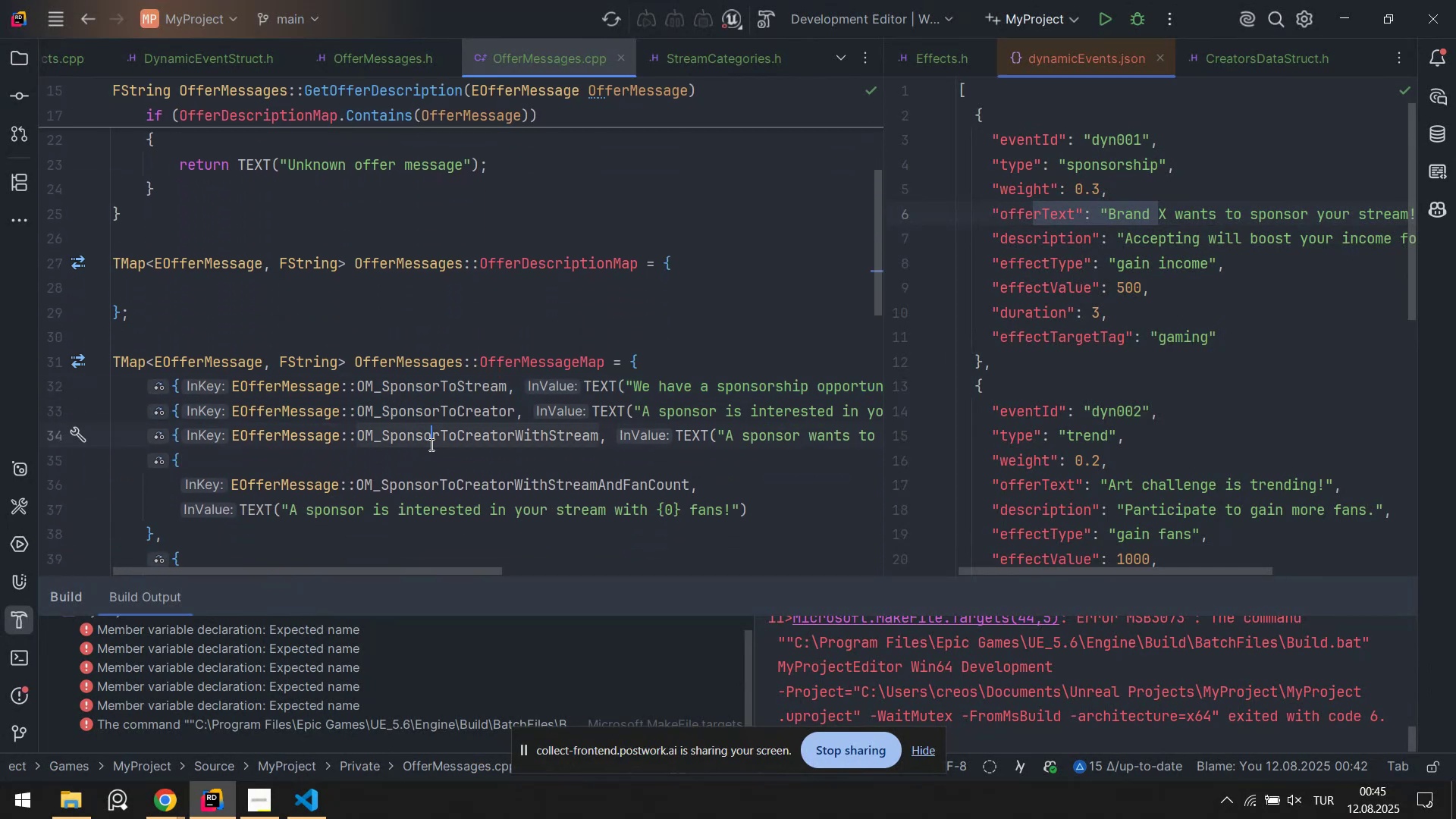 
scroll: coordinate [419, 438], scroll_direction: down, amount: 2.0
 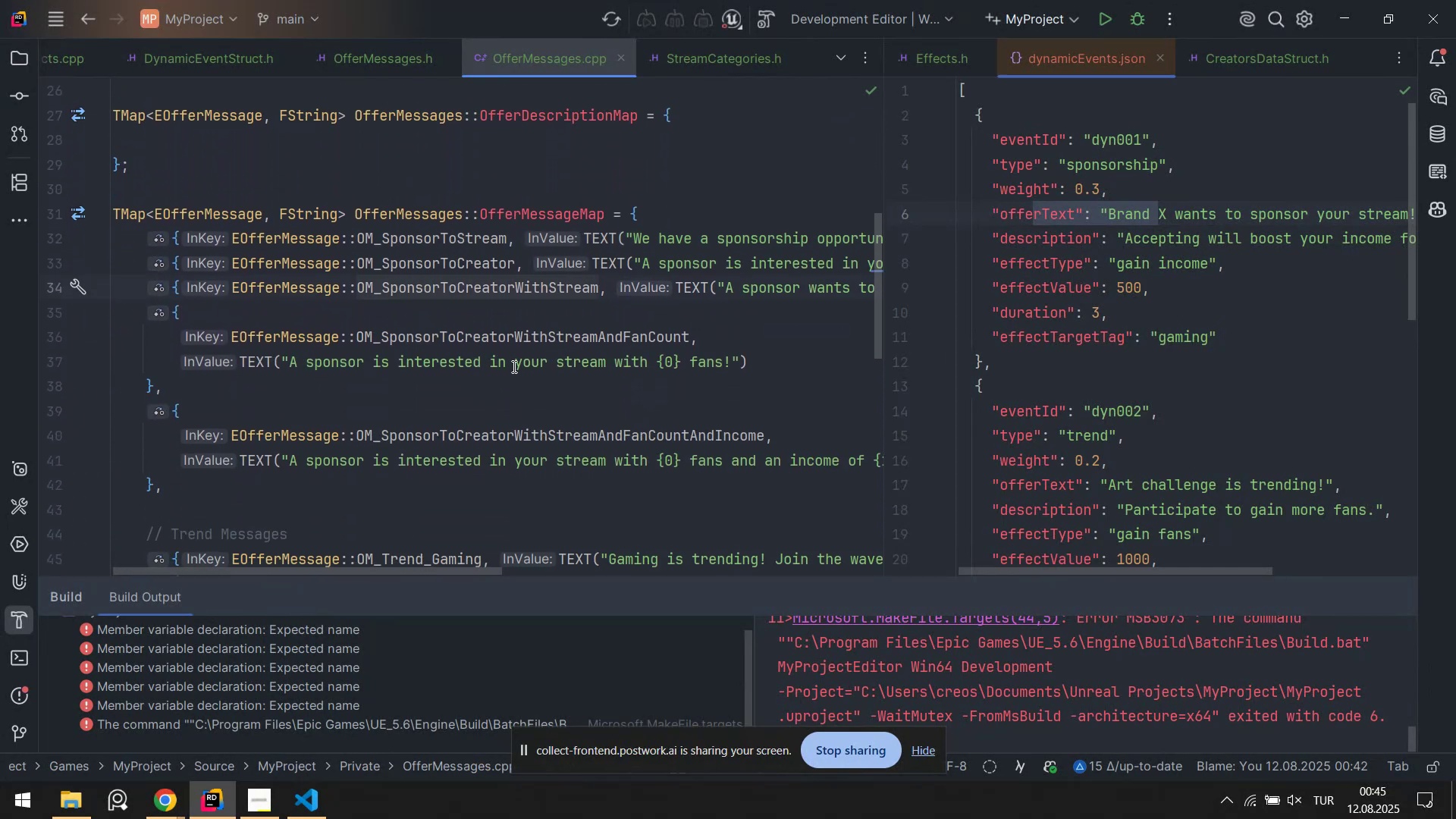 
scroll: coordinate [513, 366], scroll_direction: up, amount: 1.0
 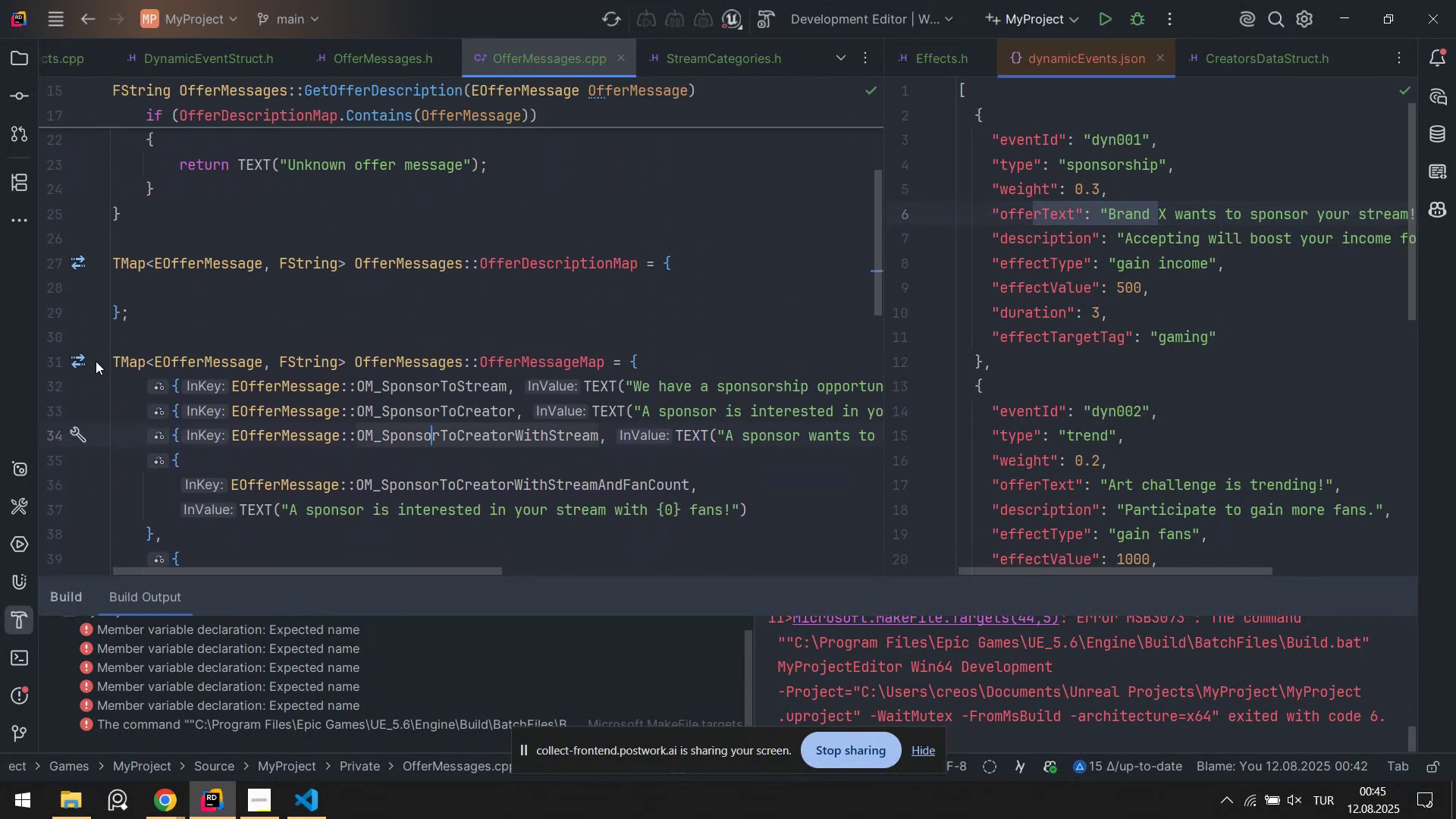 
left_click([112, 366])
 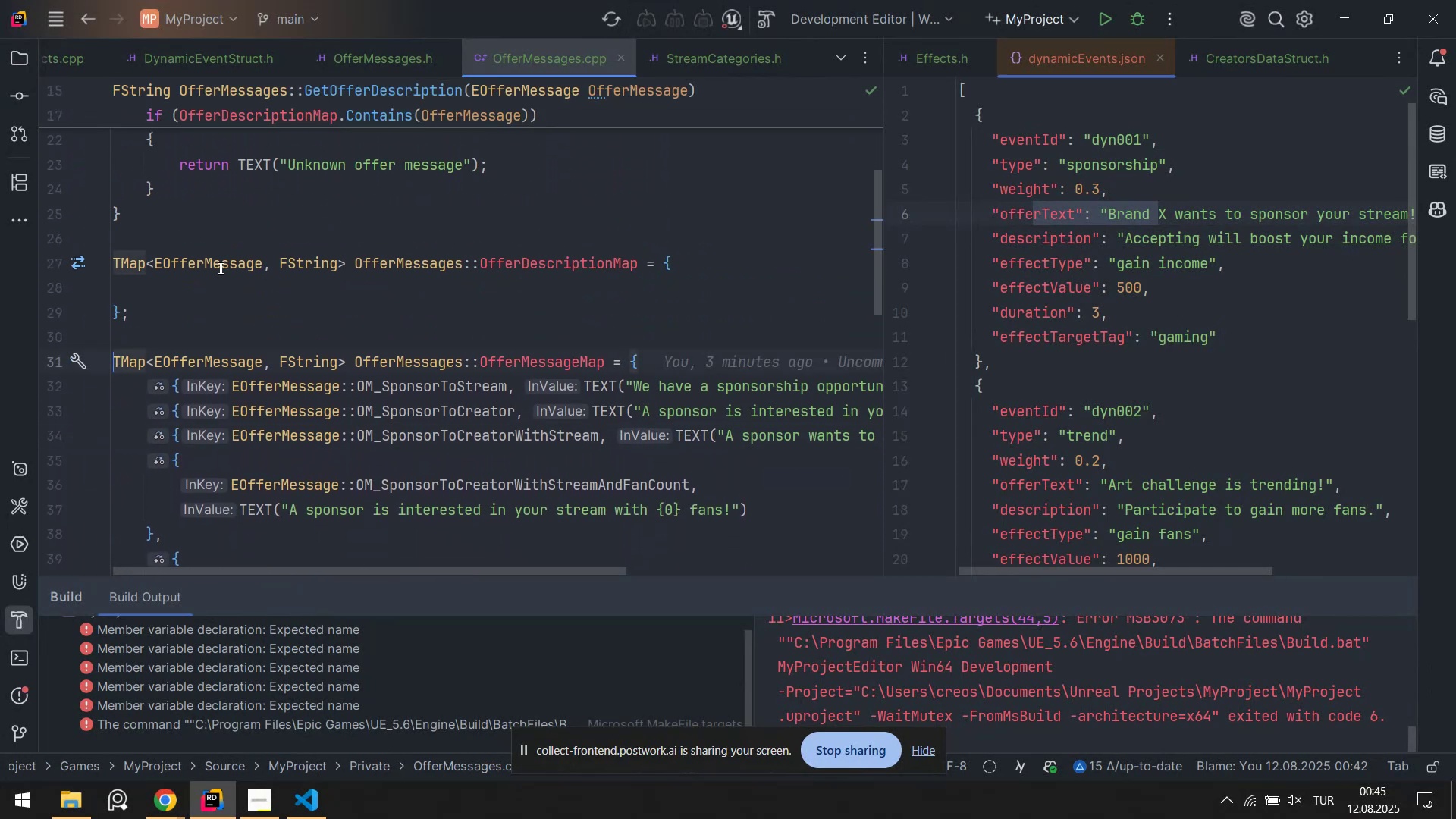 
left_click([447, 287])
 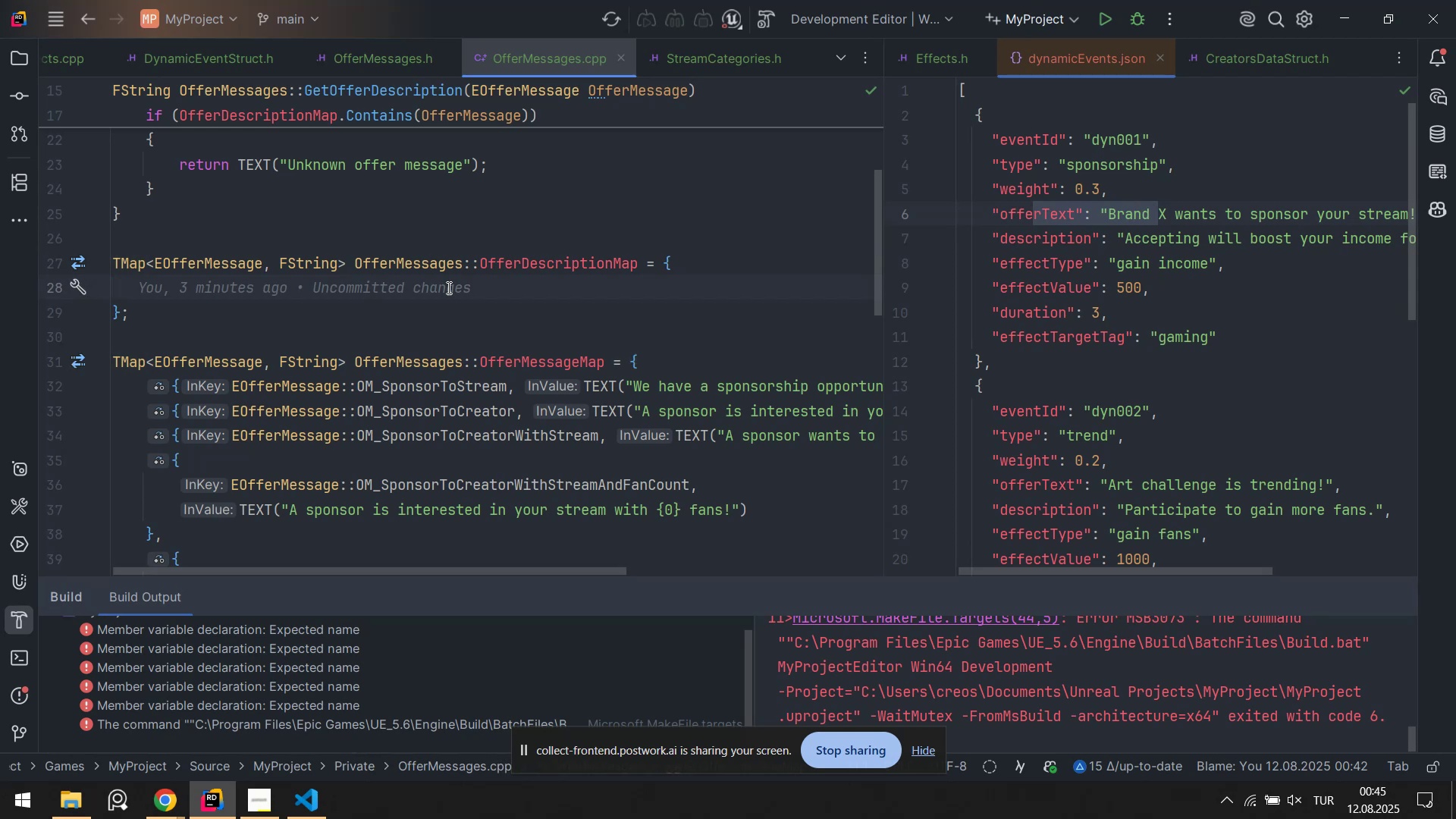 
key(Enter)
 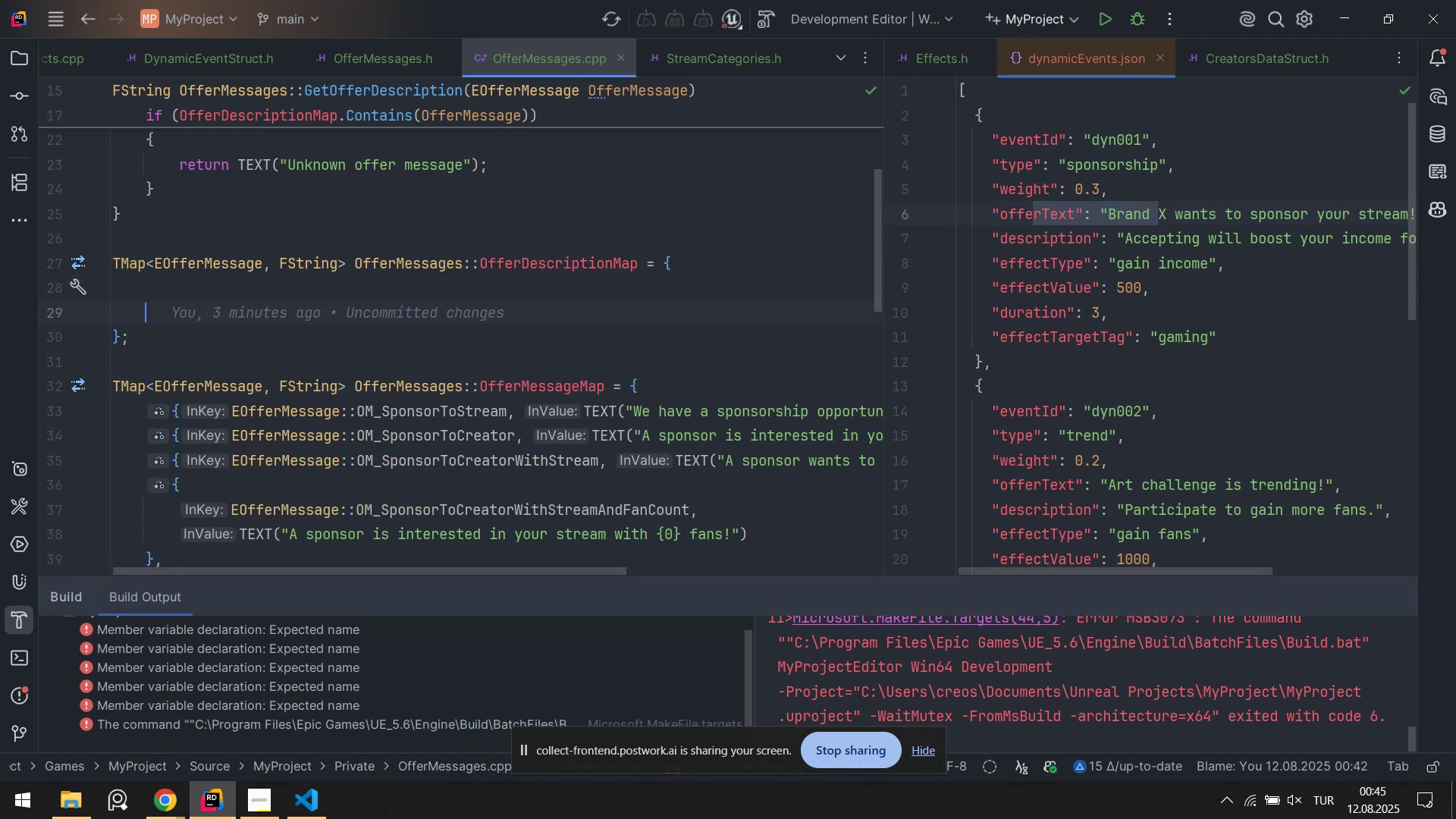 
key(Enter)
 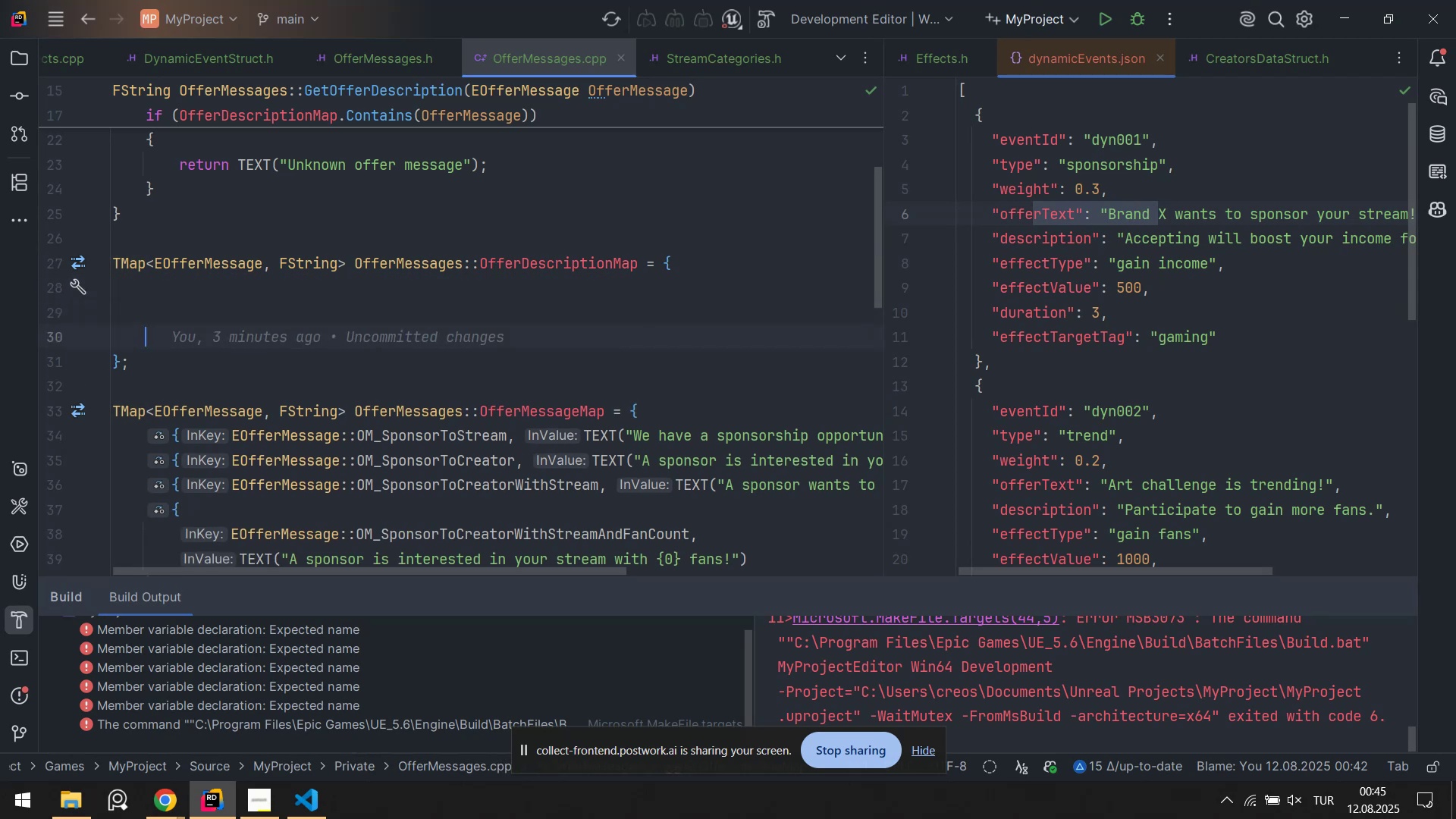 
key(ArrowUp)
 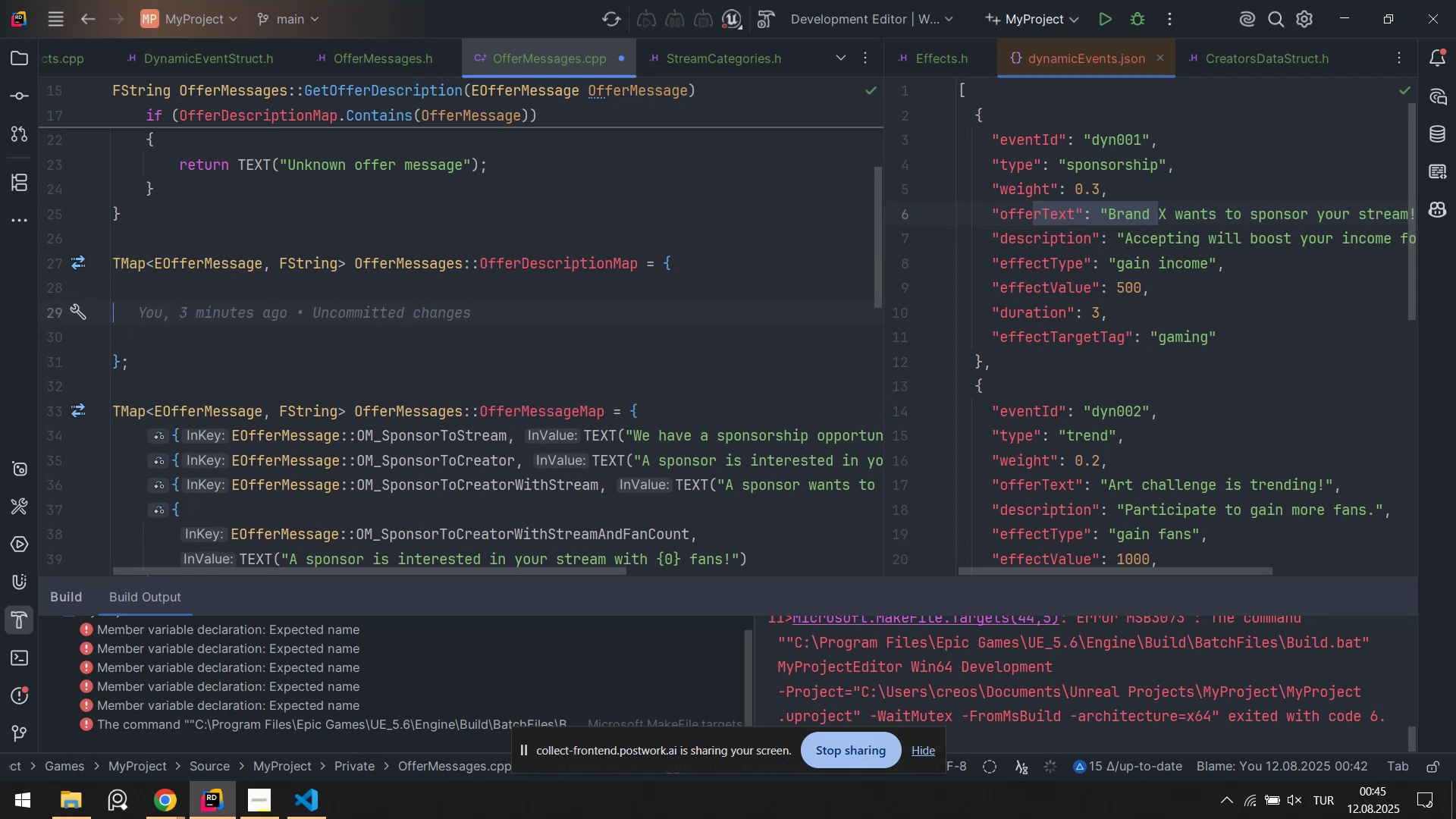 
key(Tab)
 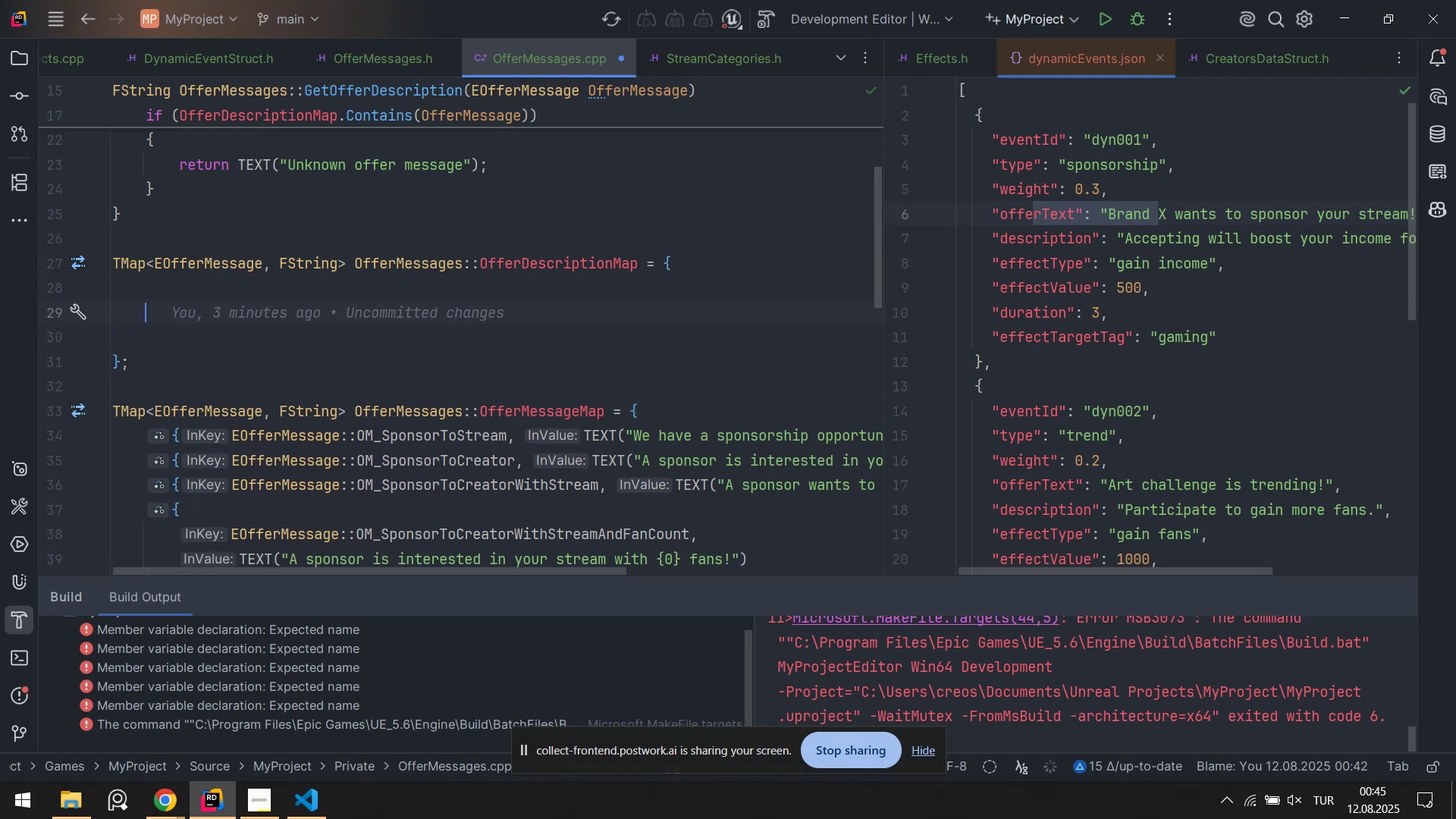 
key(Control+ControlLeft)
 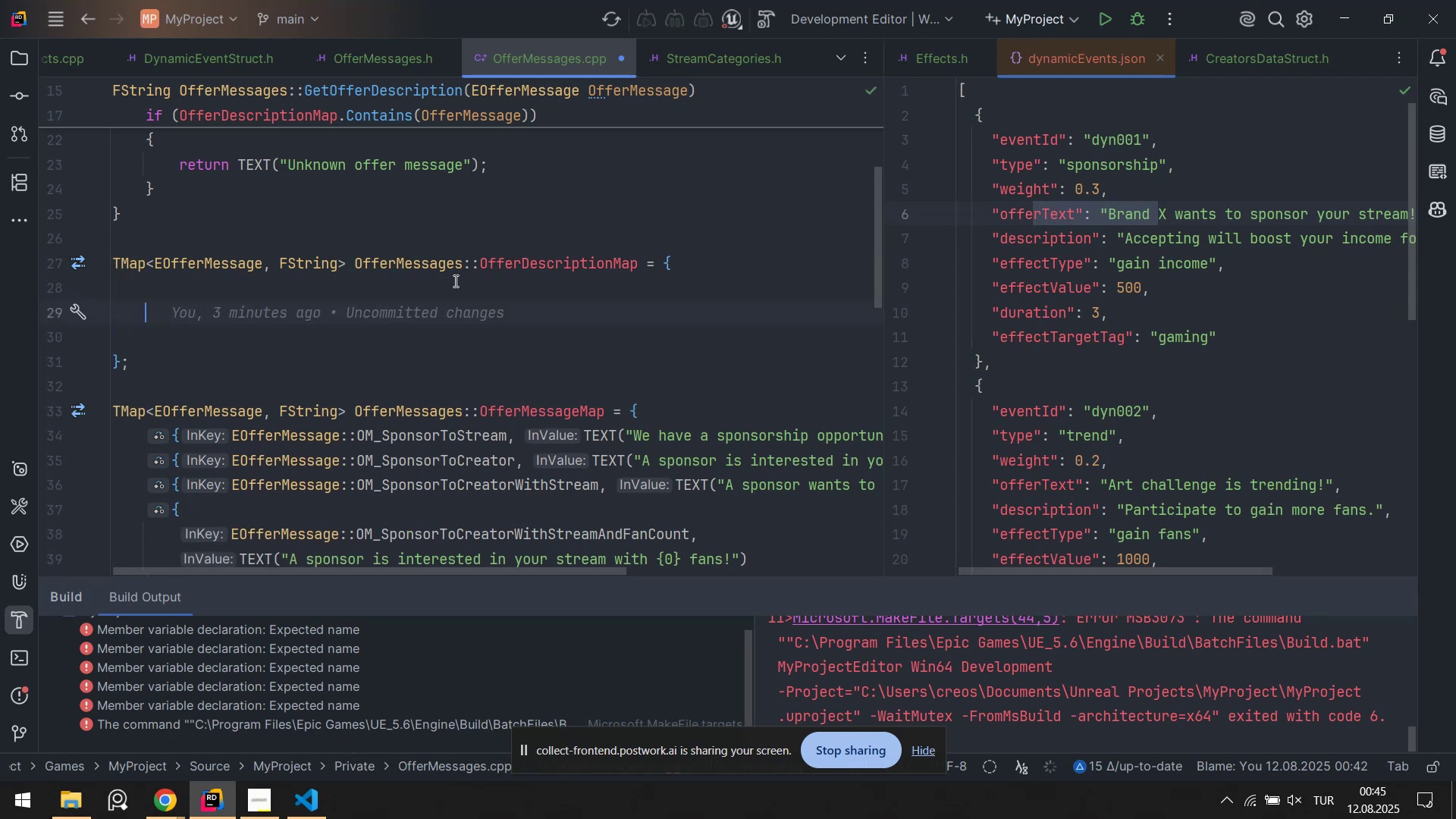 
key(Control+S)
 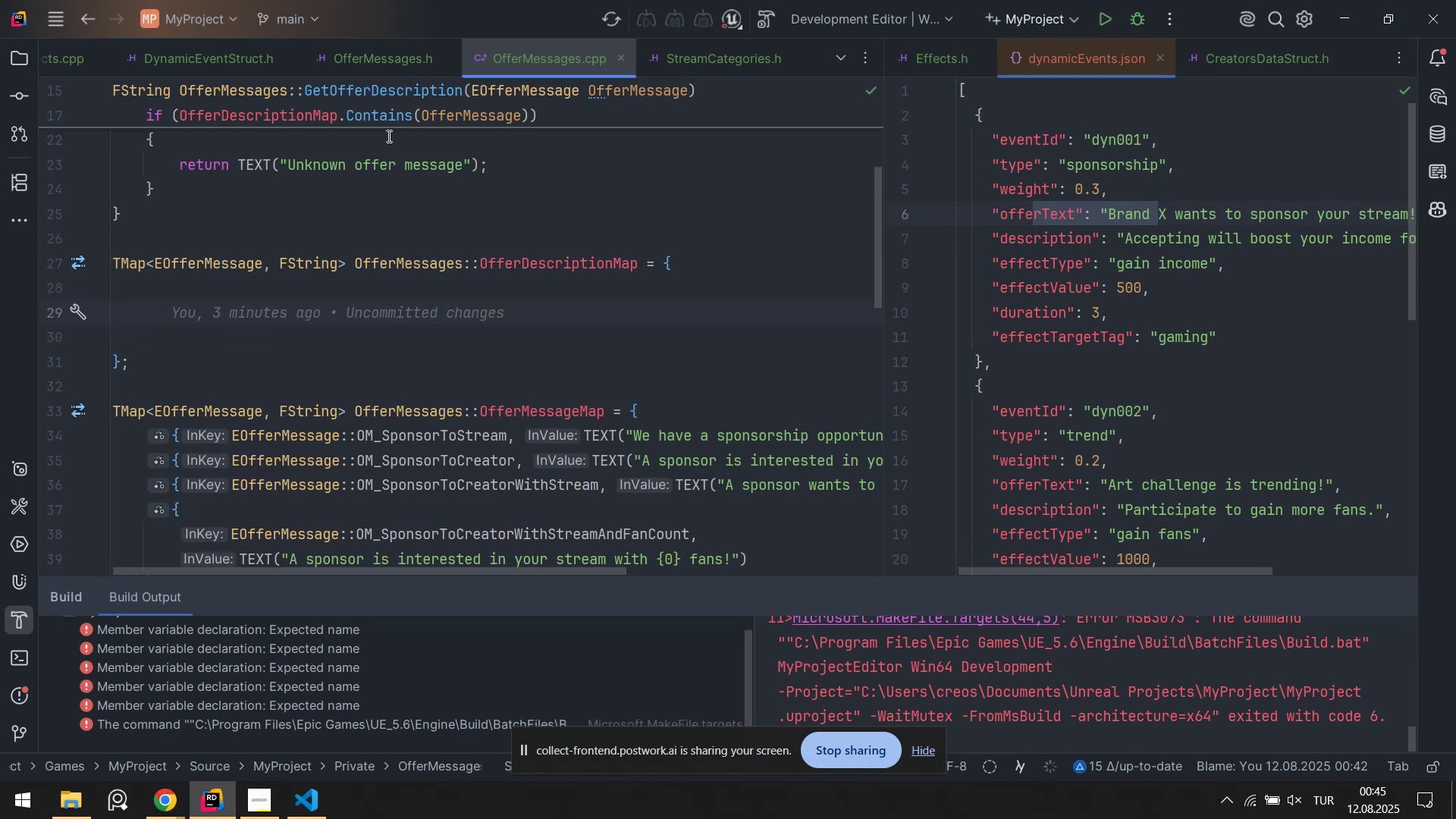 
left_click([362, 70])
 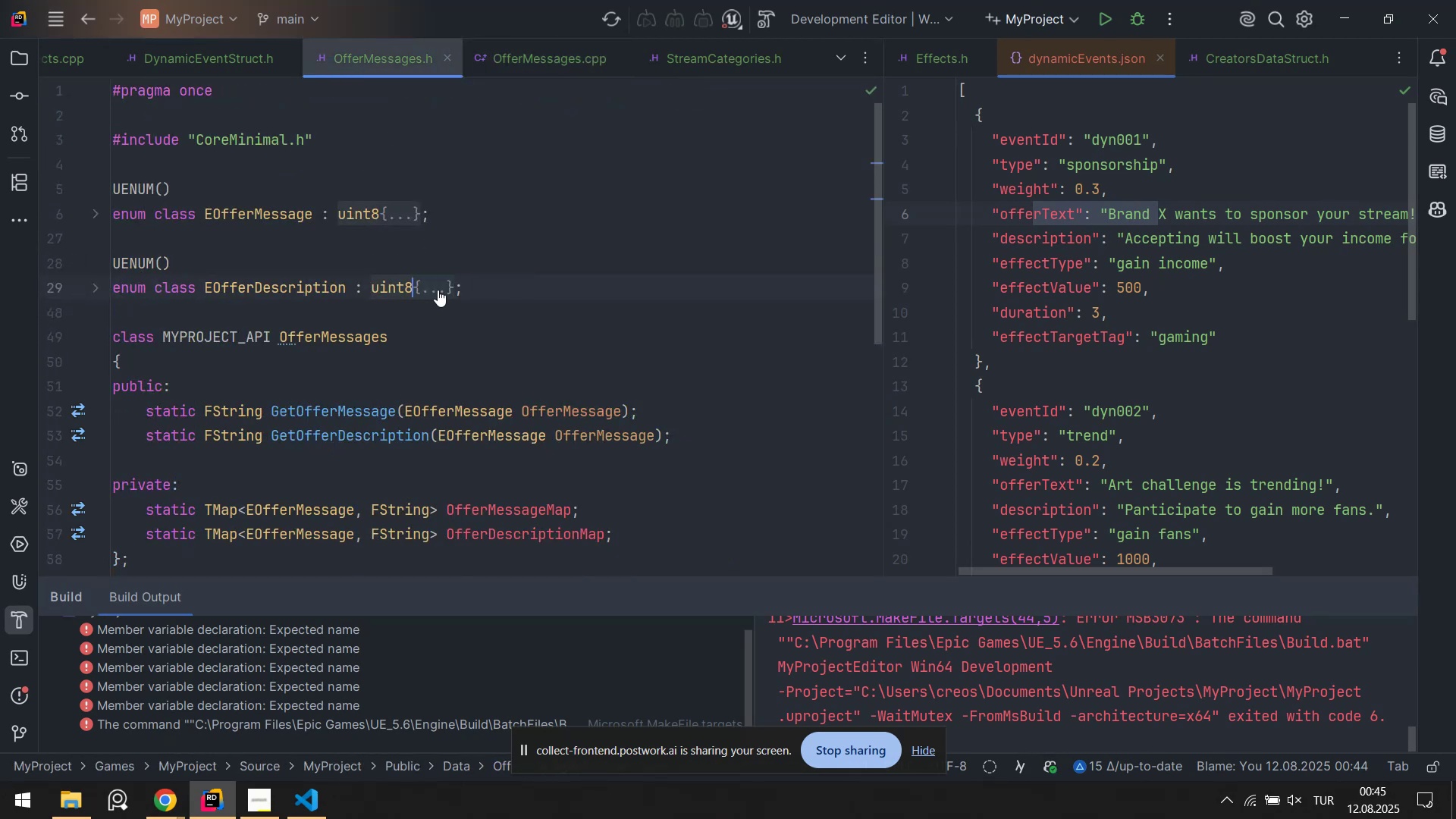 
left_click([437, 290])
 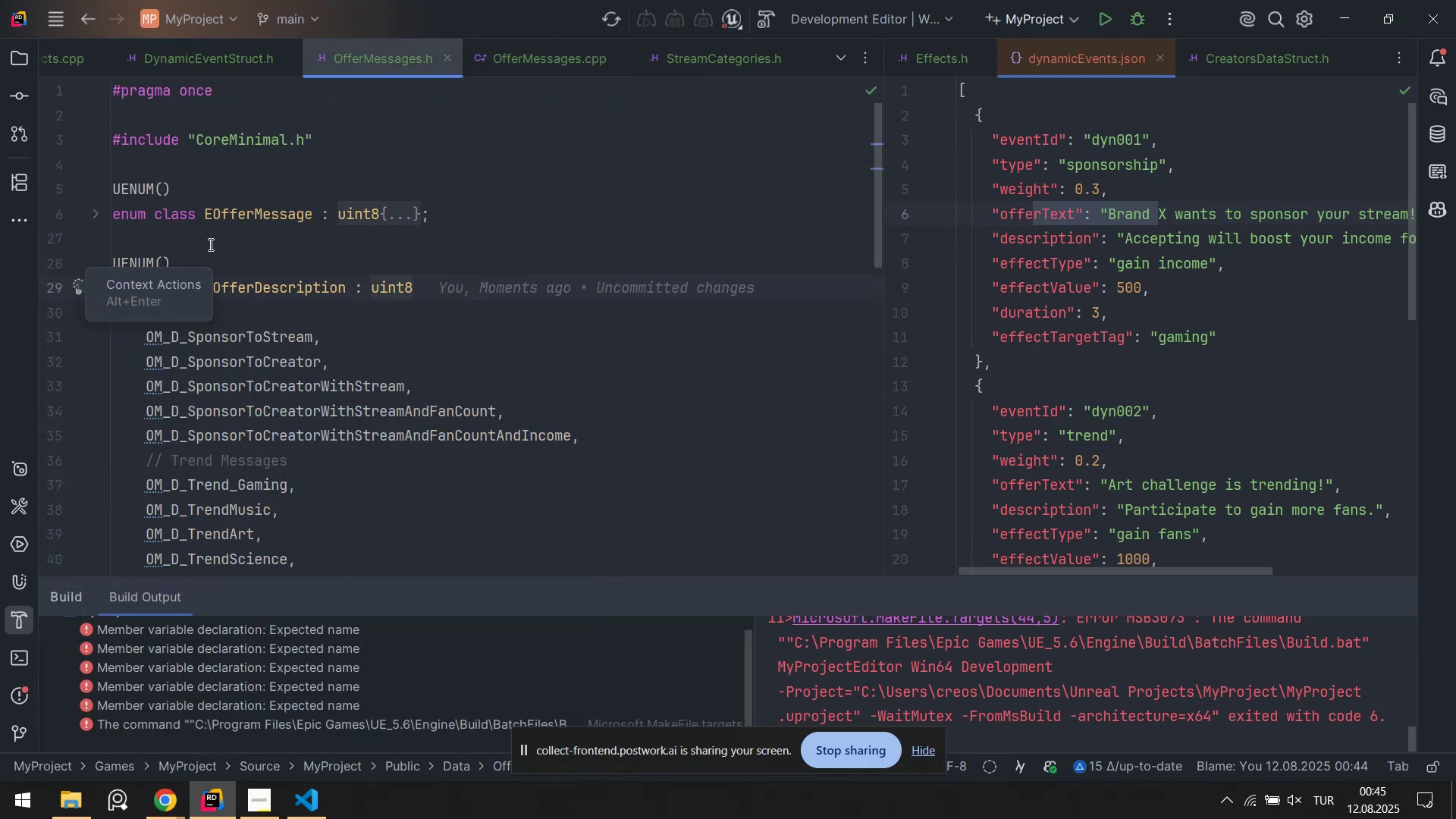 
left_click([237, 266])
 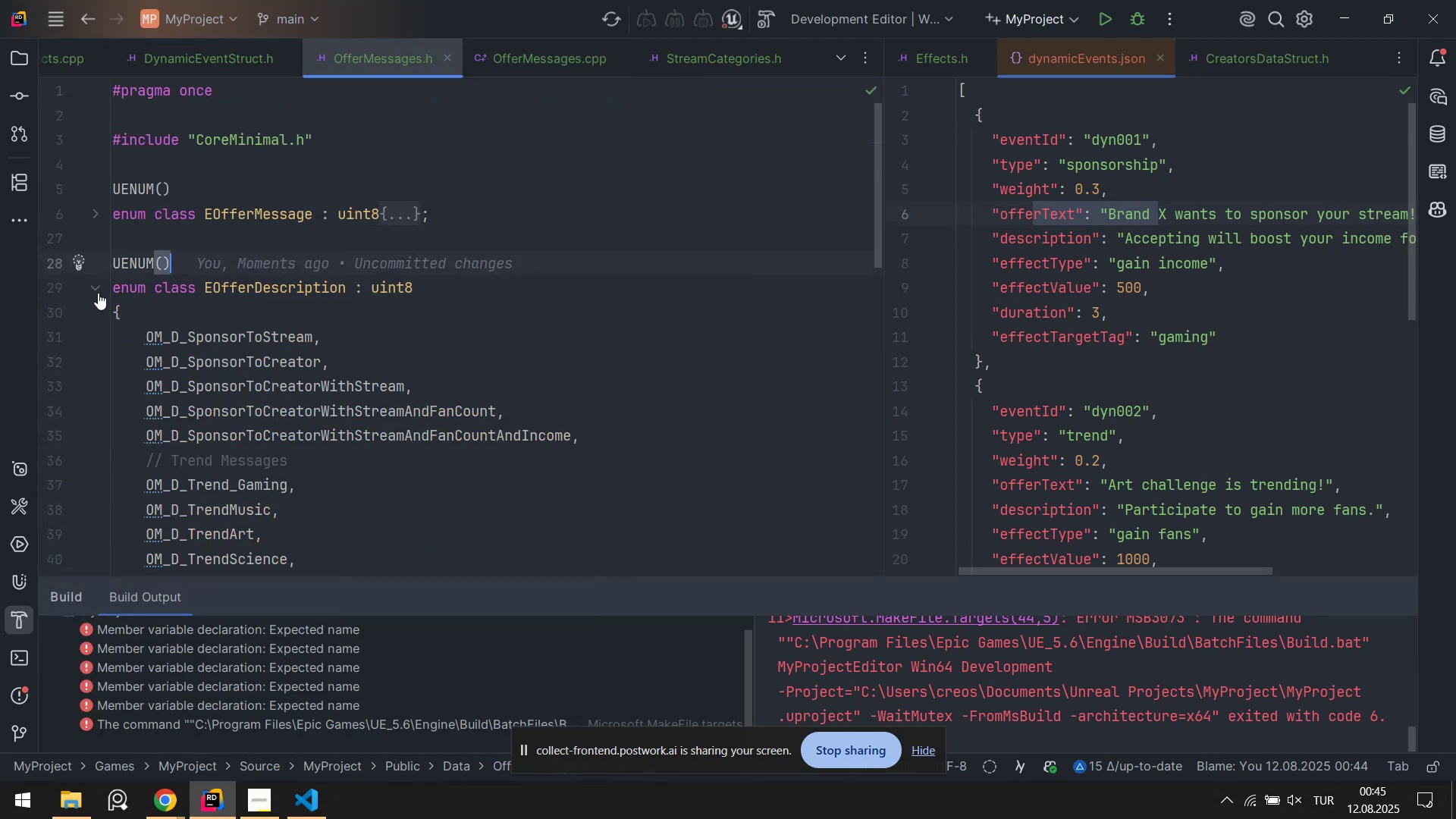 
left_click([96, 292])
 